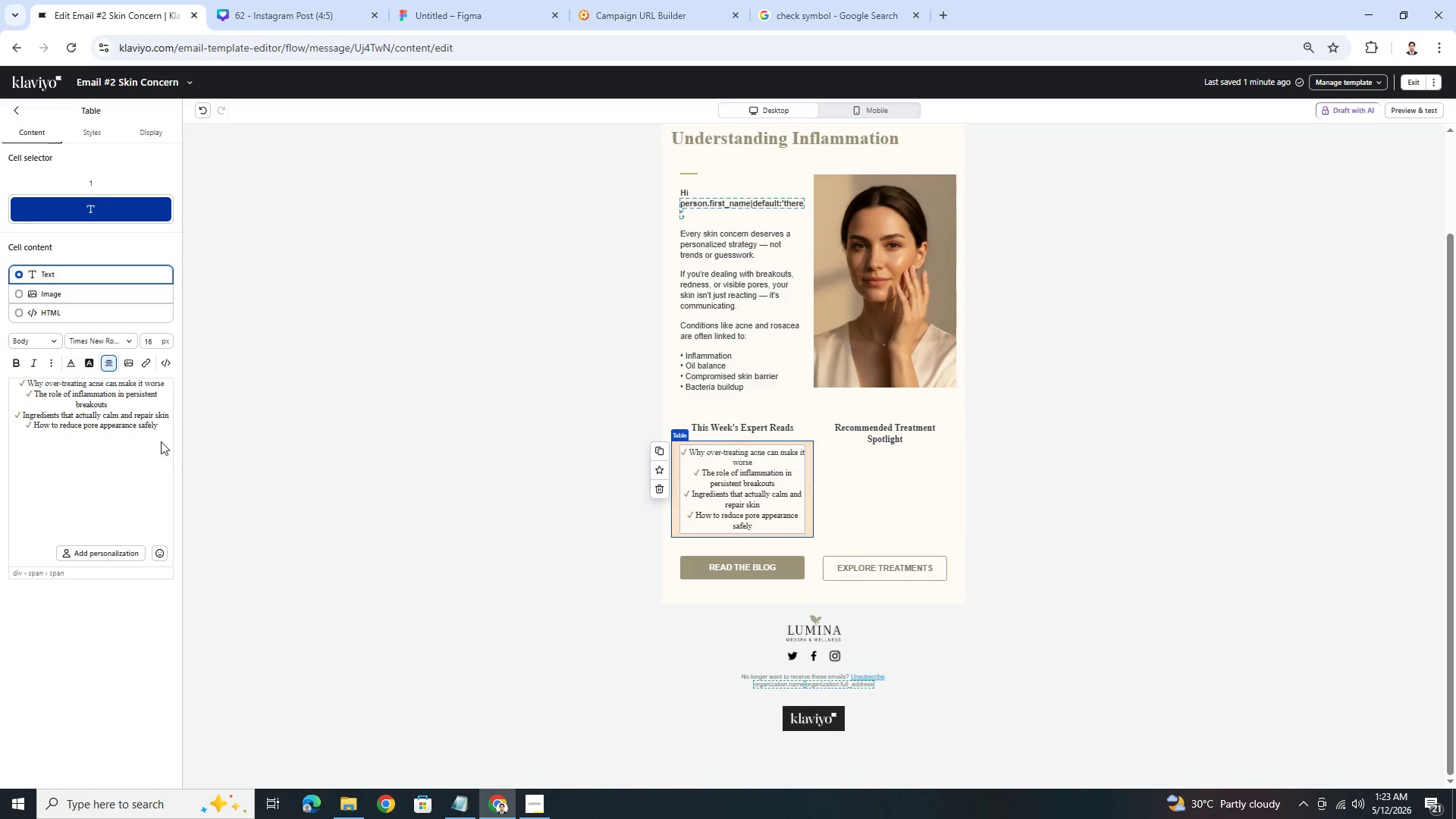 
left_click_drag(start_coordinate=[160, 431], to_coordinate=[8, 383])
 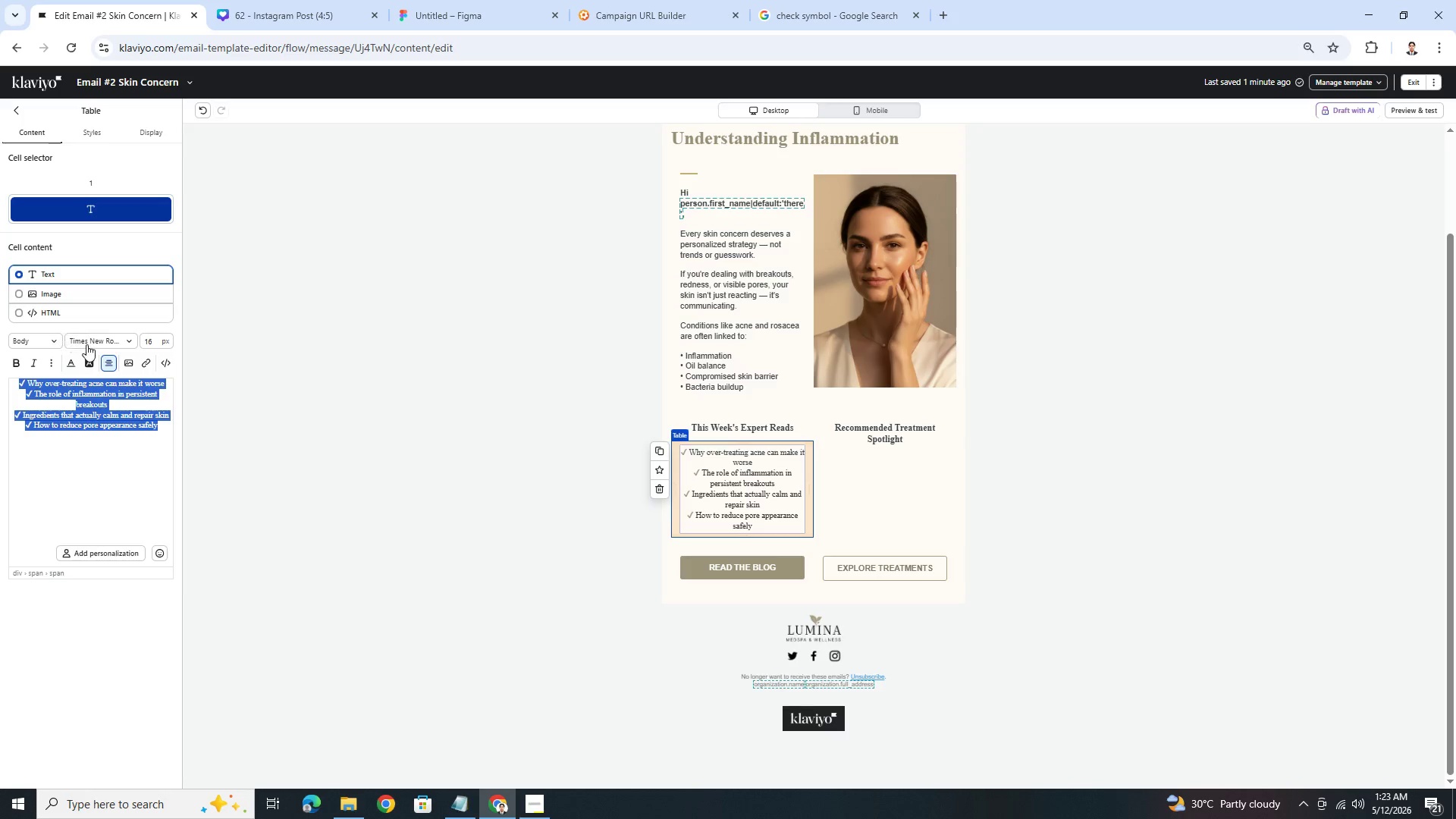 
left_click([88, 344])
 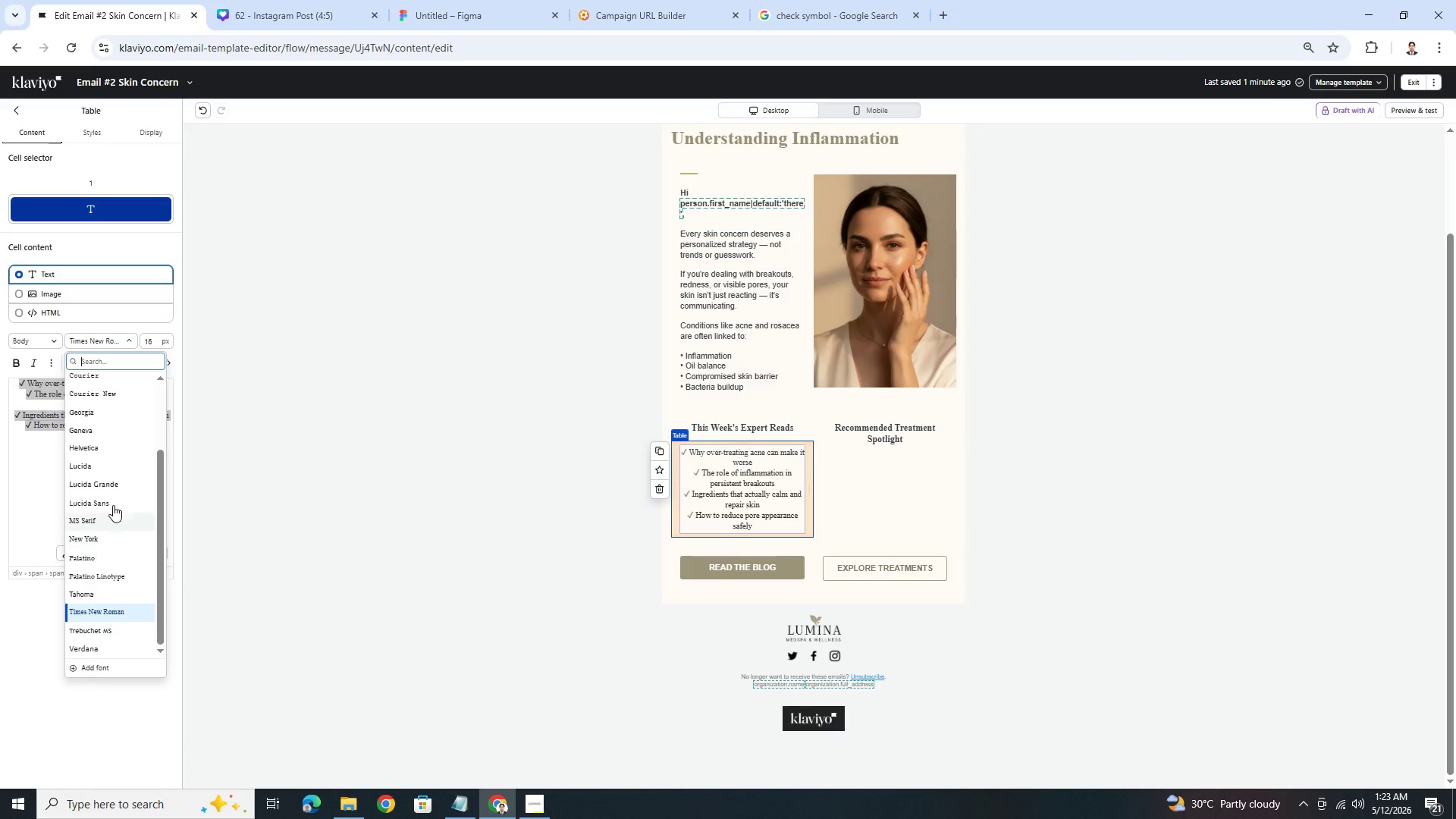 
left_click([112, 451])
 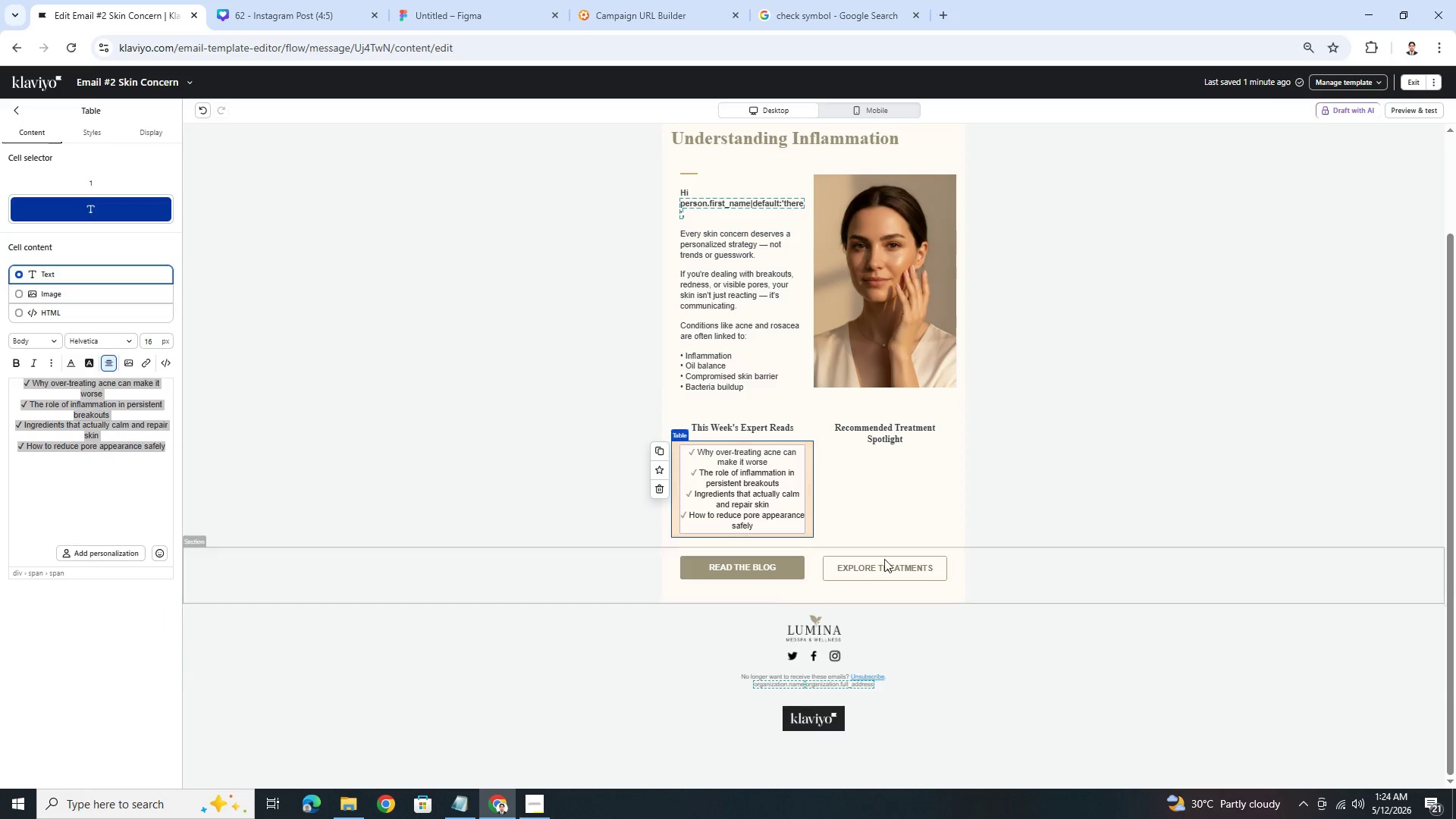 
left_click([1018, 508])
 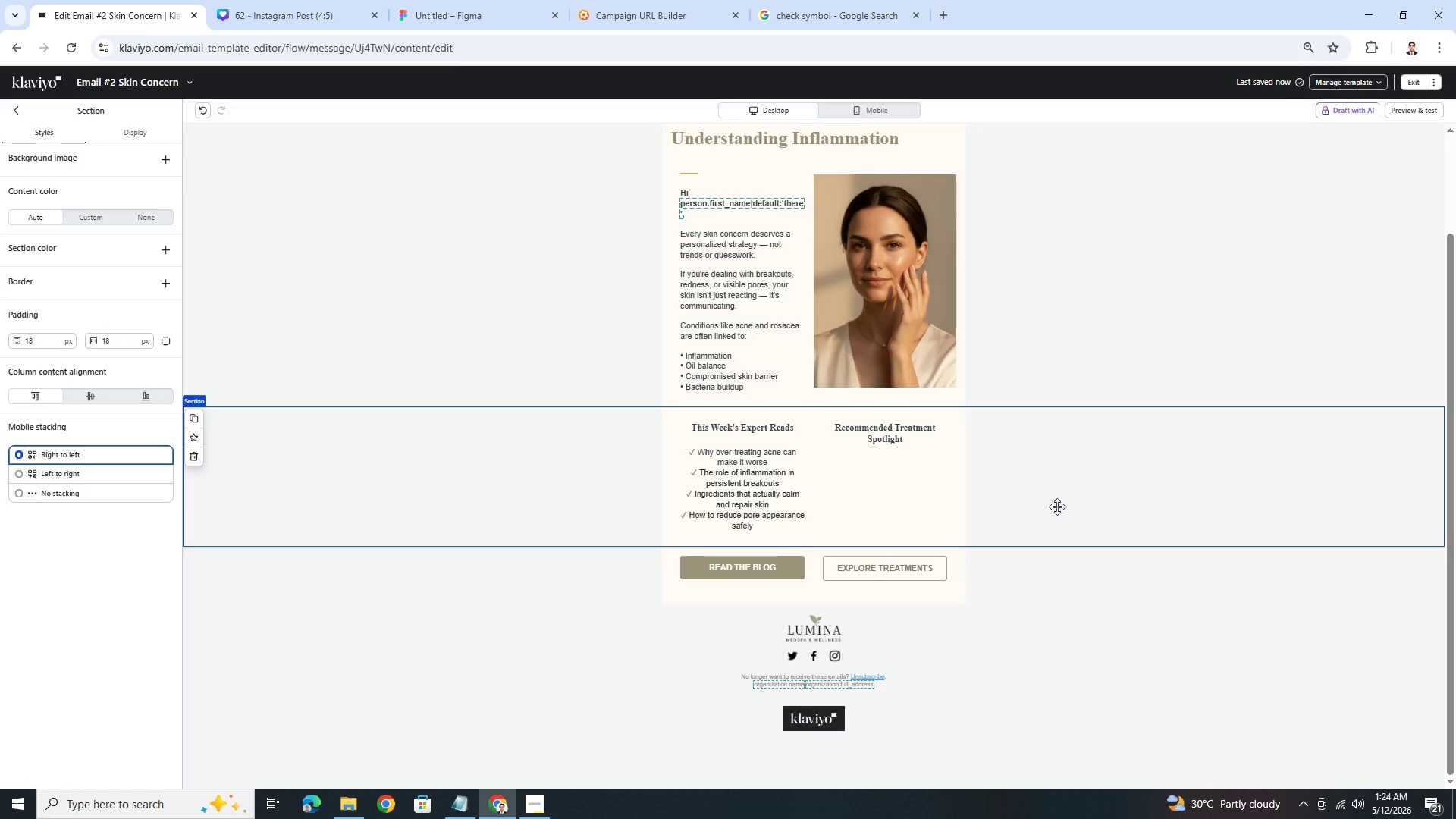 
wait(10.09)
 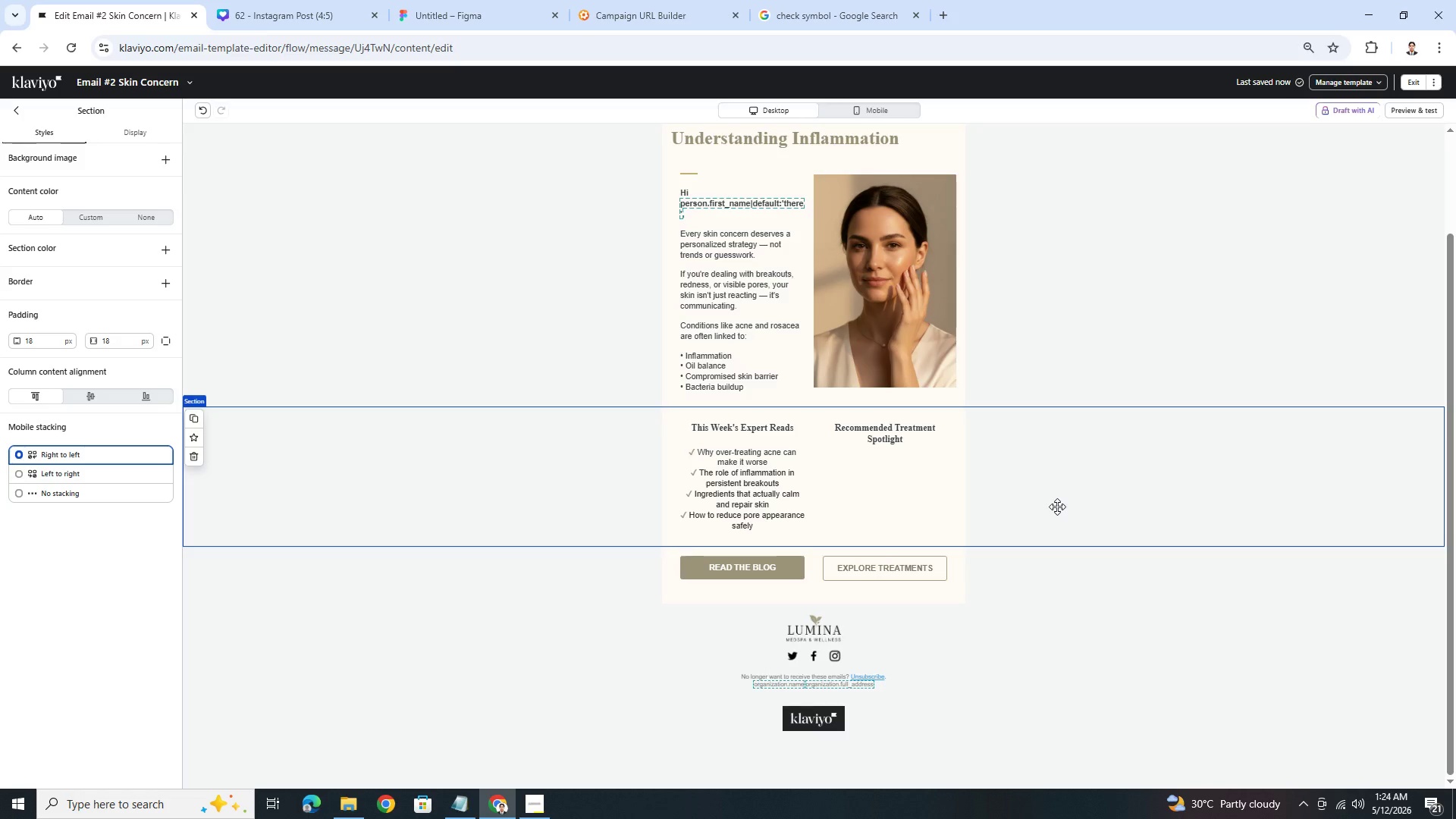 
double_click([770, 485])
 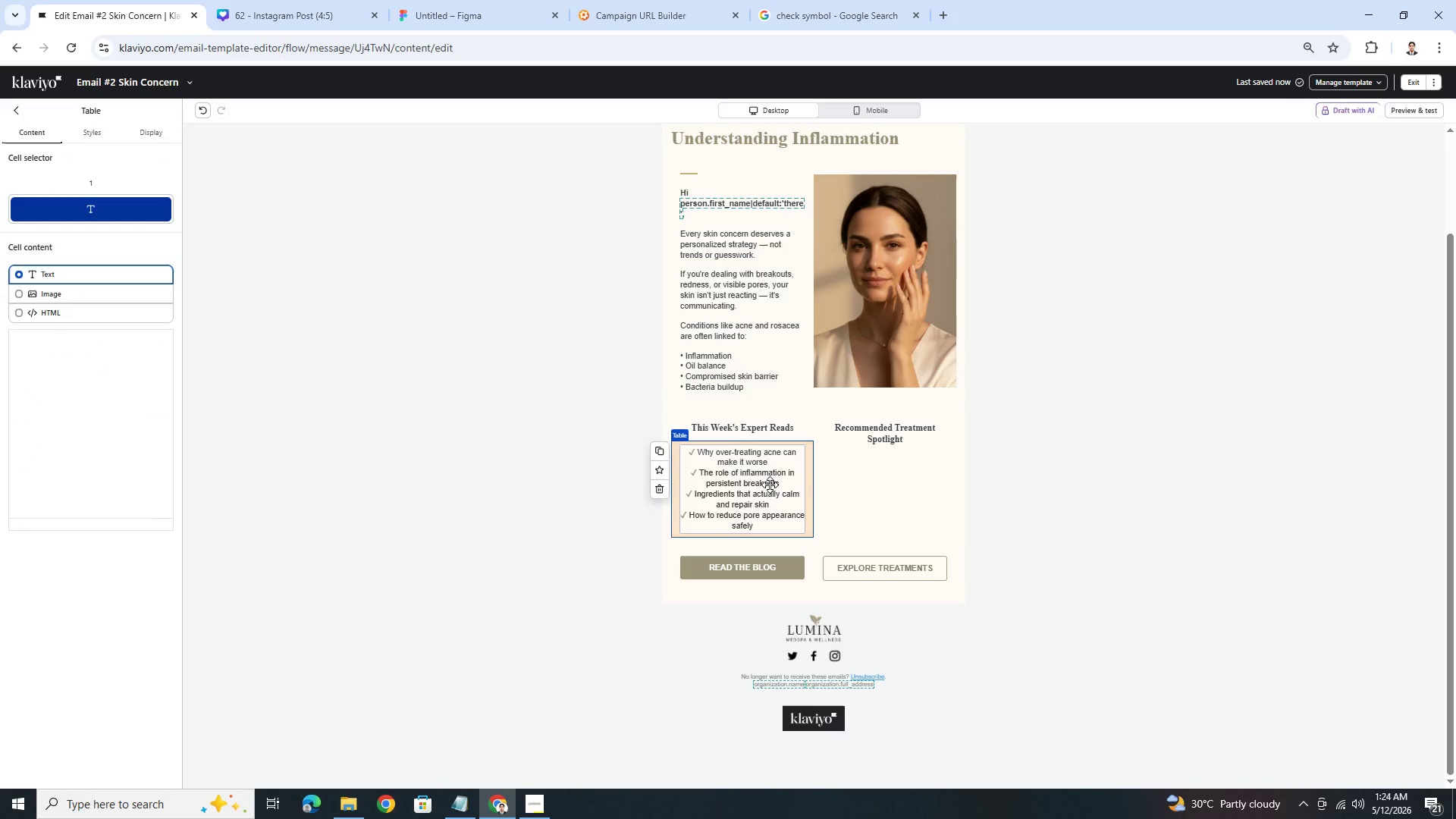 
triple_click([770, 485])
 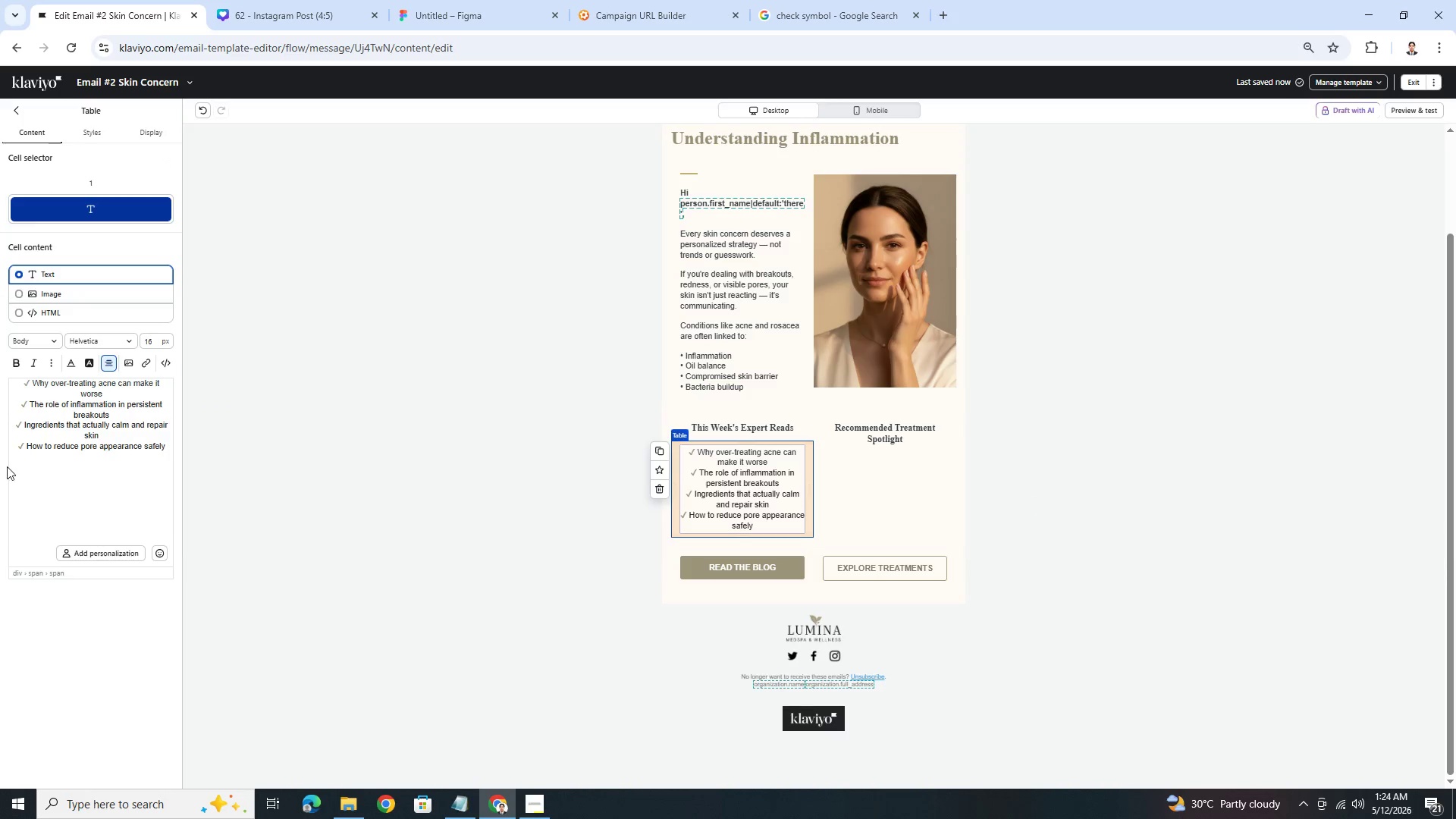 
left_click([92, 430])
 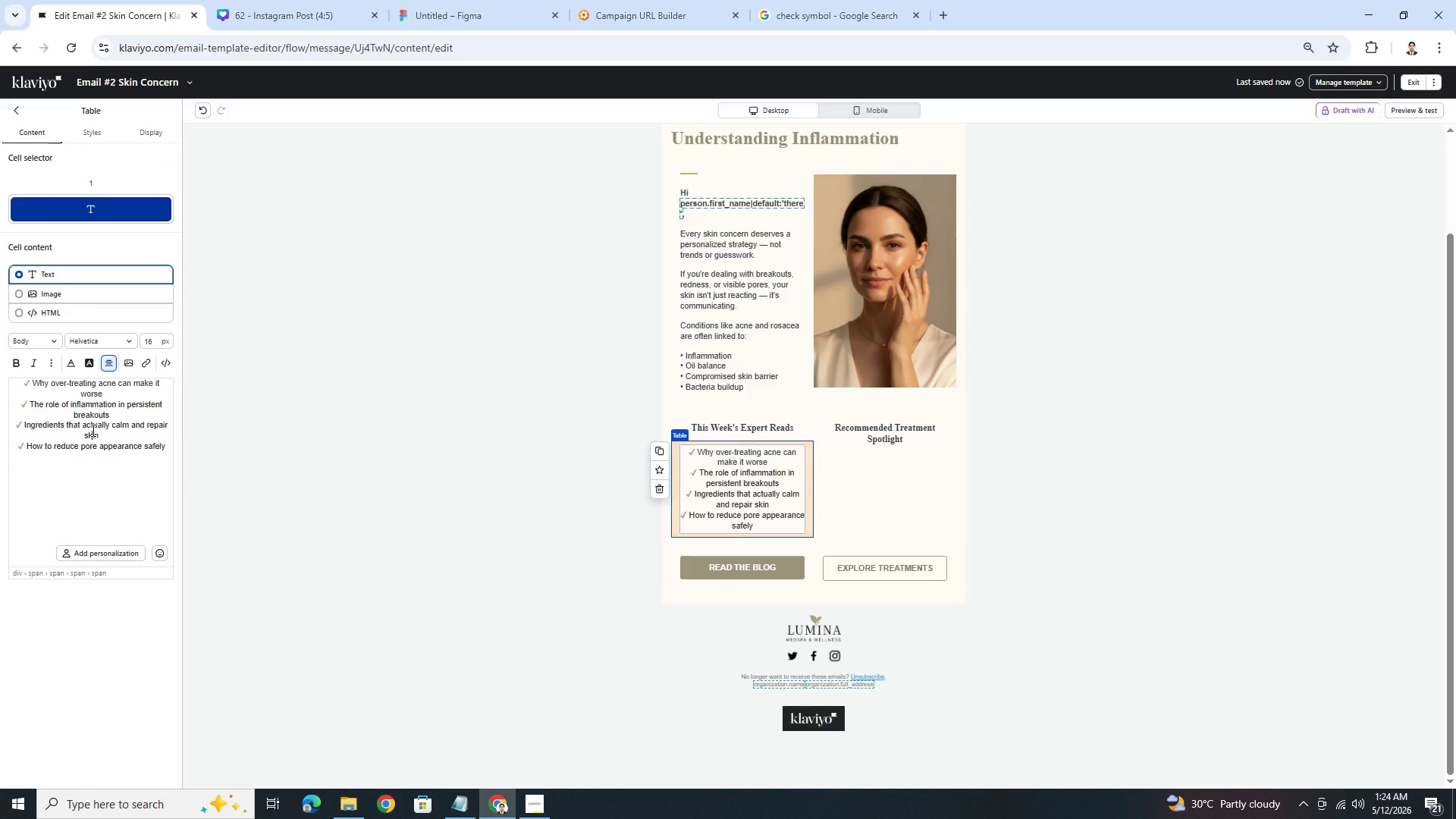 
key(Control+A)
 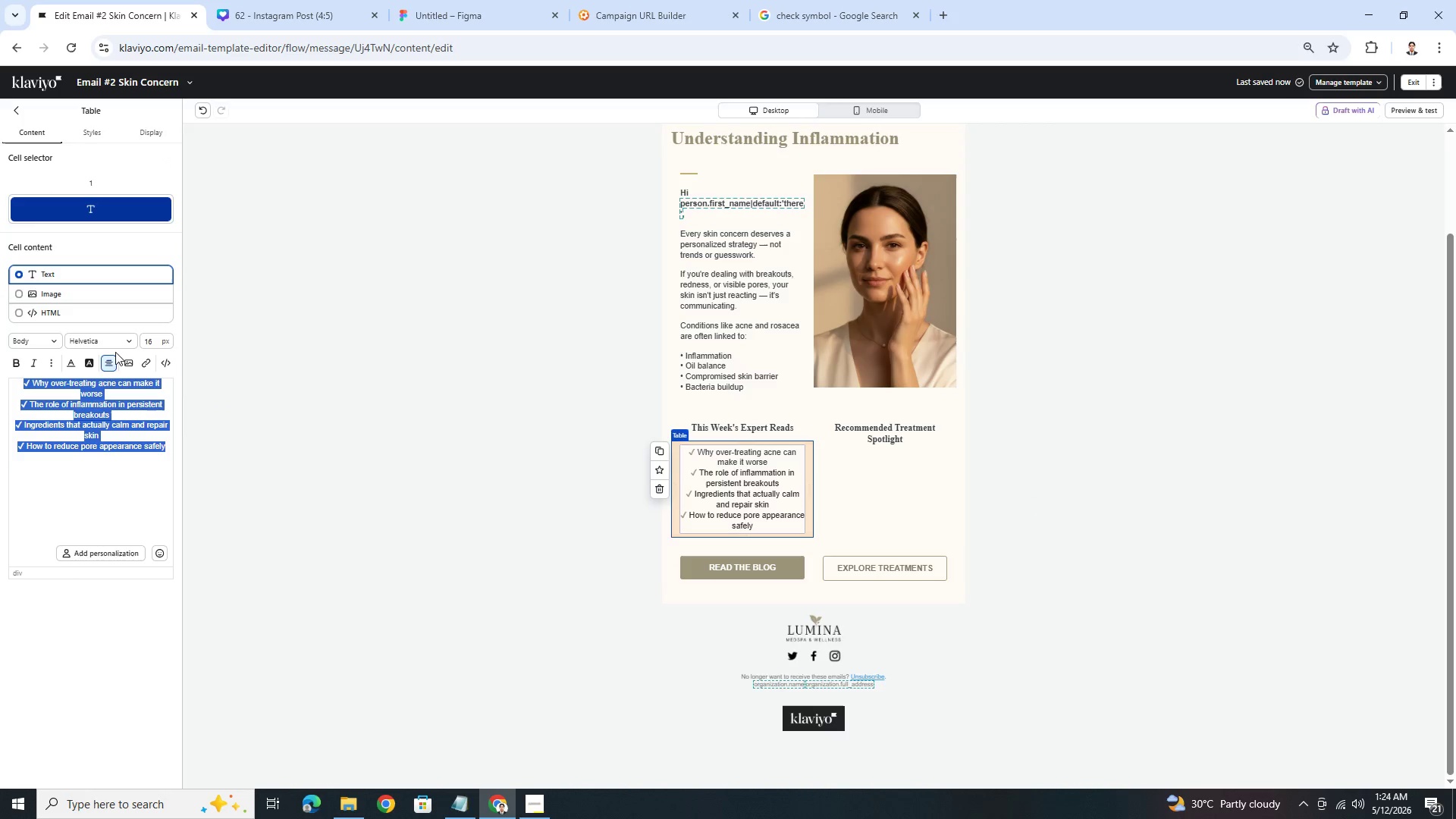 
left_click([112, 358])
 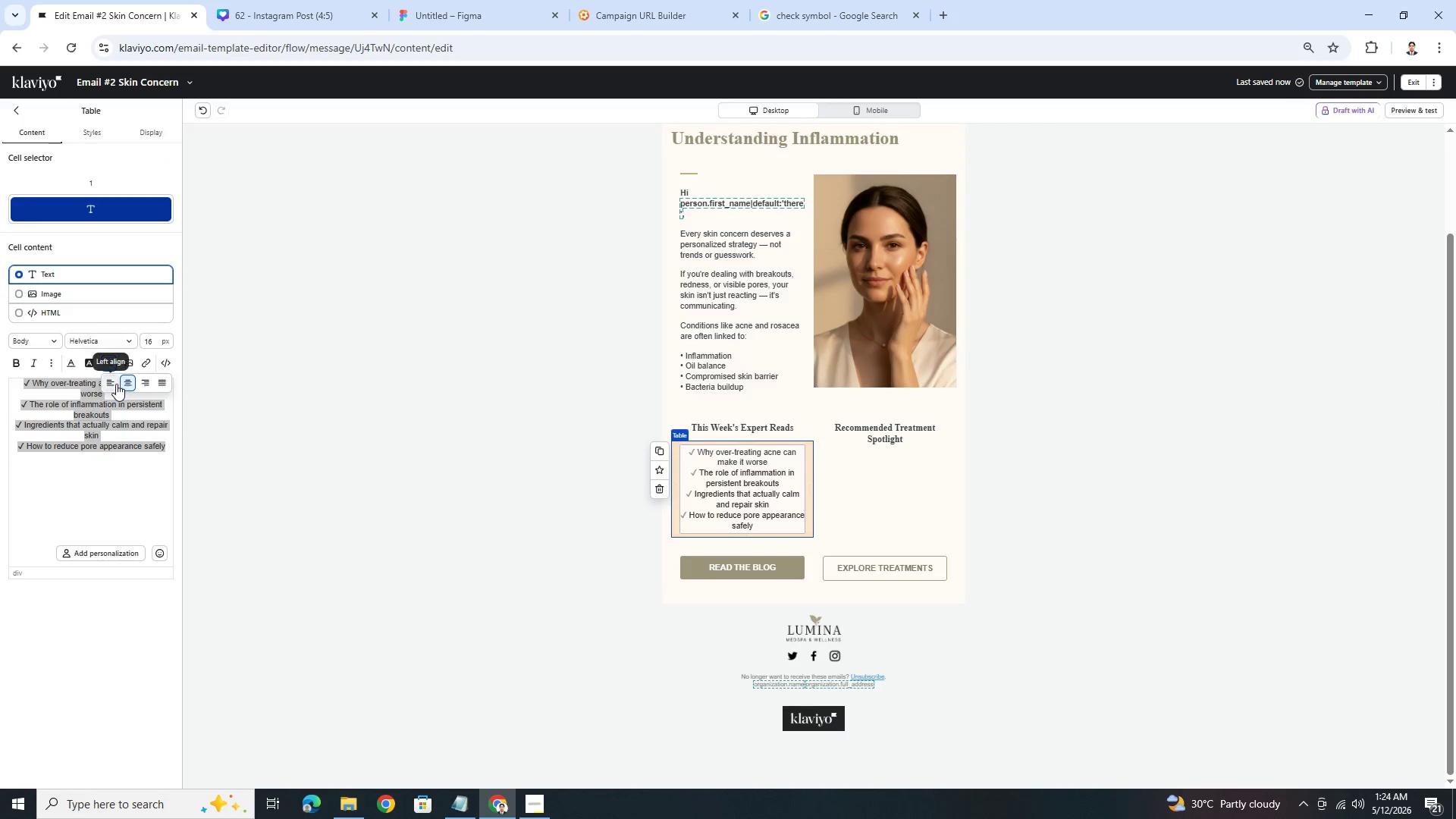 
left_click([116, 383])
 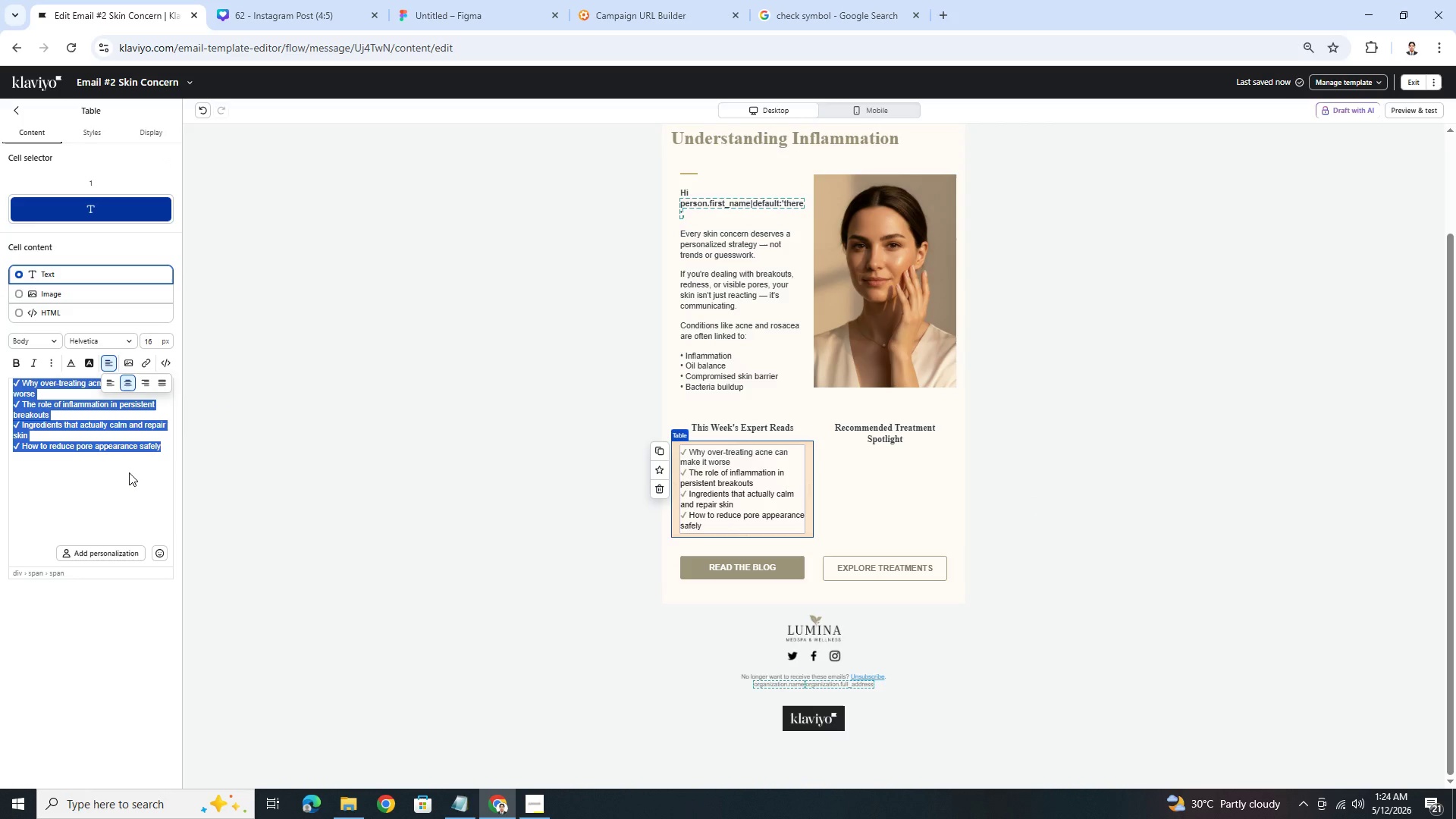 
left_click([129, 472])
 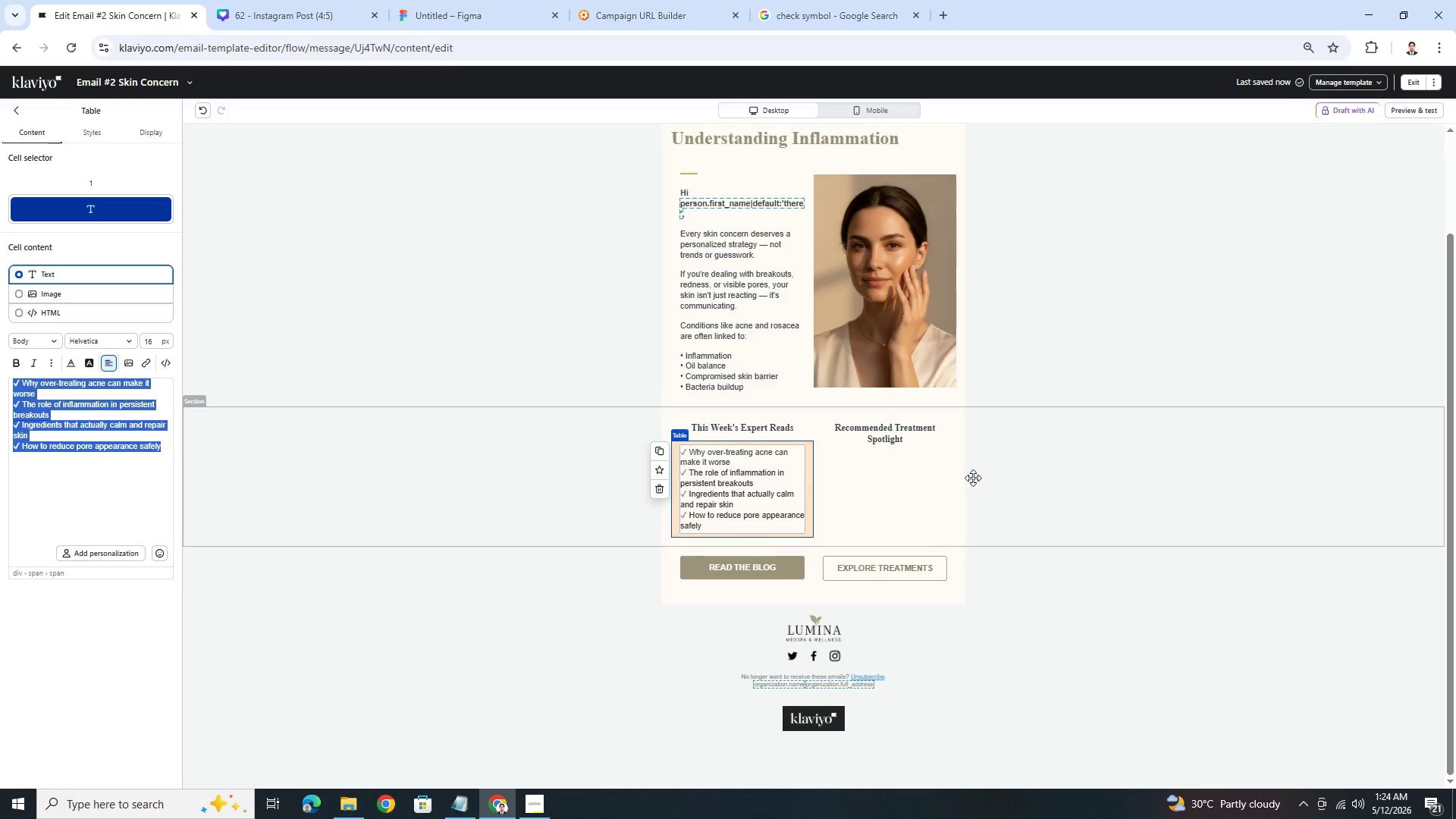 
left_click([1092, 491])
 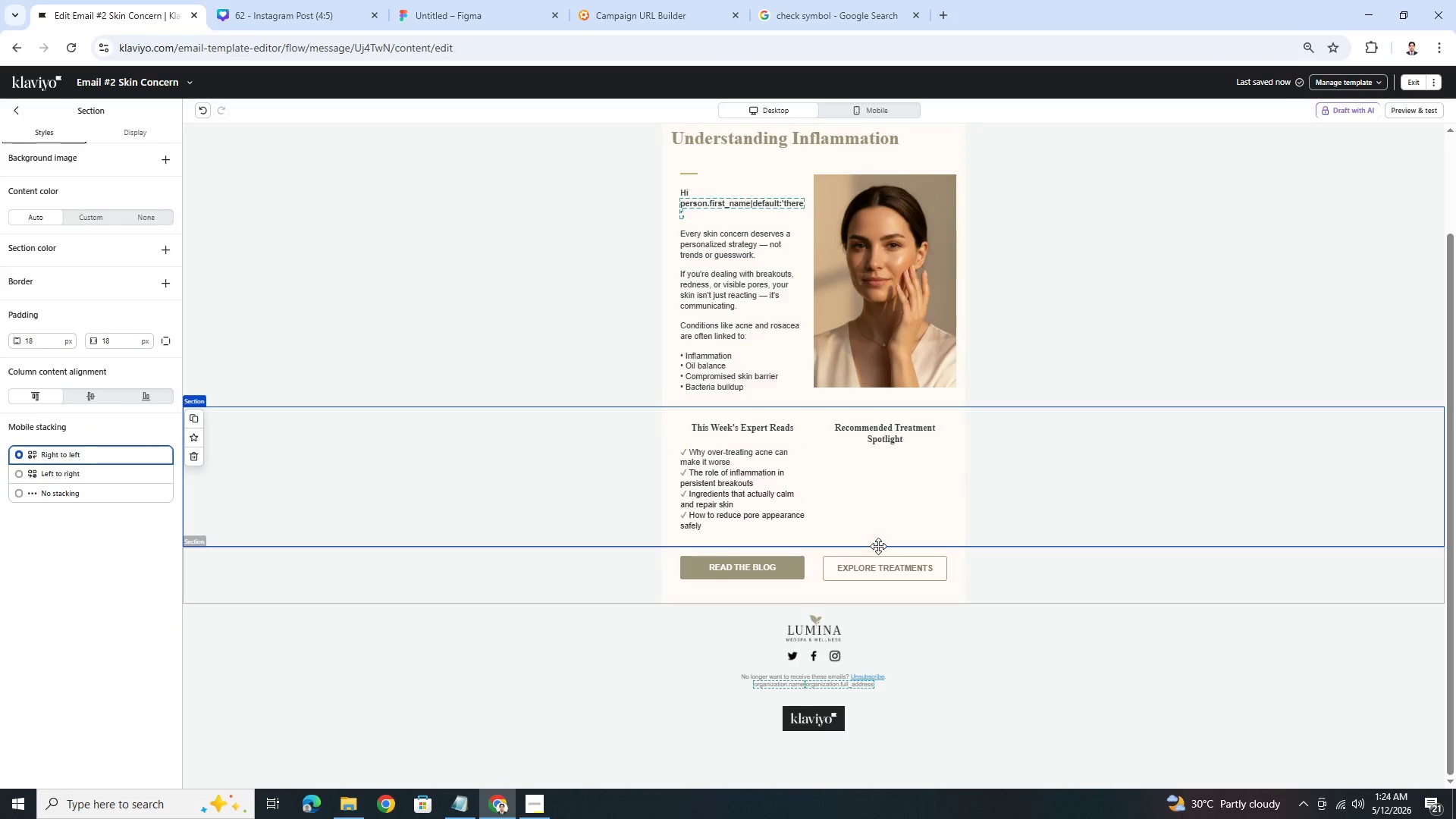 
mouse_move([777, 482])
 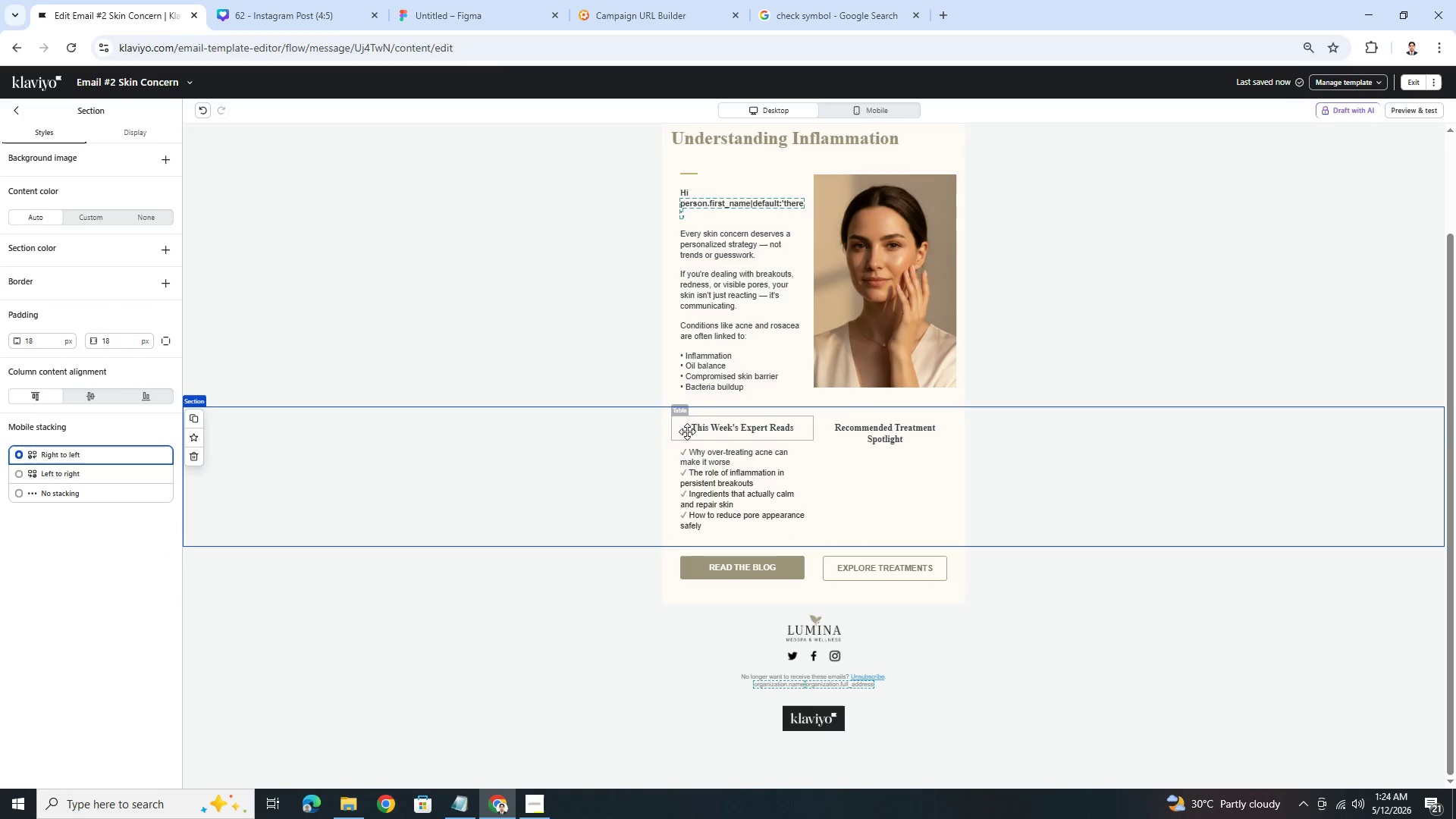 
left_click([689, 460])
 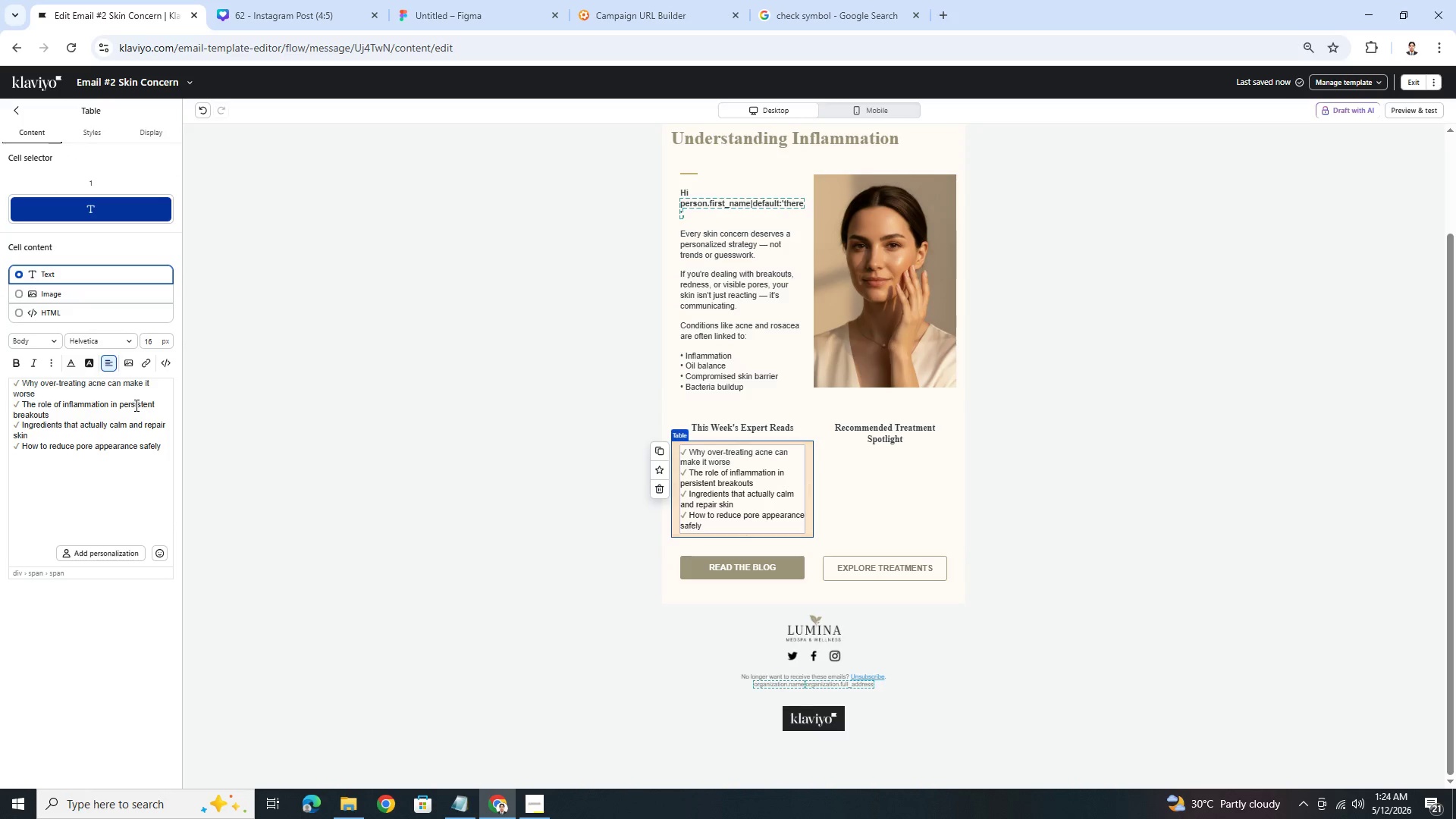 
wait(5.25)
 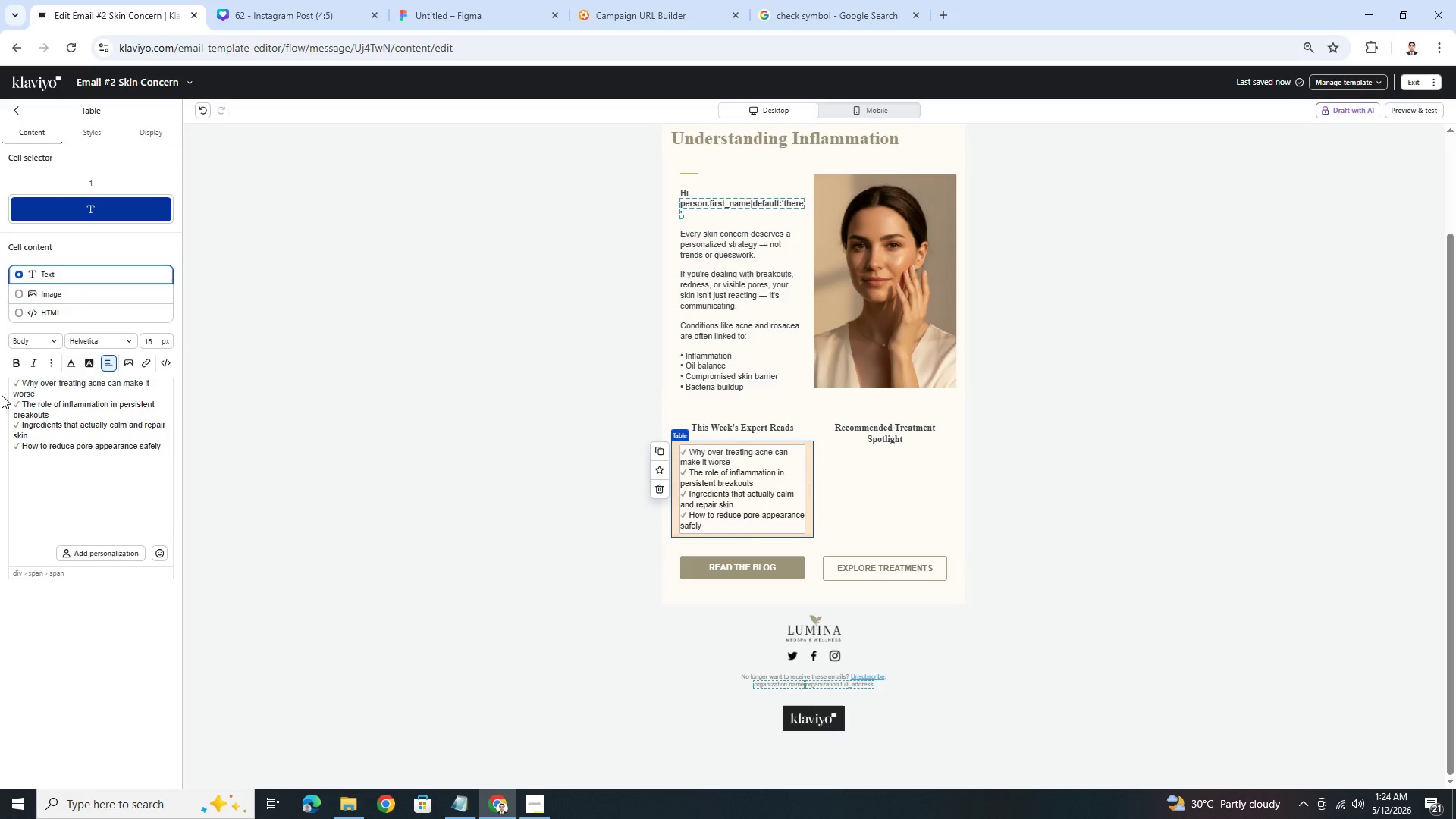 
left_click([48, 395])
 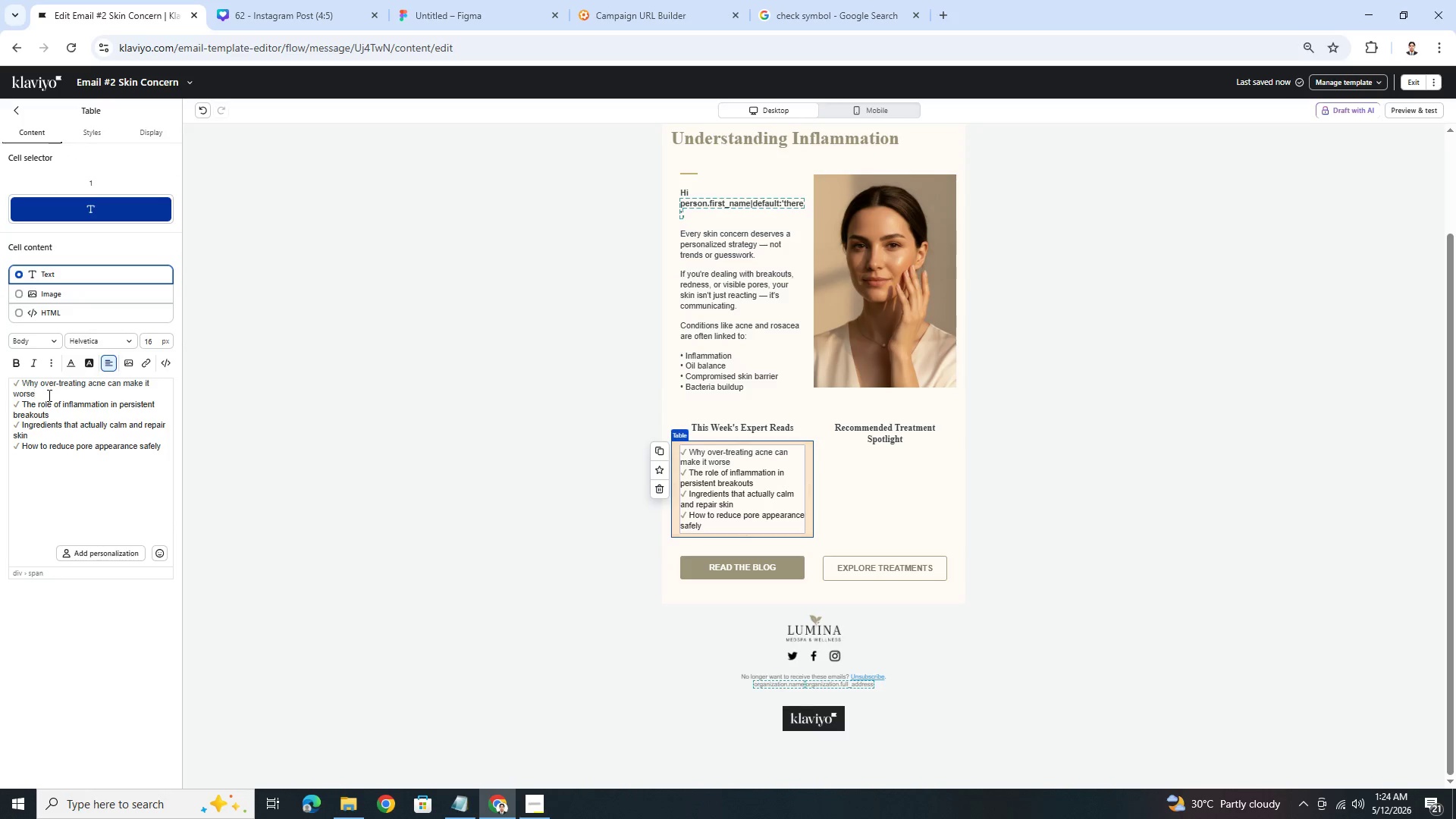 
key(Enter)
 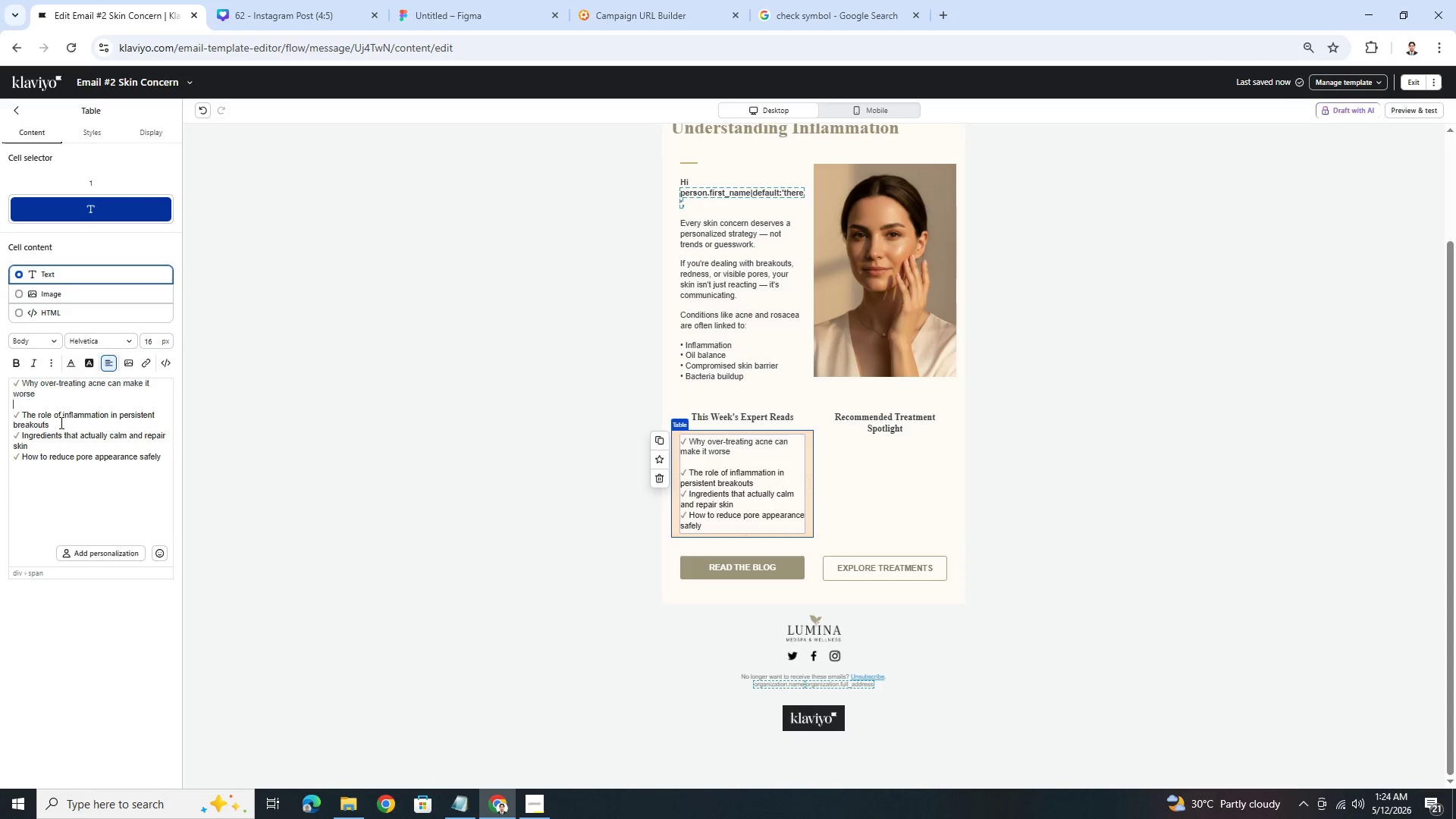 
left_click([61, 423])
 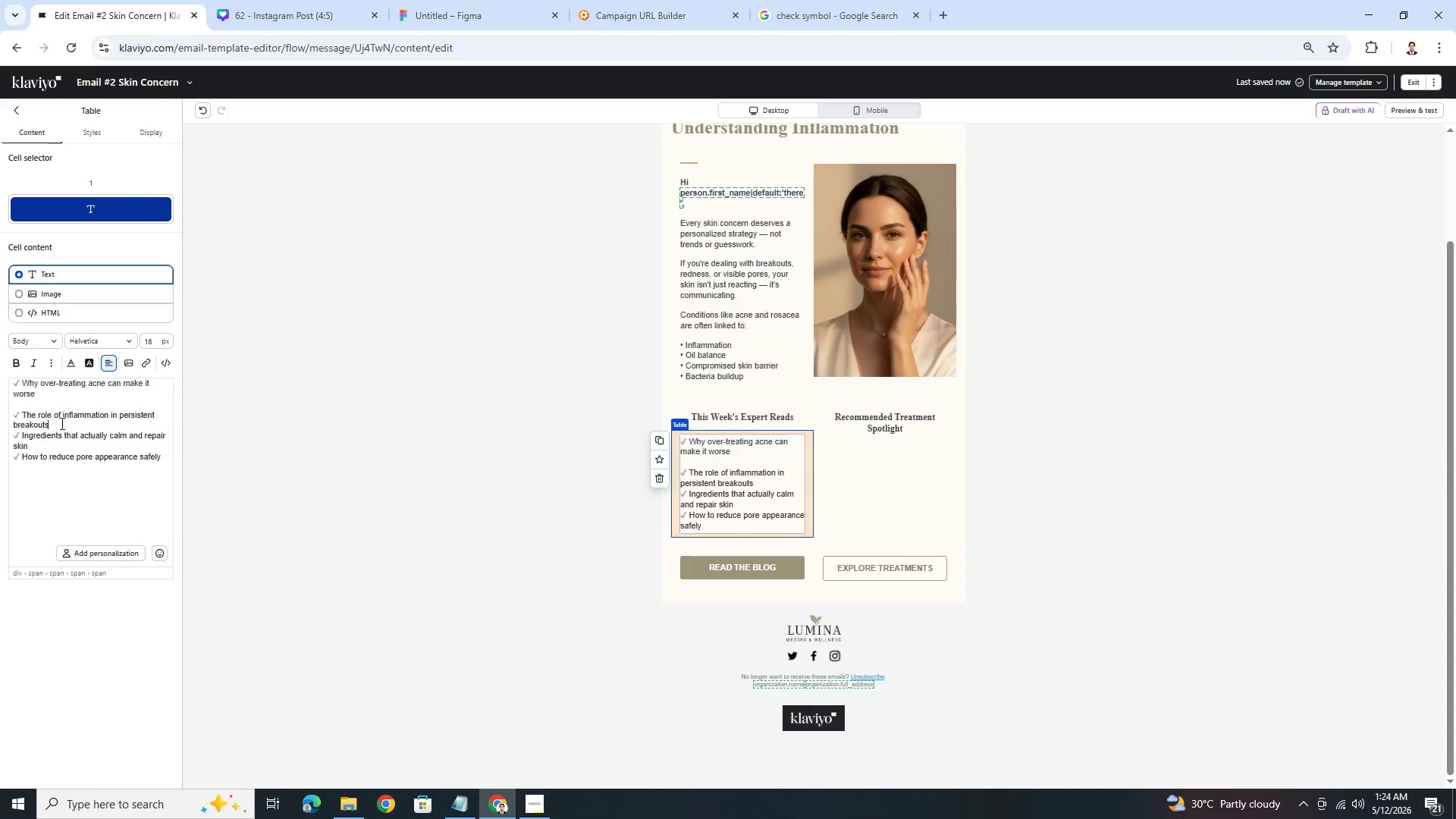 
key(Enter)
 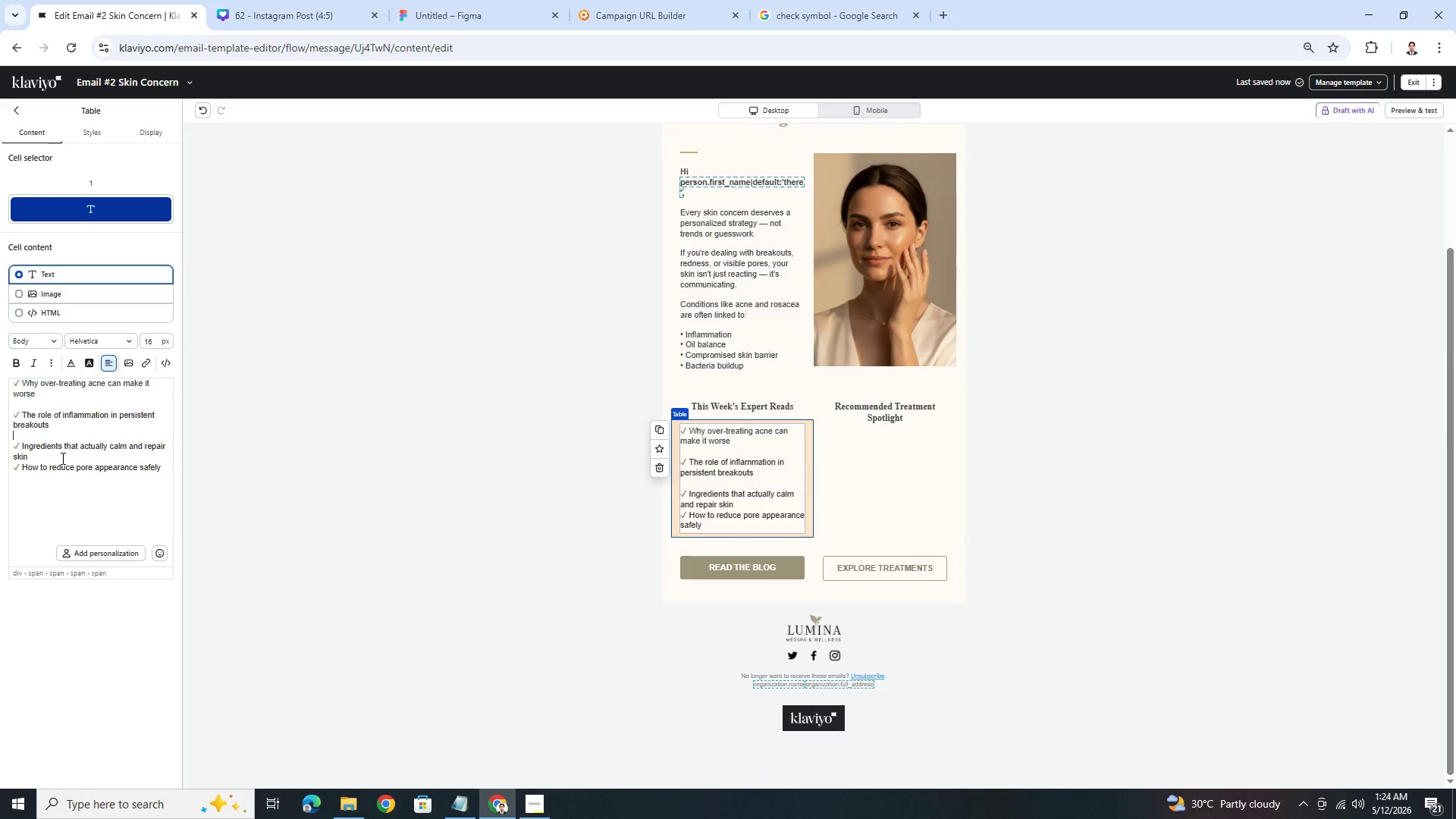 
left_click([61, 458])
 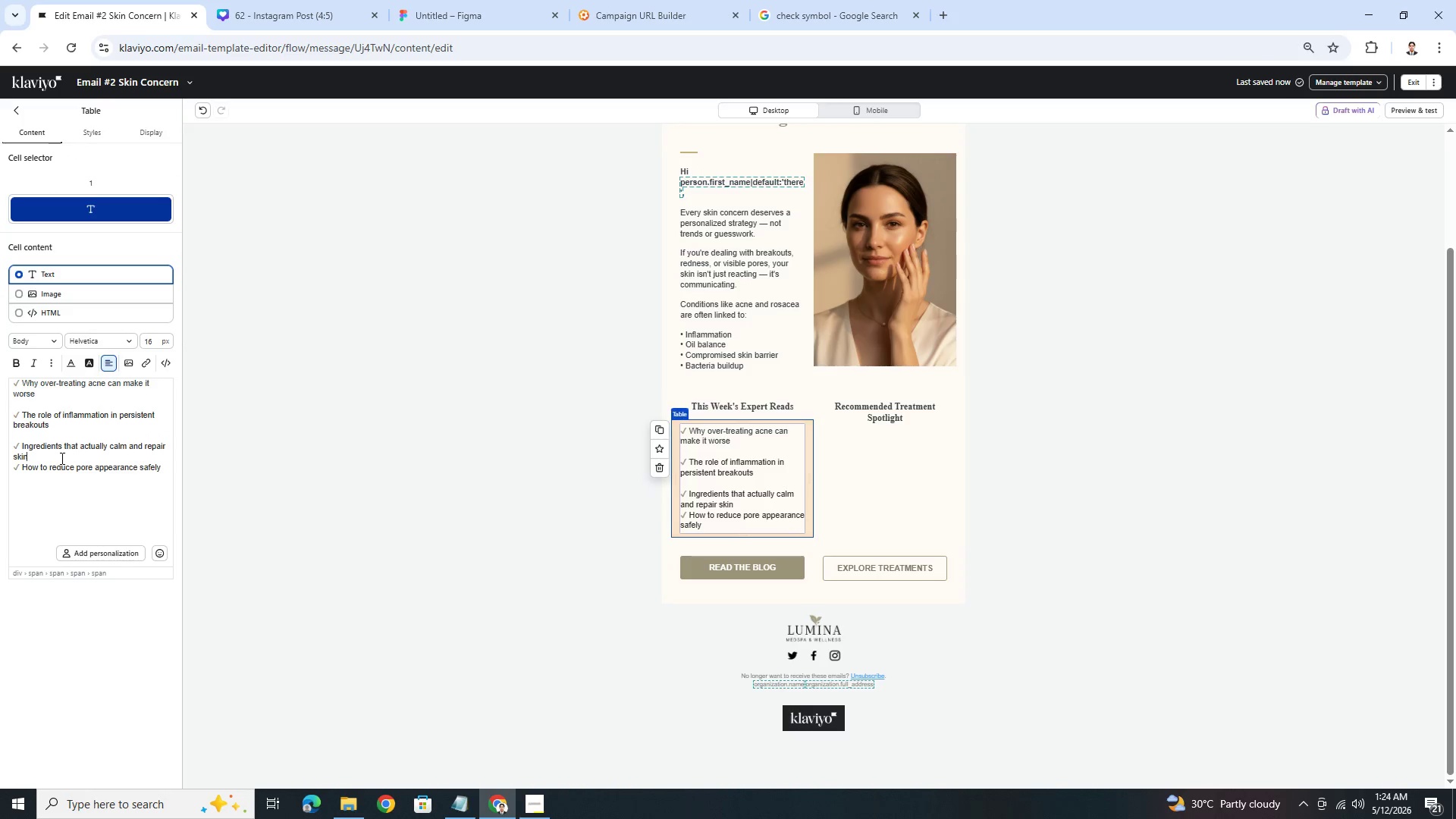 
key(Enter)
 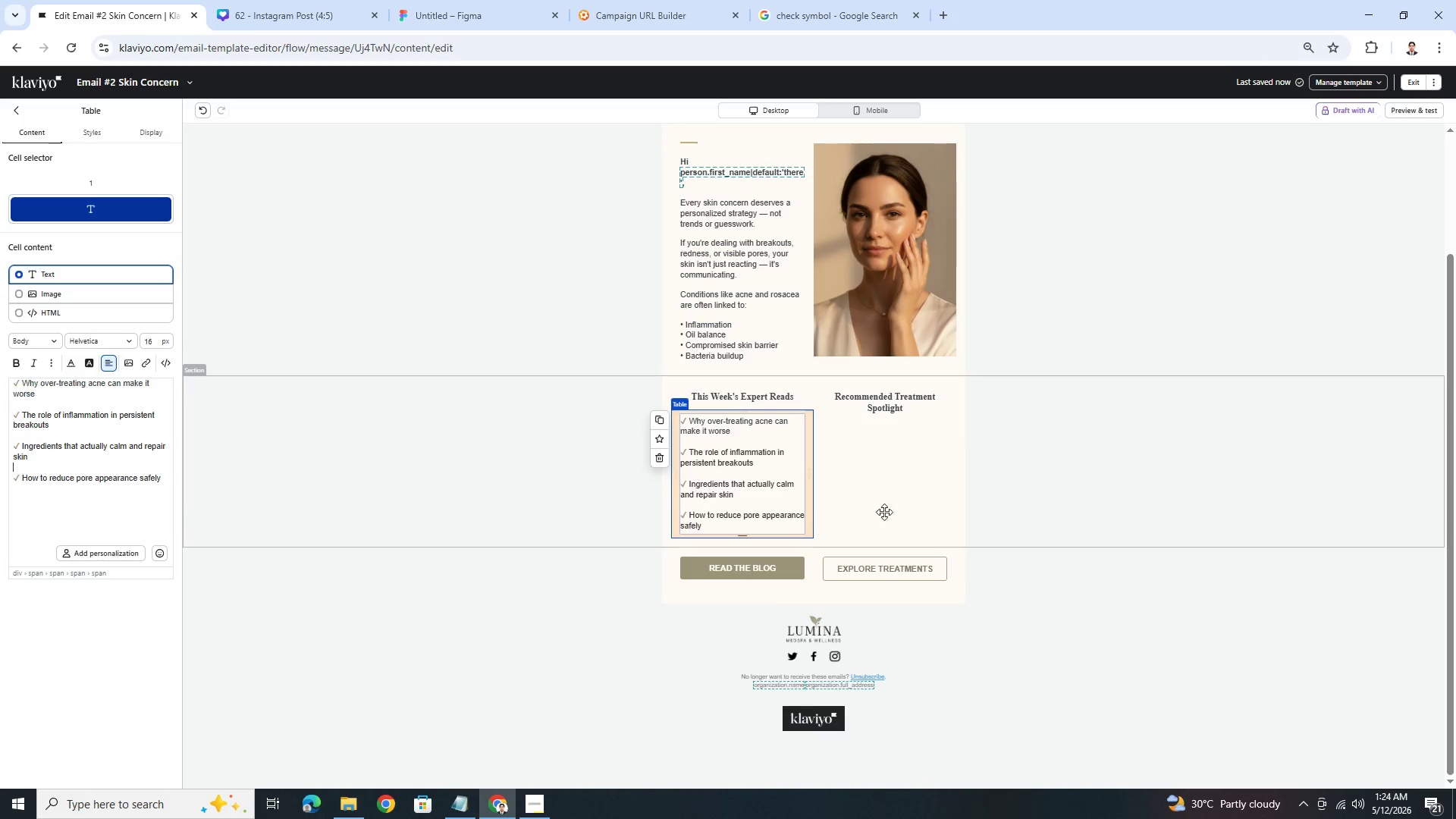 
left_click([1022, 535])
 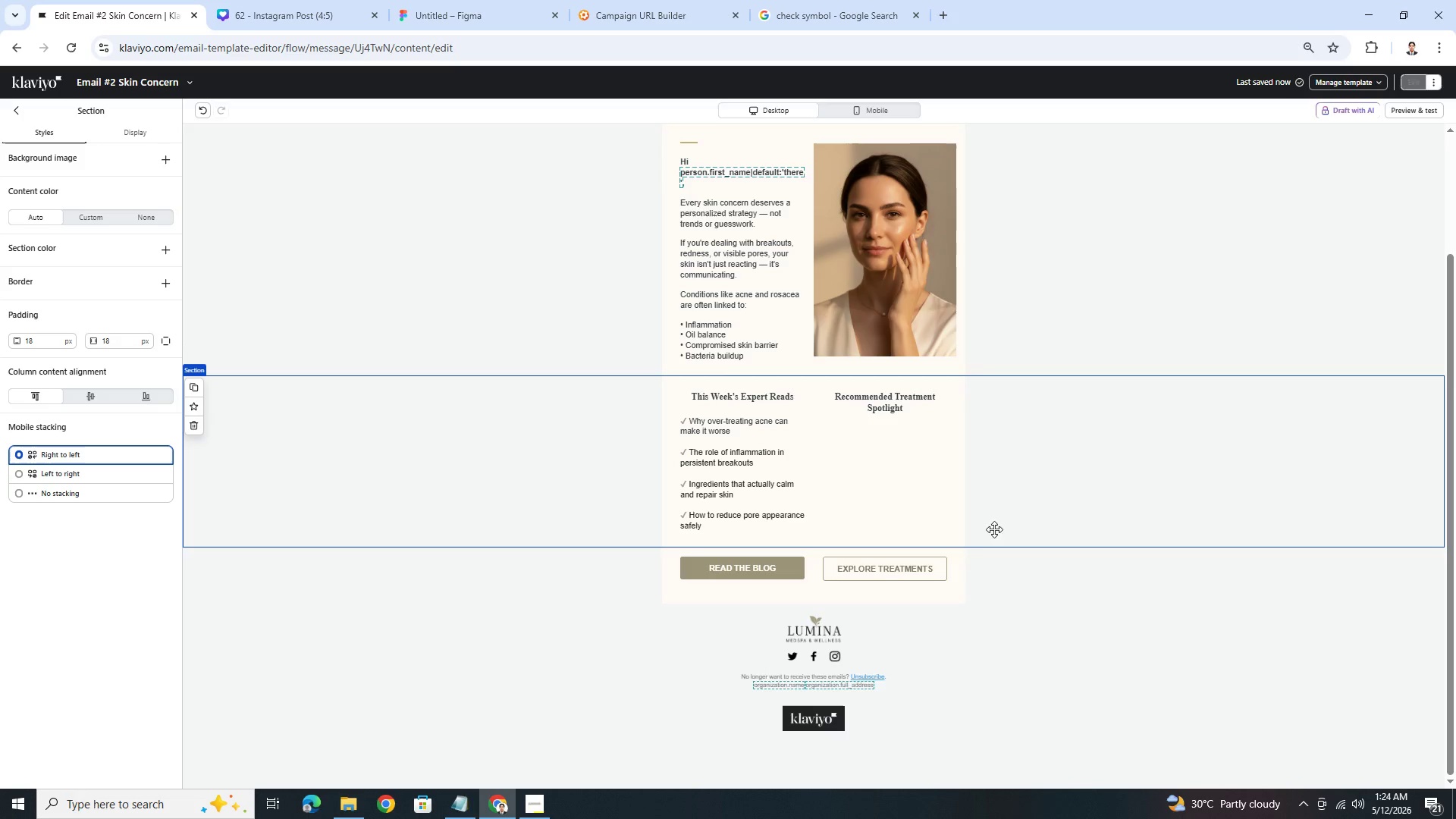 
left_click([695, 485])
 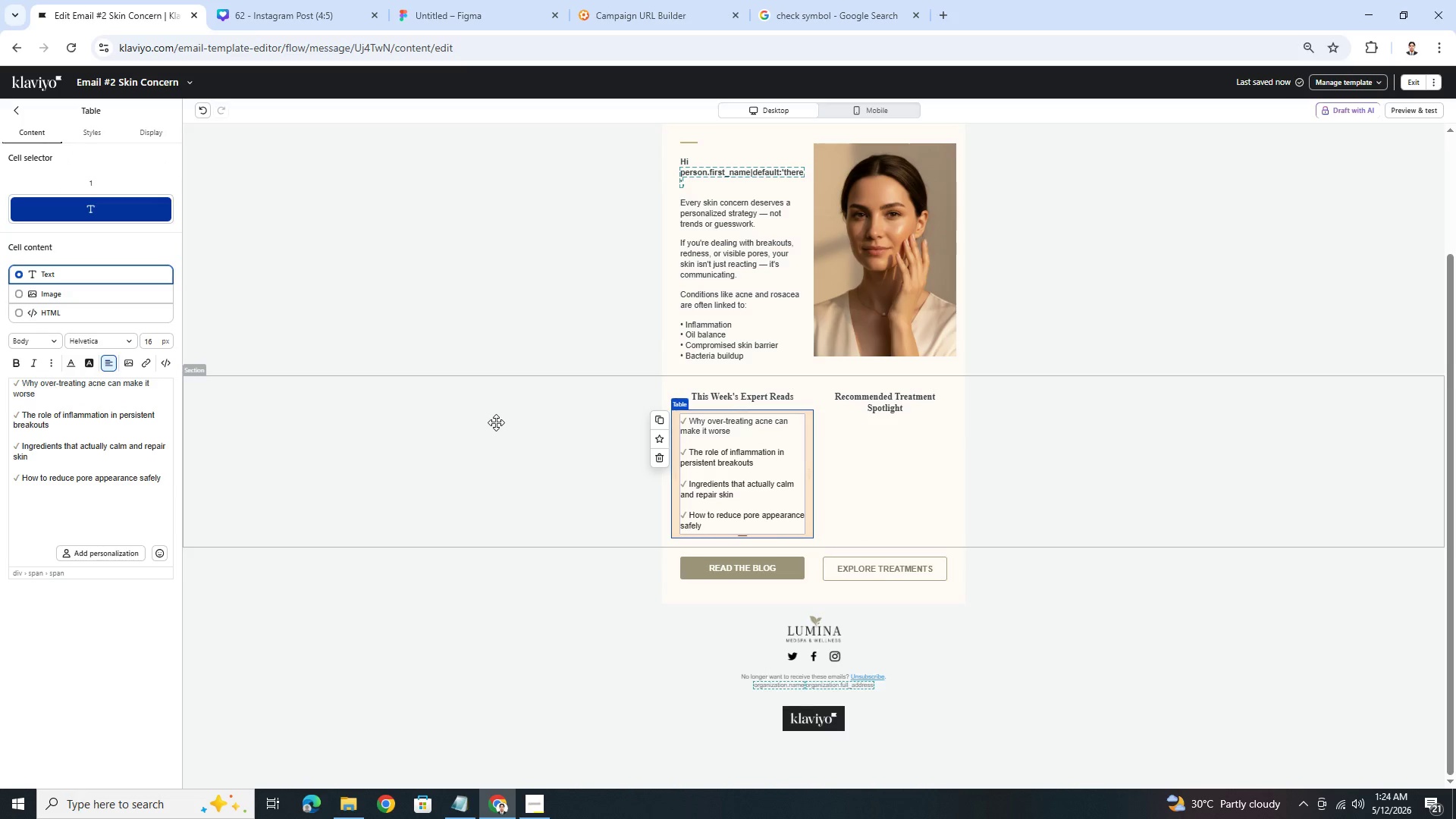 
left_click([88, 122])
 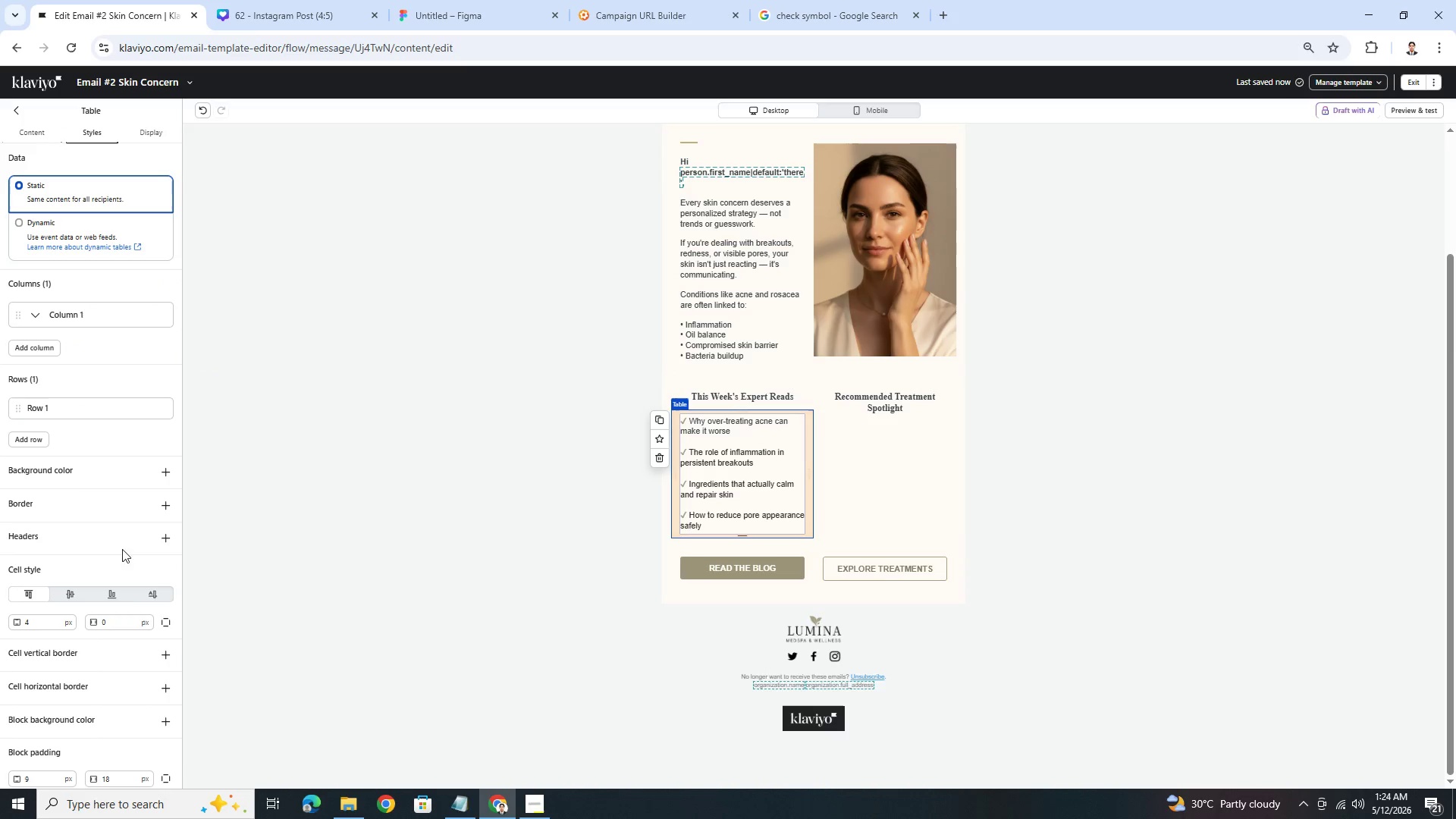 
double_click([126, 620])
 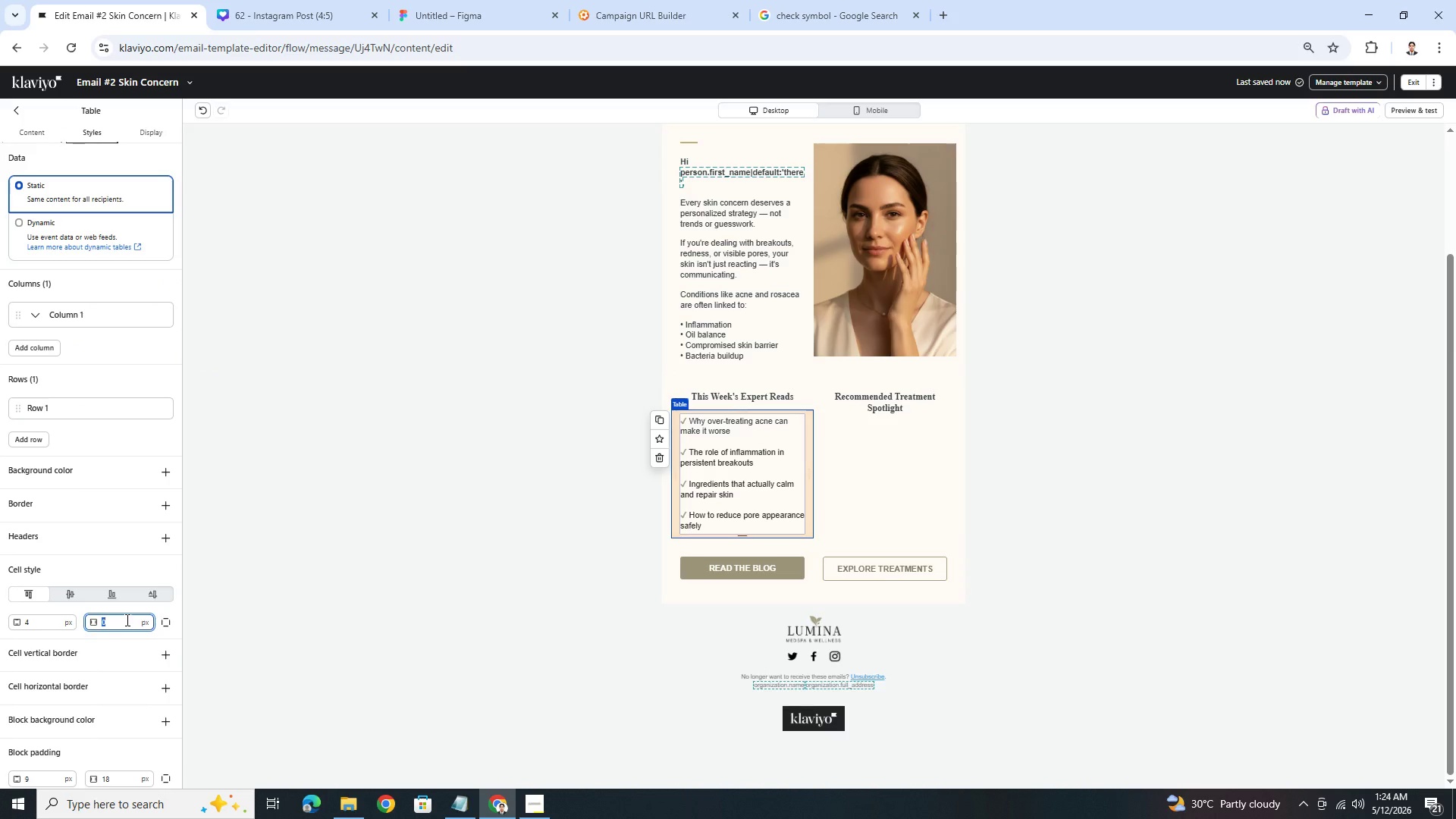 
key(Numpad9)
 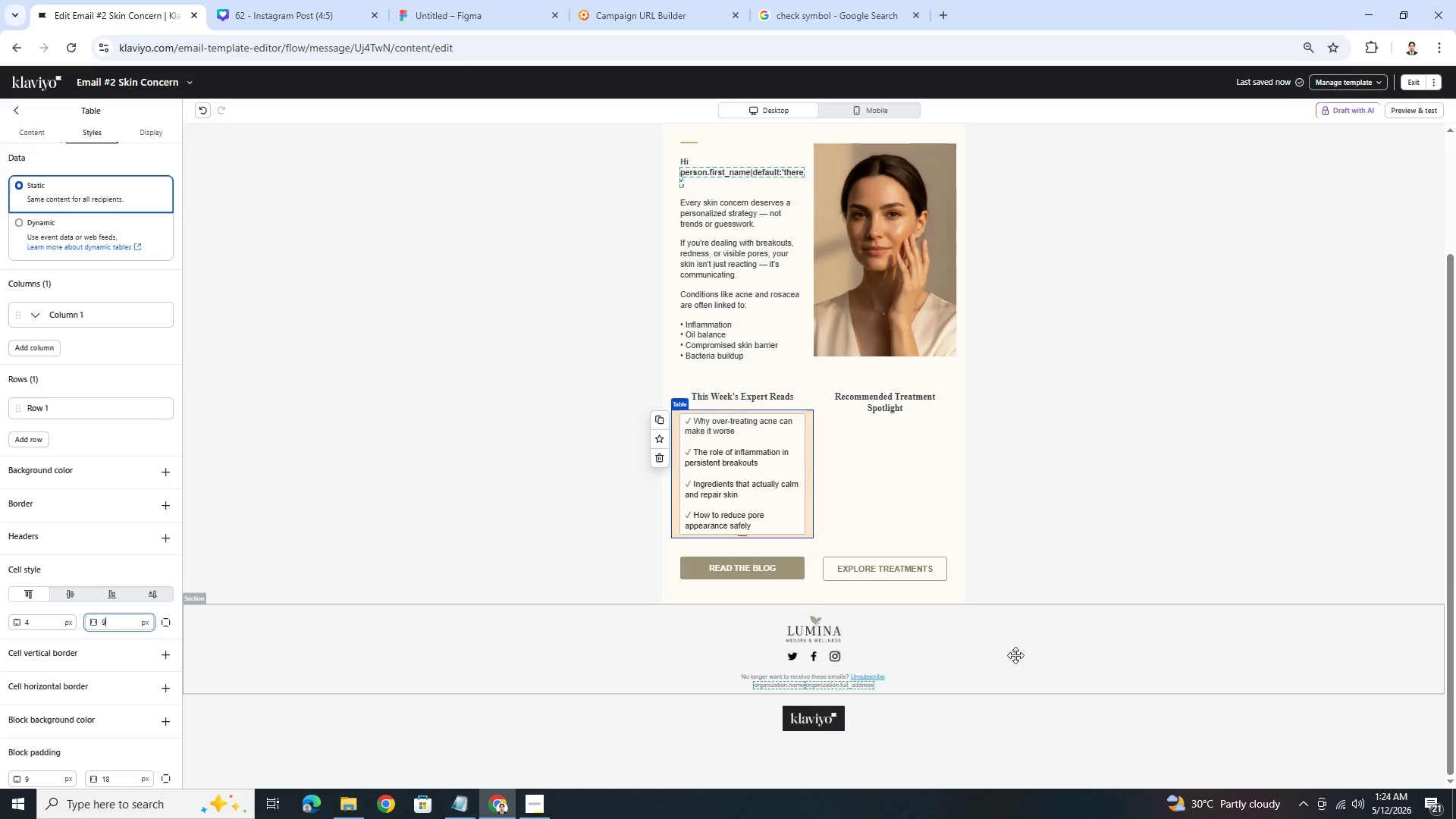 
left_click([1078, 550])
 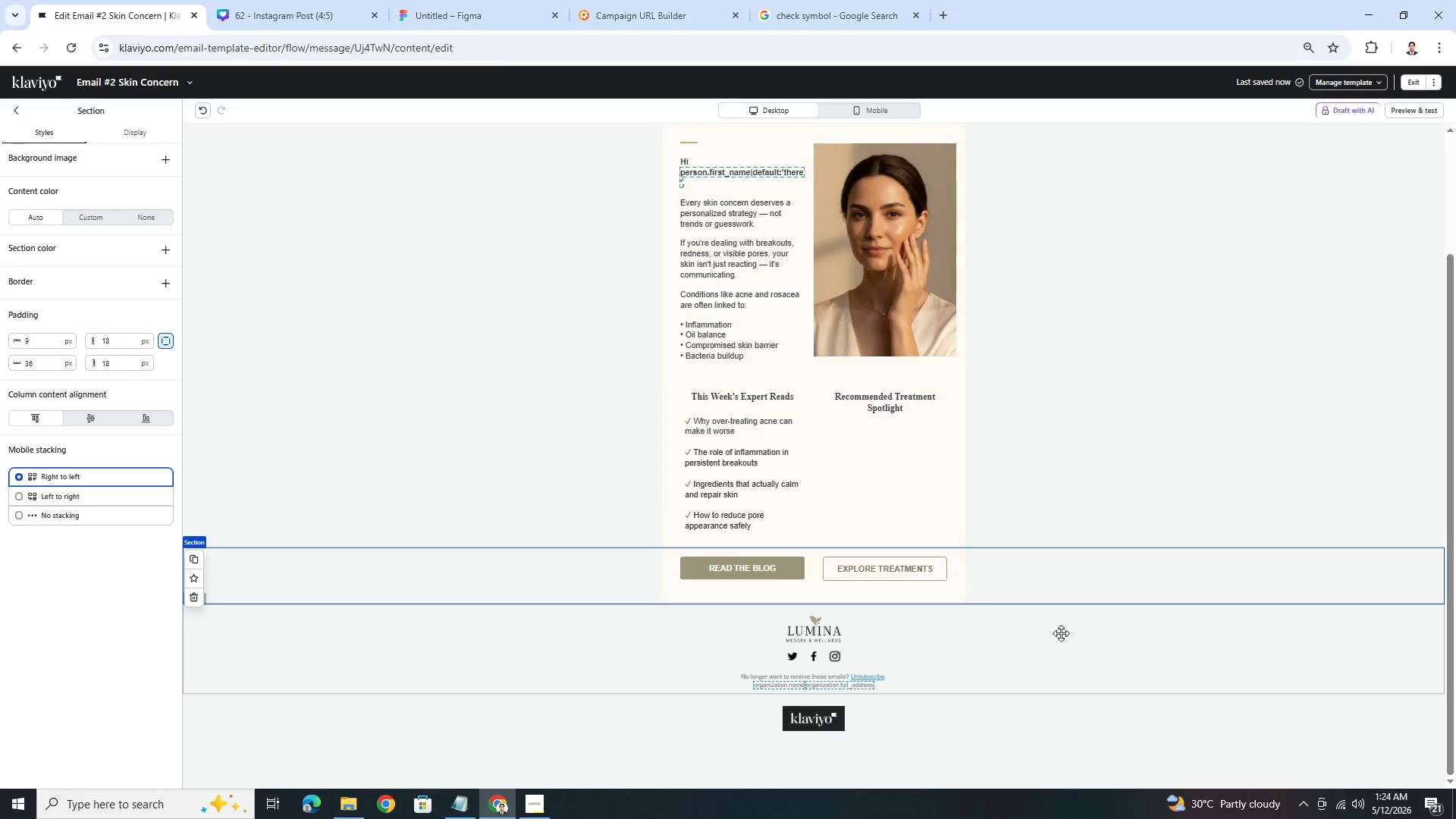 
left_click([780, 479])
 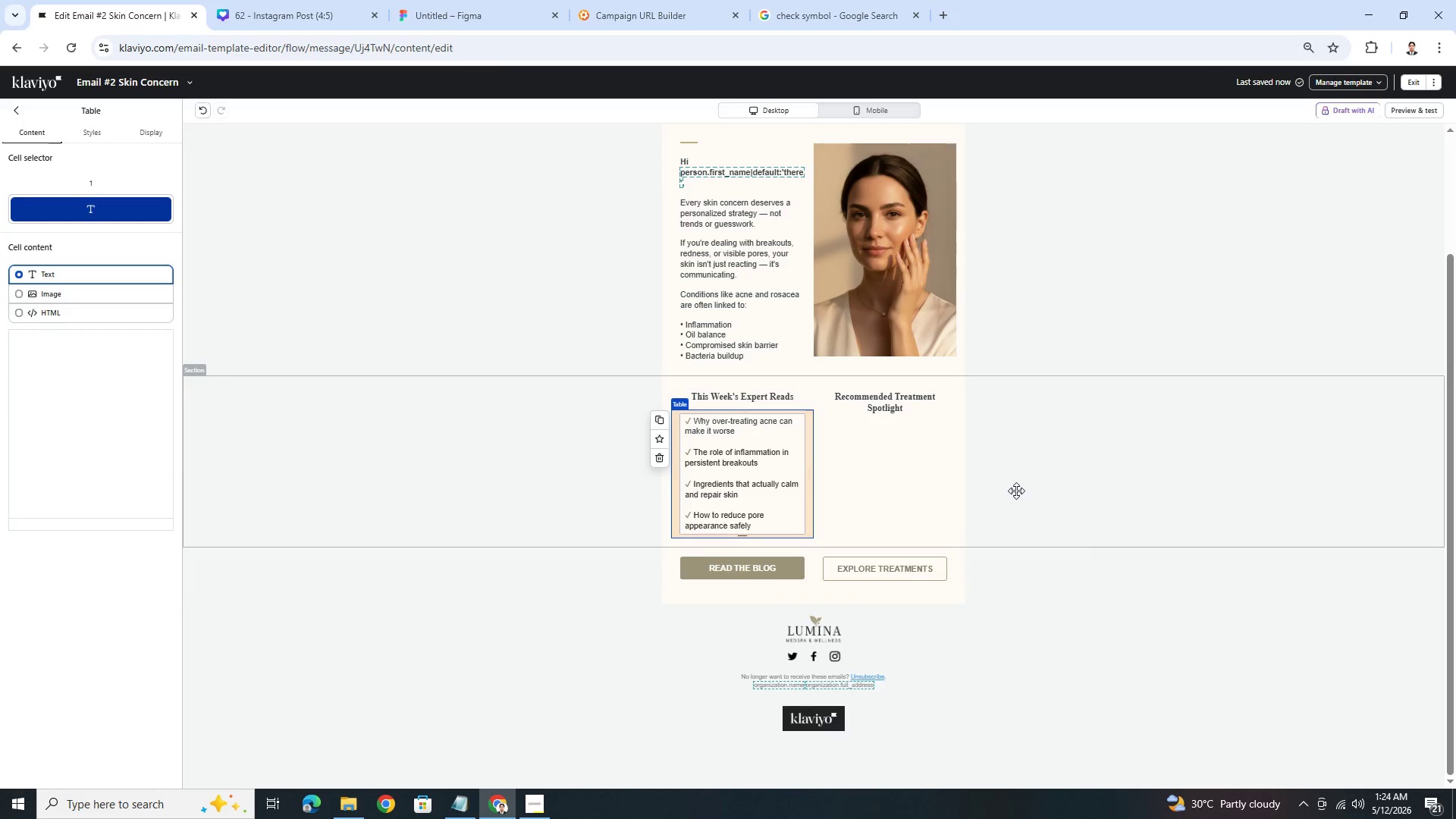 
left_click([1016, 491])
 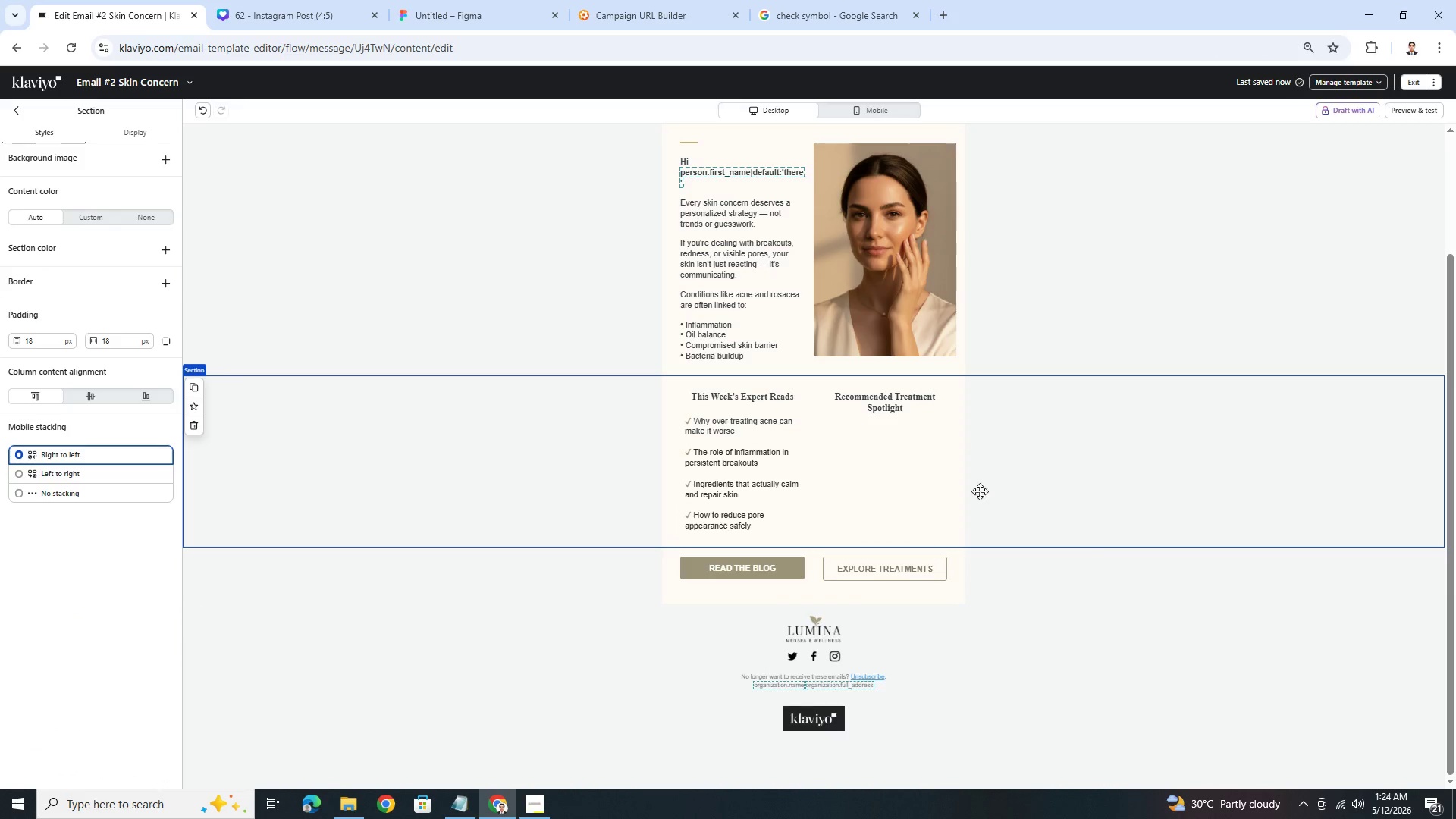 
left_click([767, 479])
 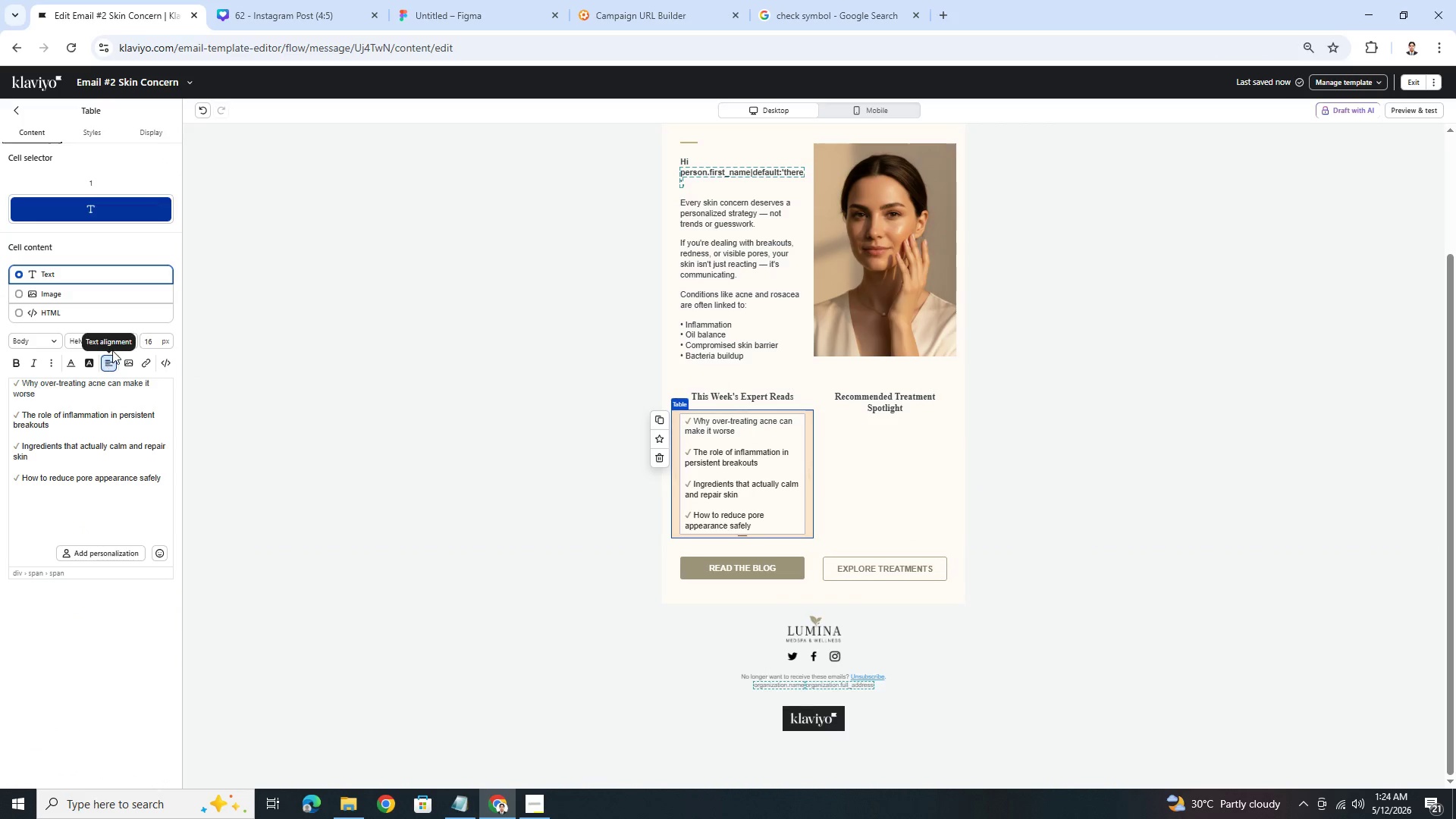 
left_click([92, 133])
 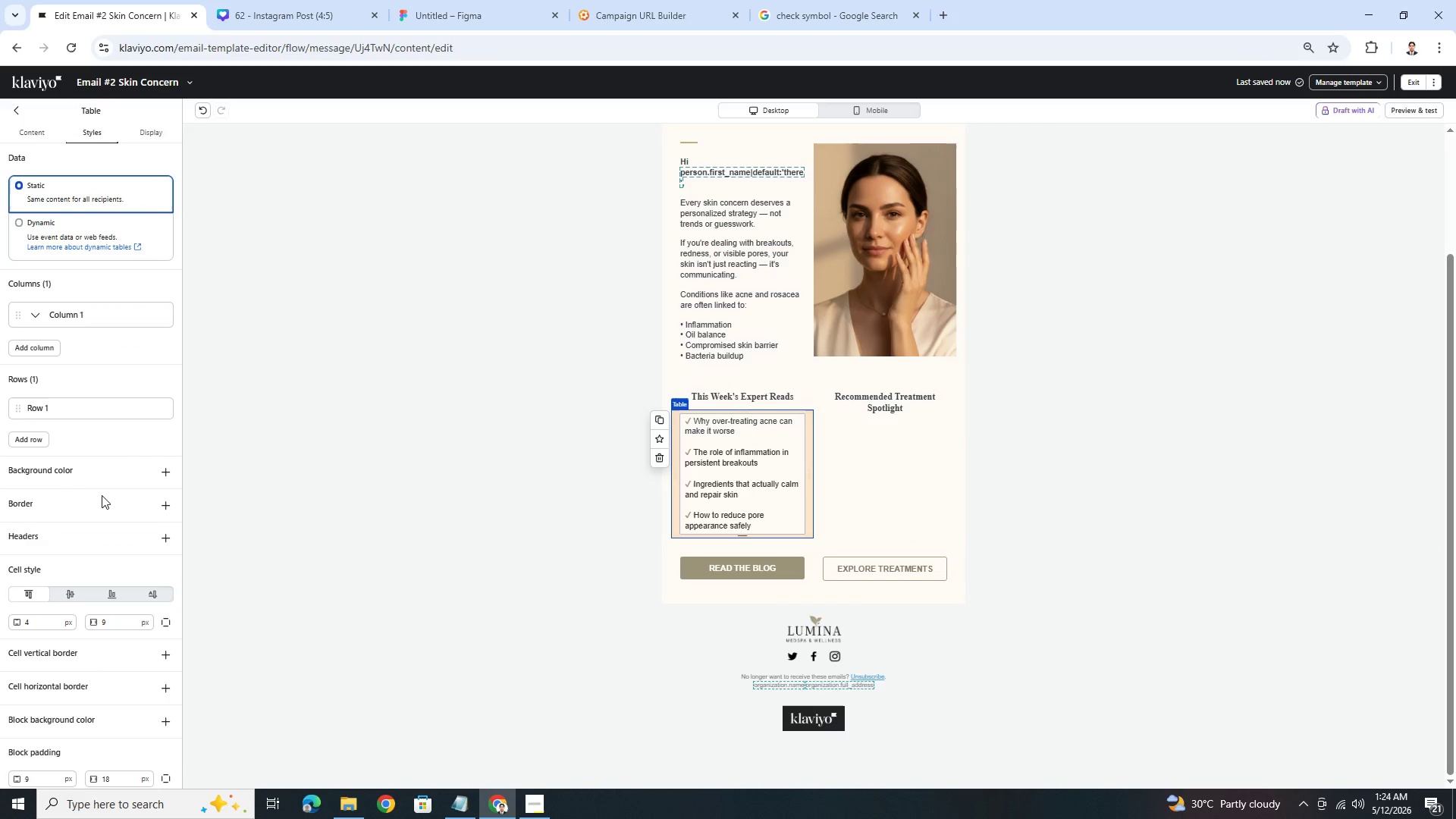 
scroll: coordinate [96, 510], scroll_direction: down, amount: 4.0
 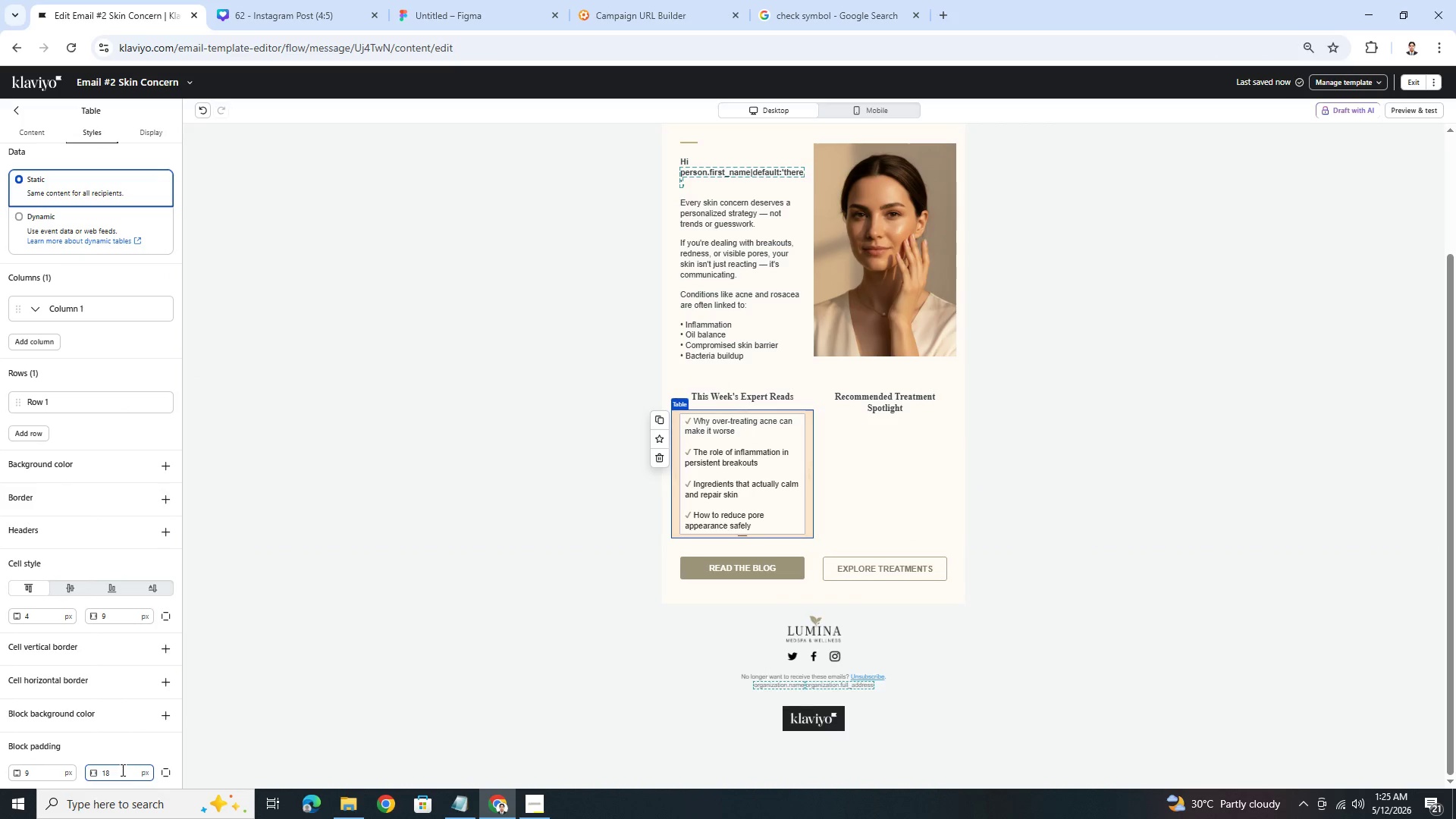 
double_click([121, 770])
 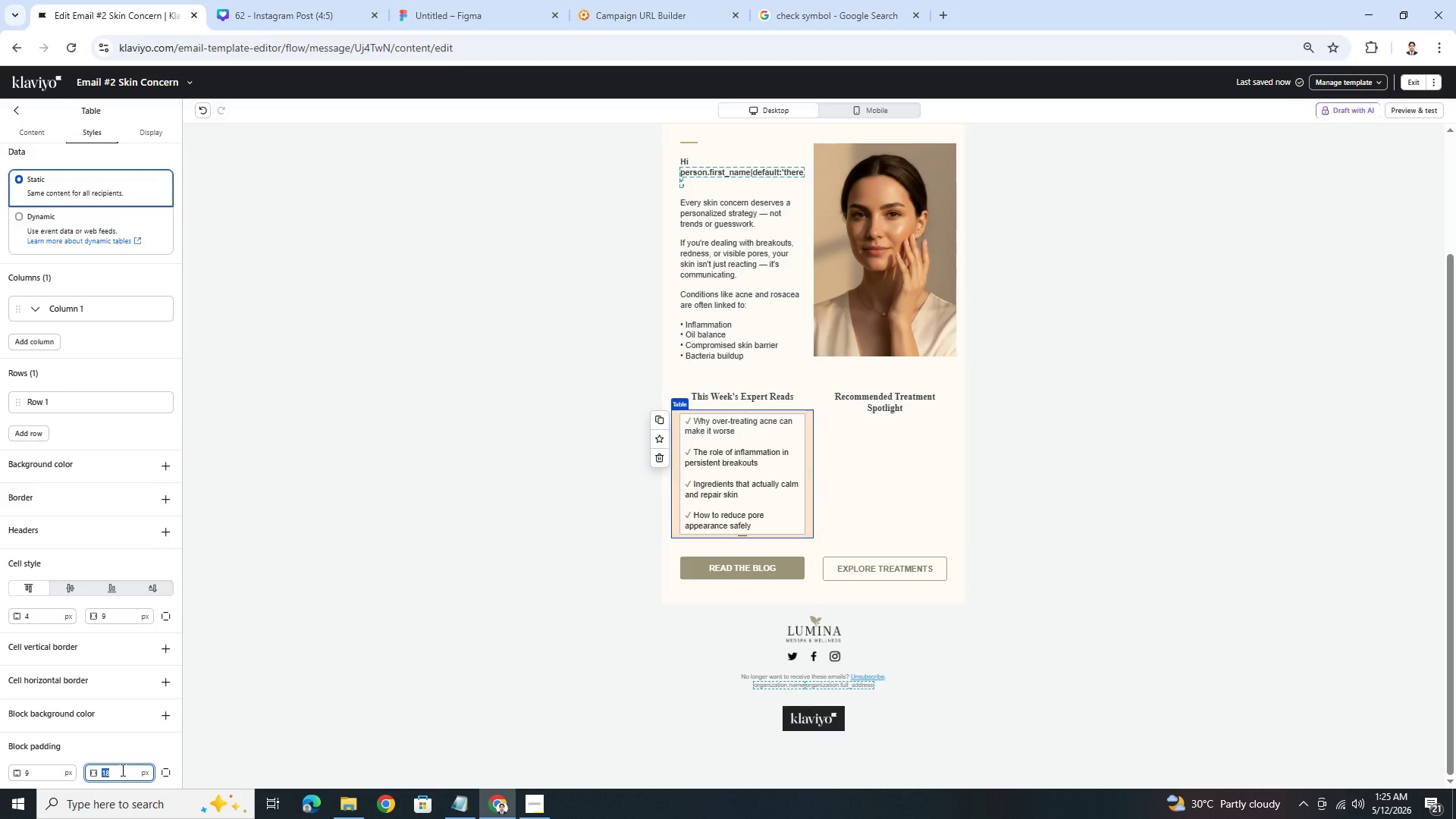 
key(9)
 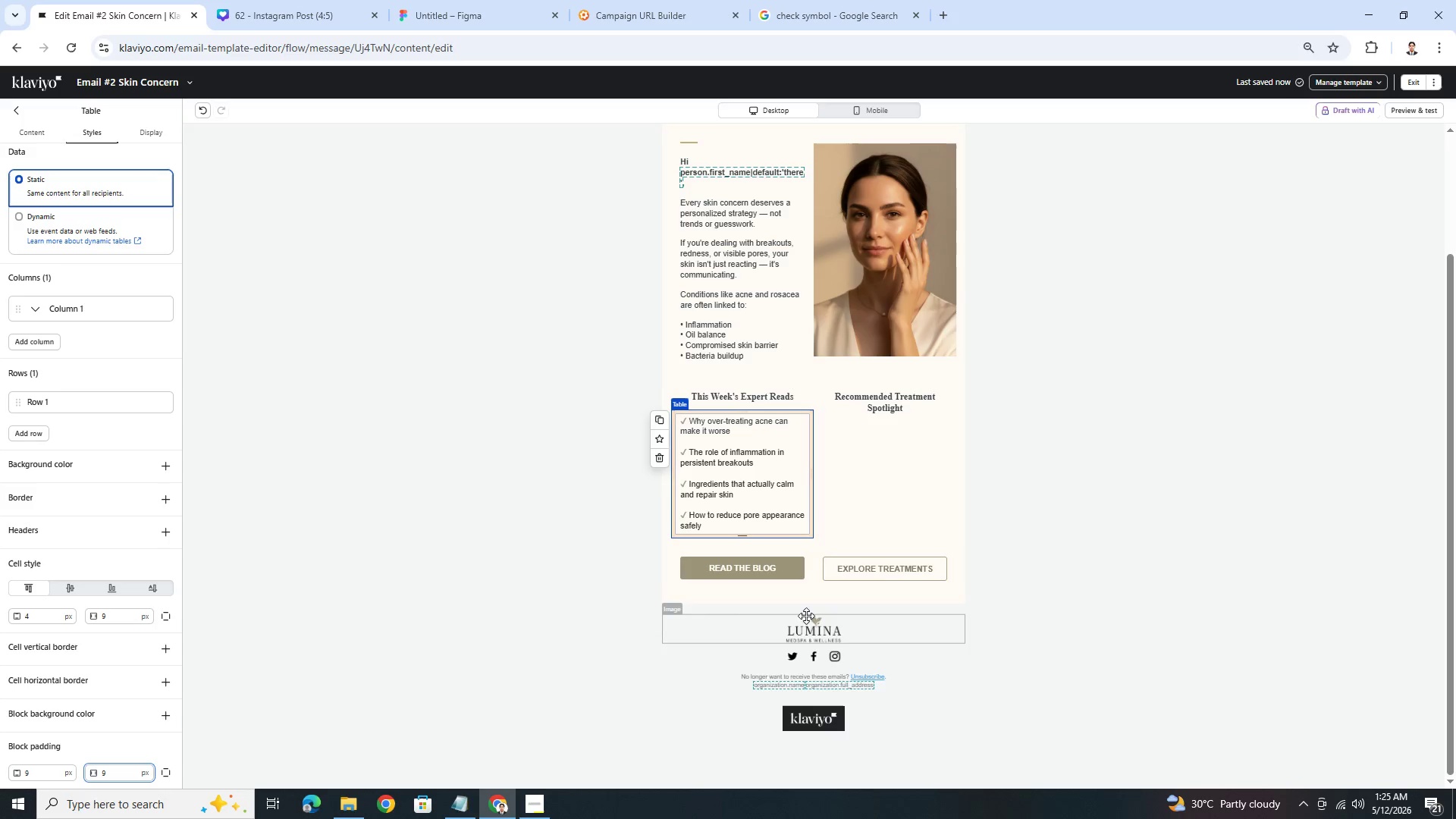 
left_click([1127, 532])
 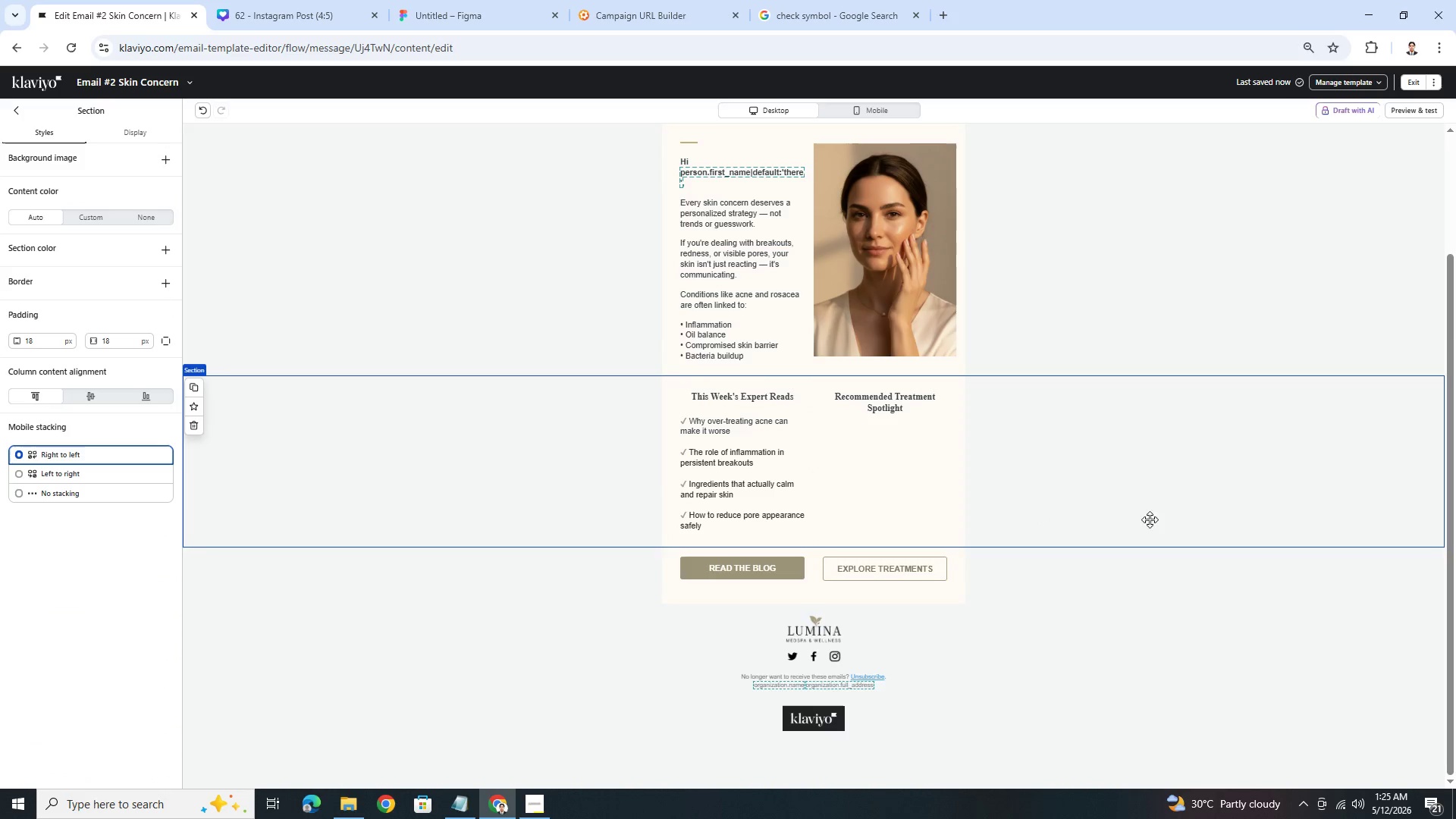 
left_click([769, 460])
 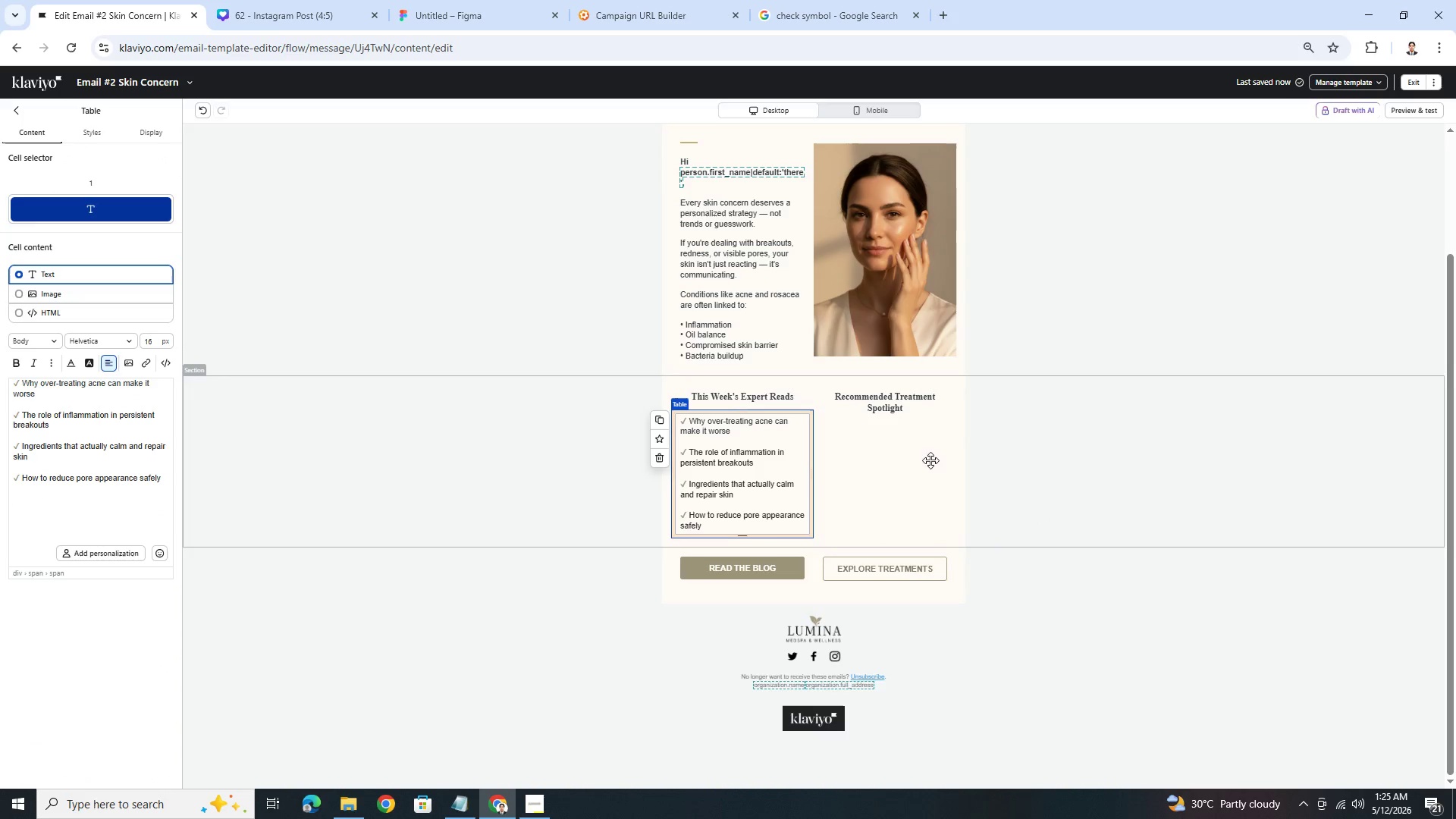 
left_click([1042, 452])
 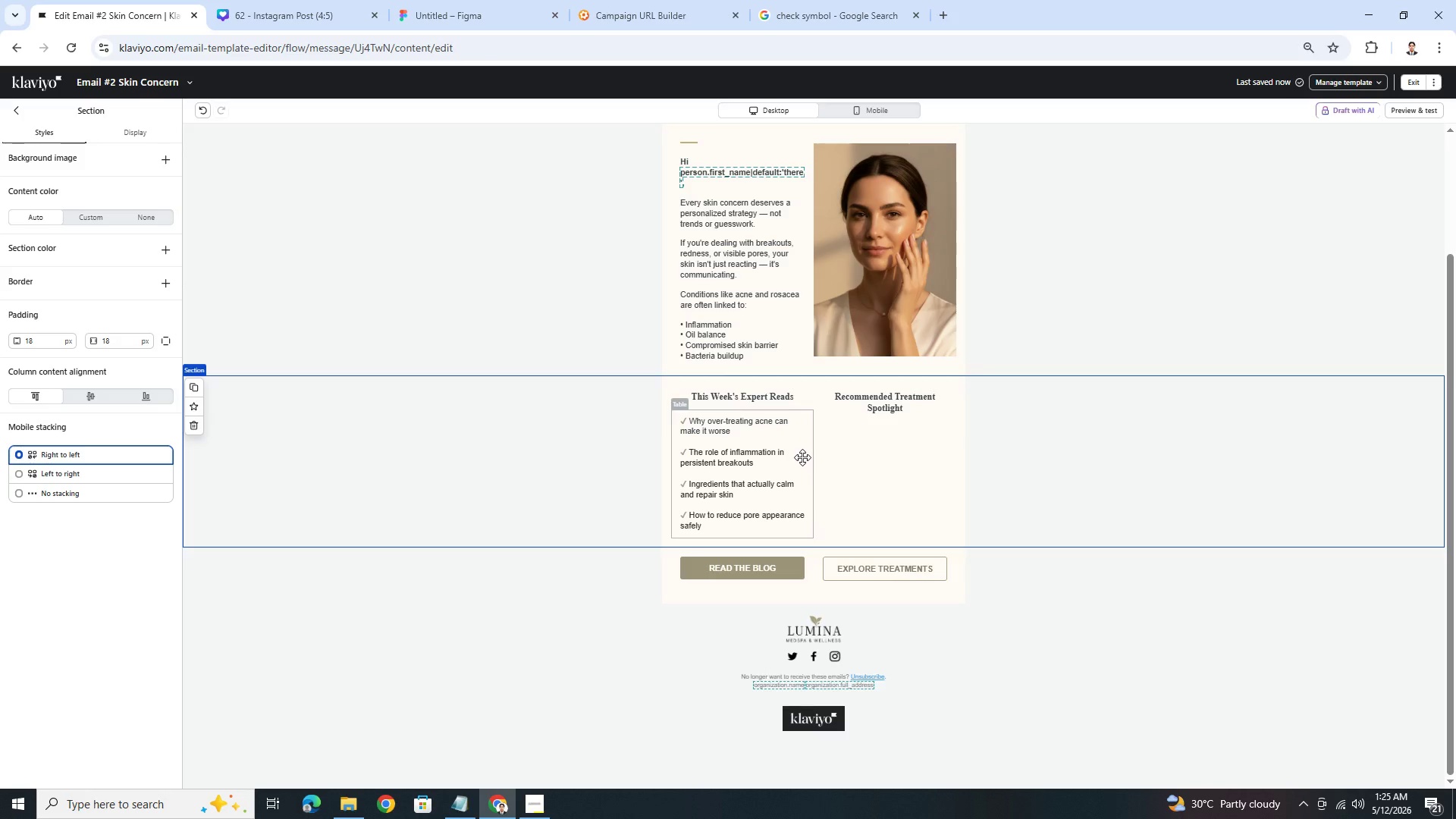 
wait(8.8)
 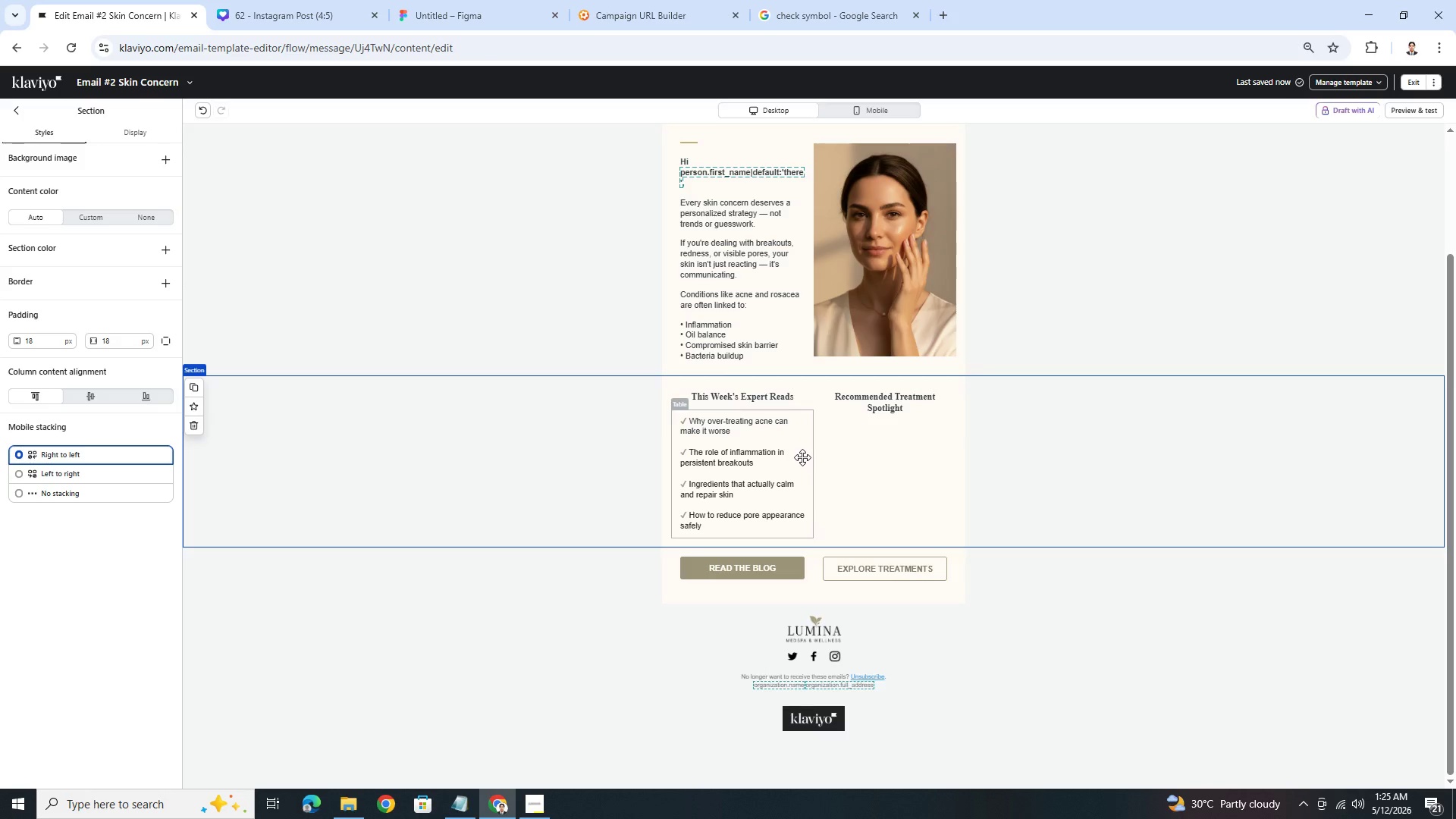 
left_click([22, 110])
 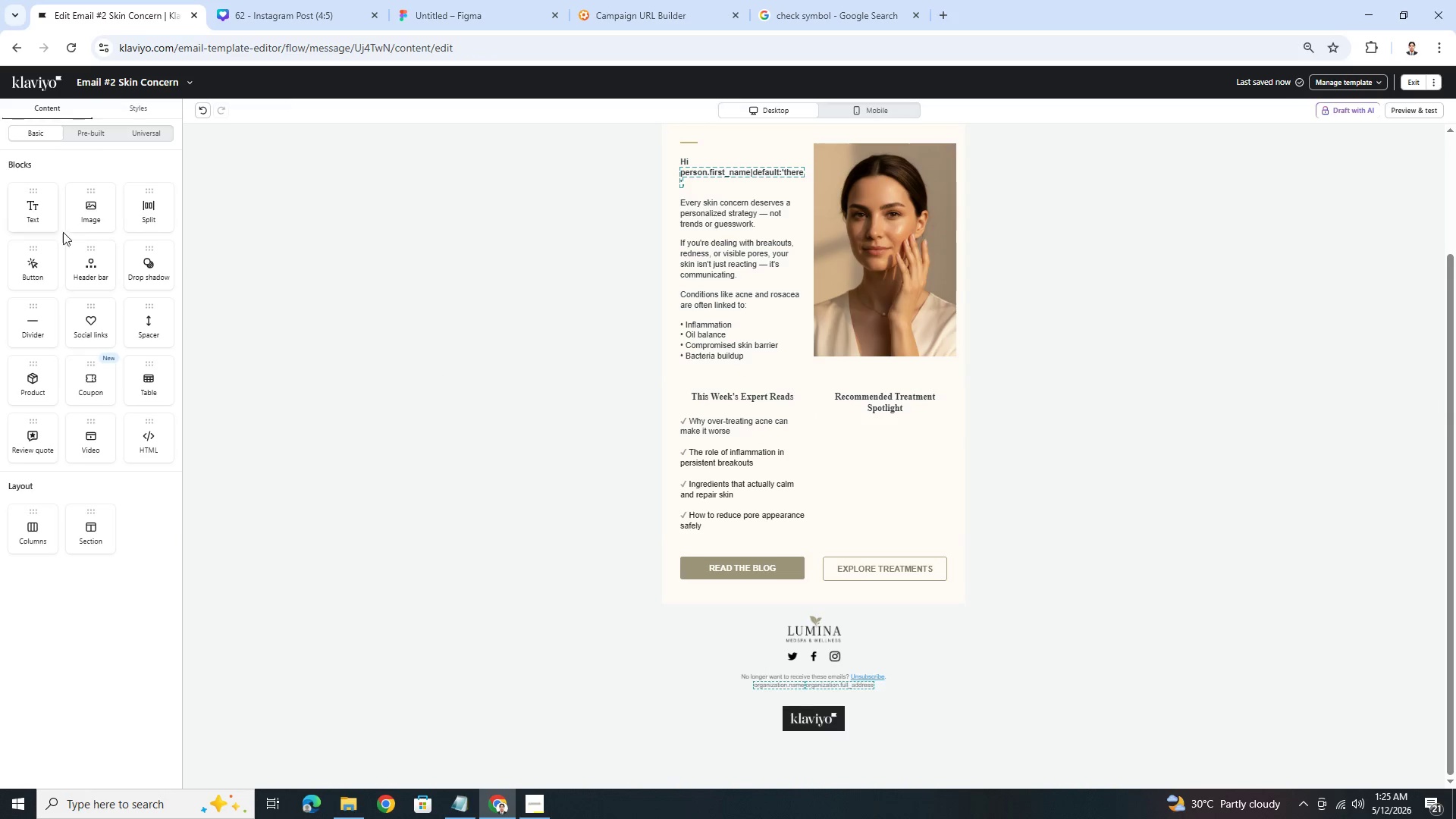 
left_click_drag(start_coordinate=[37, 212], to_coordinate=[905, 429])
 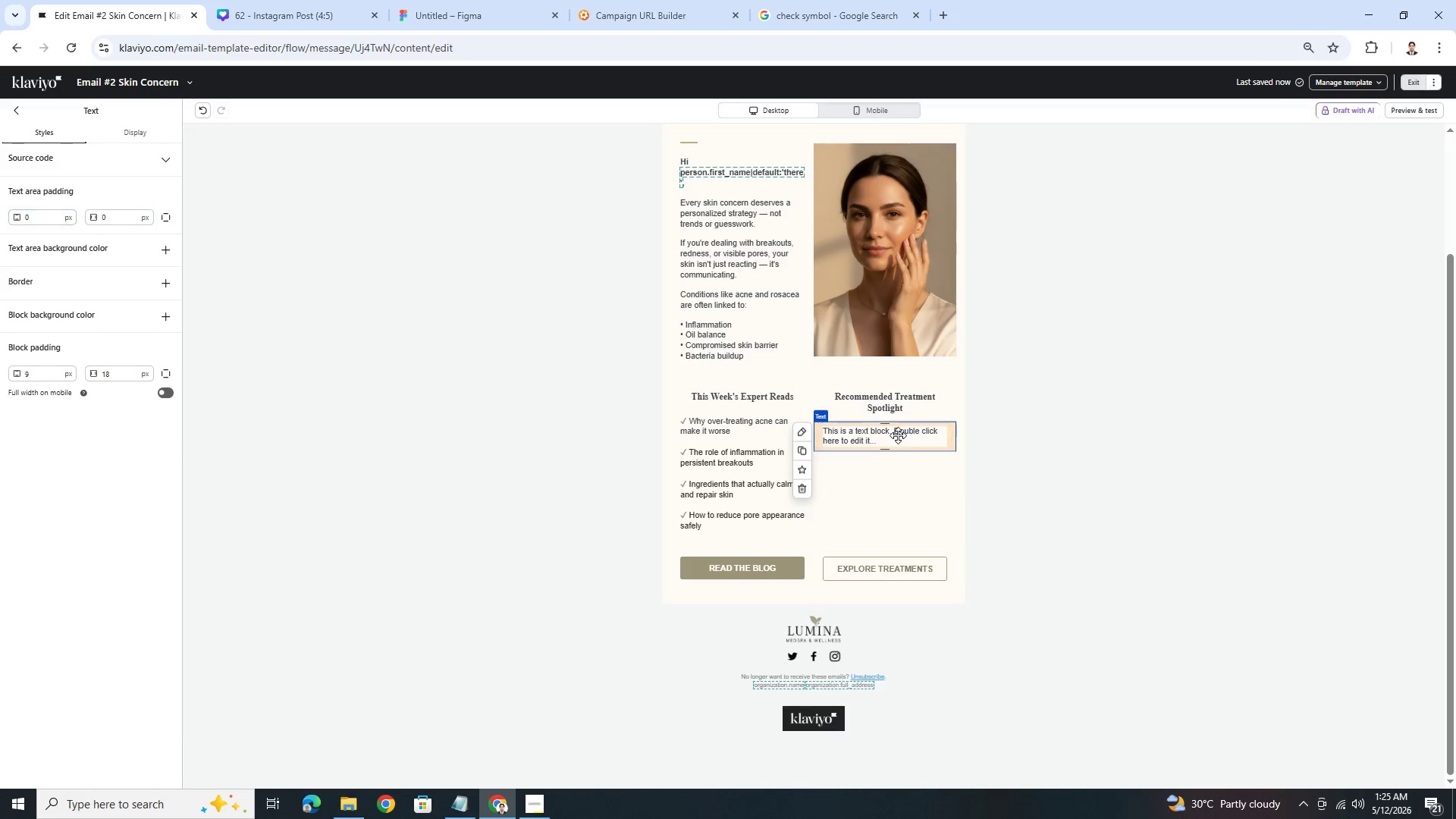 
double_click([898, 435])
 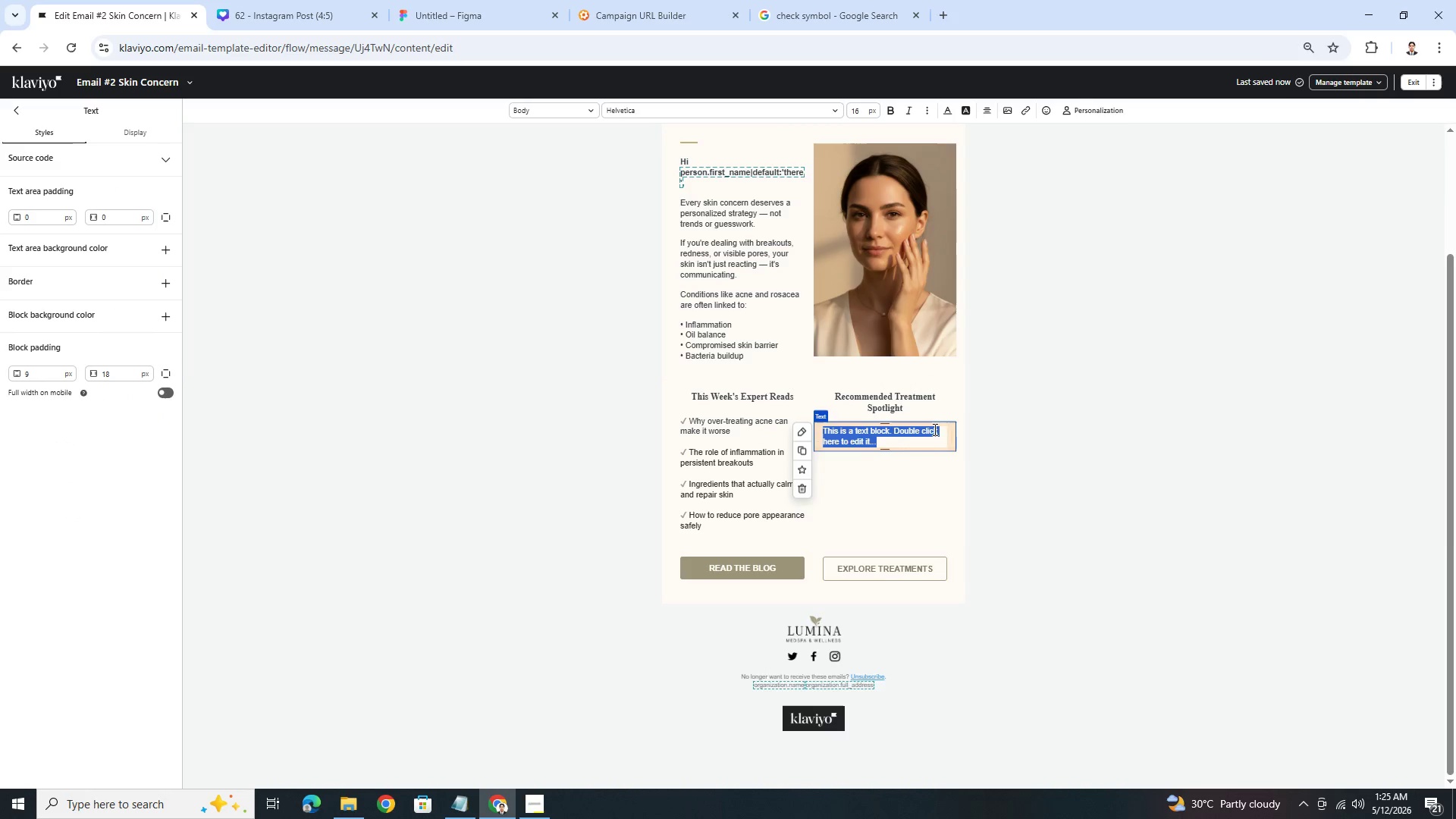 
left_click([1024, 422])
 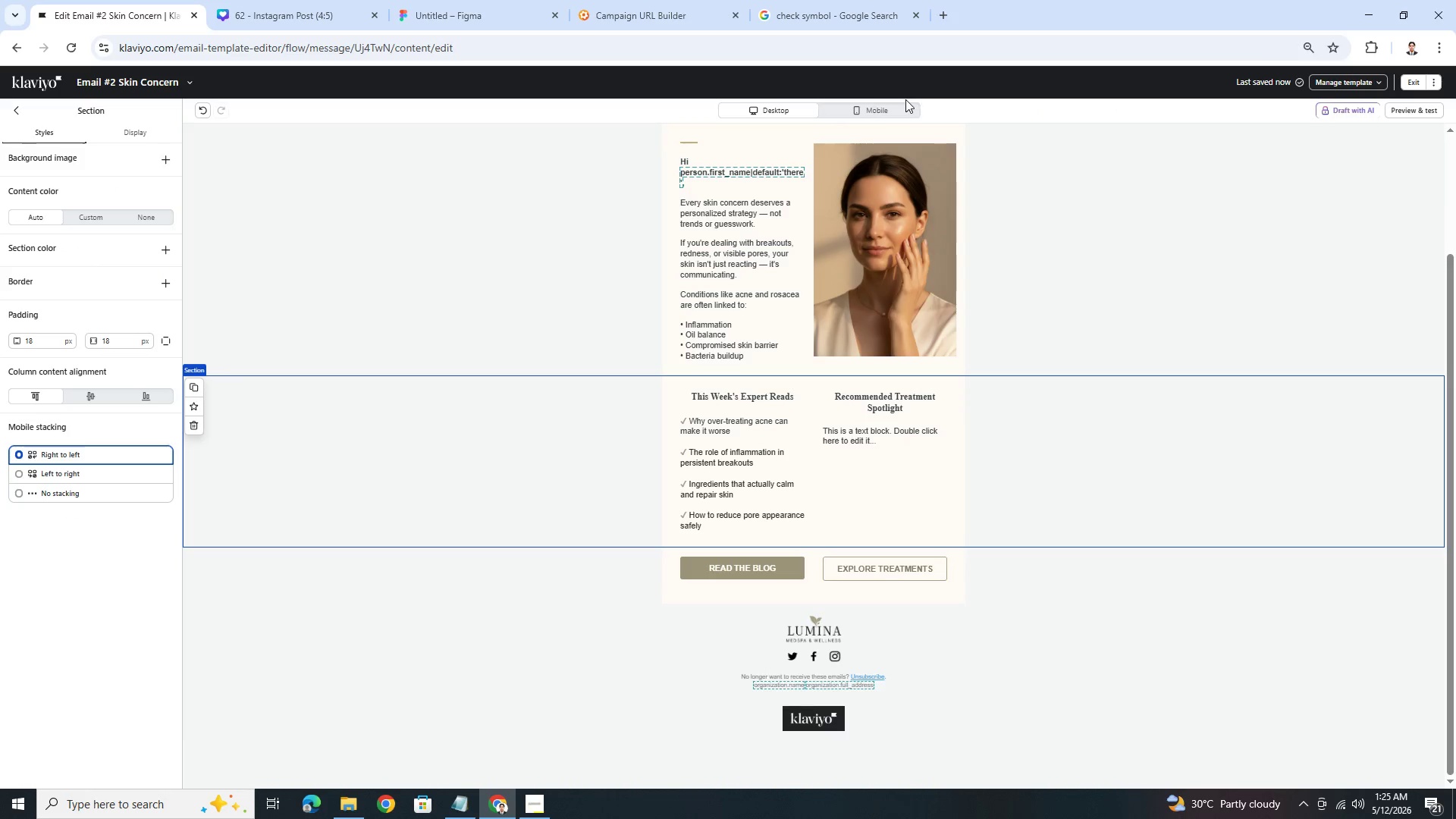 
left_click([900, 112])
 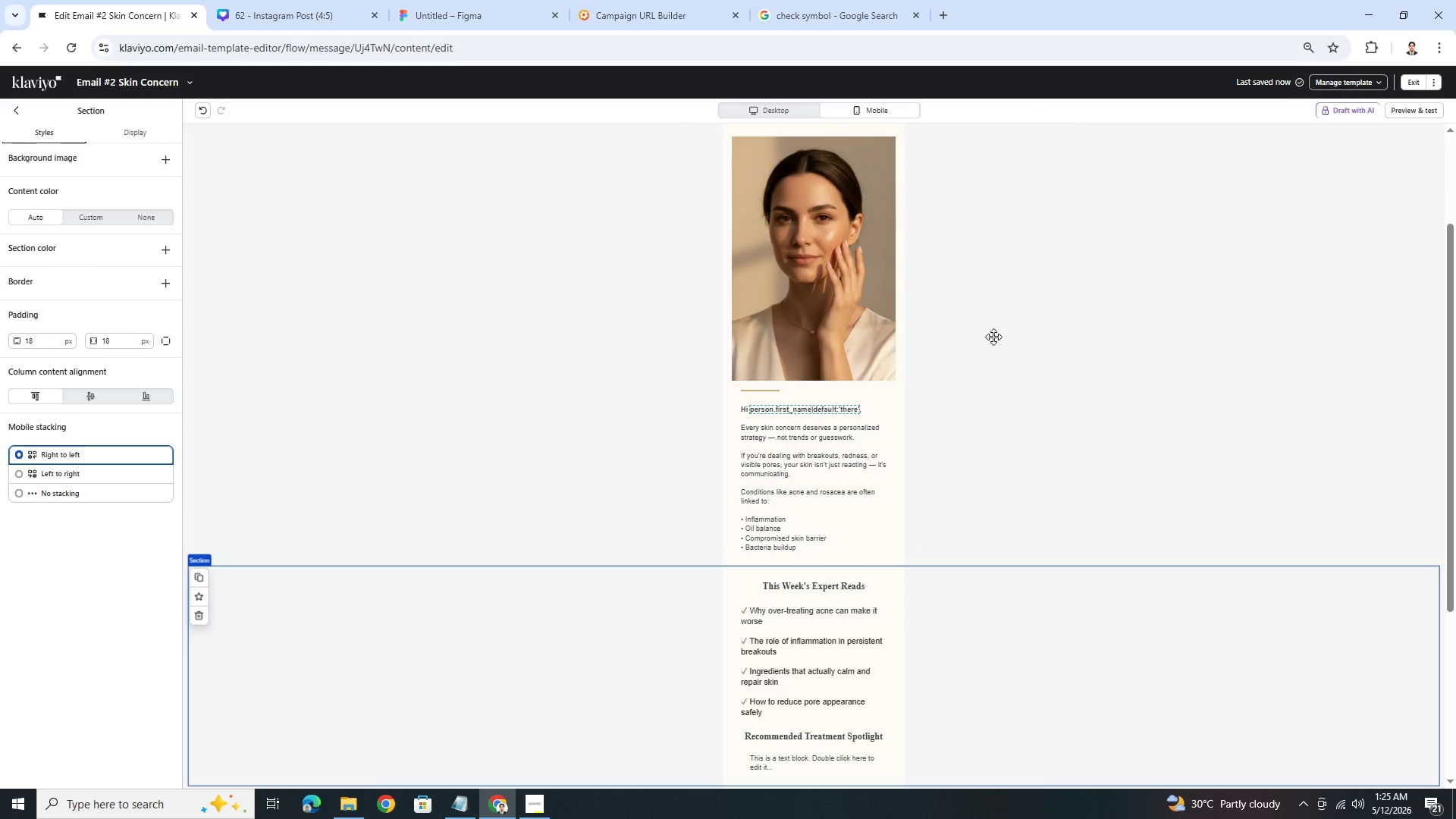 
scroll: coordinate [1019, 425], scroll_direction: down, amount: 4.0
 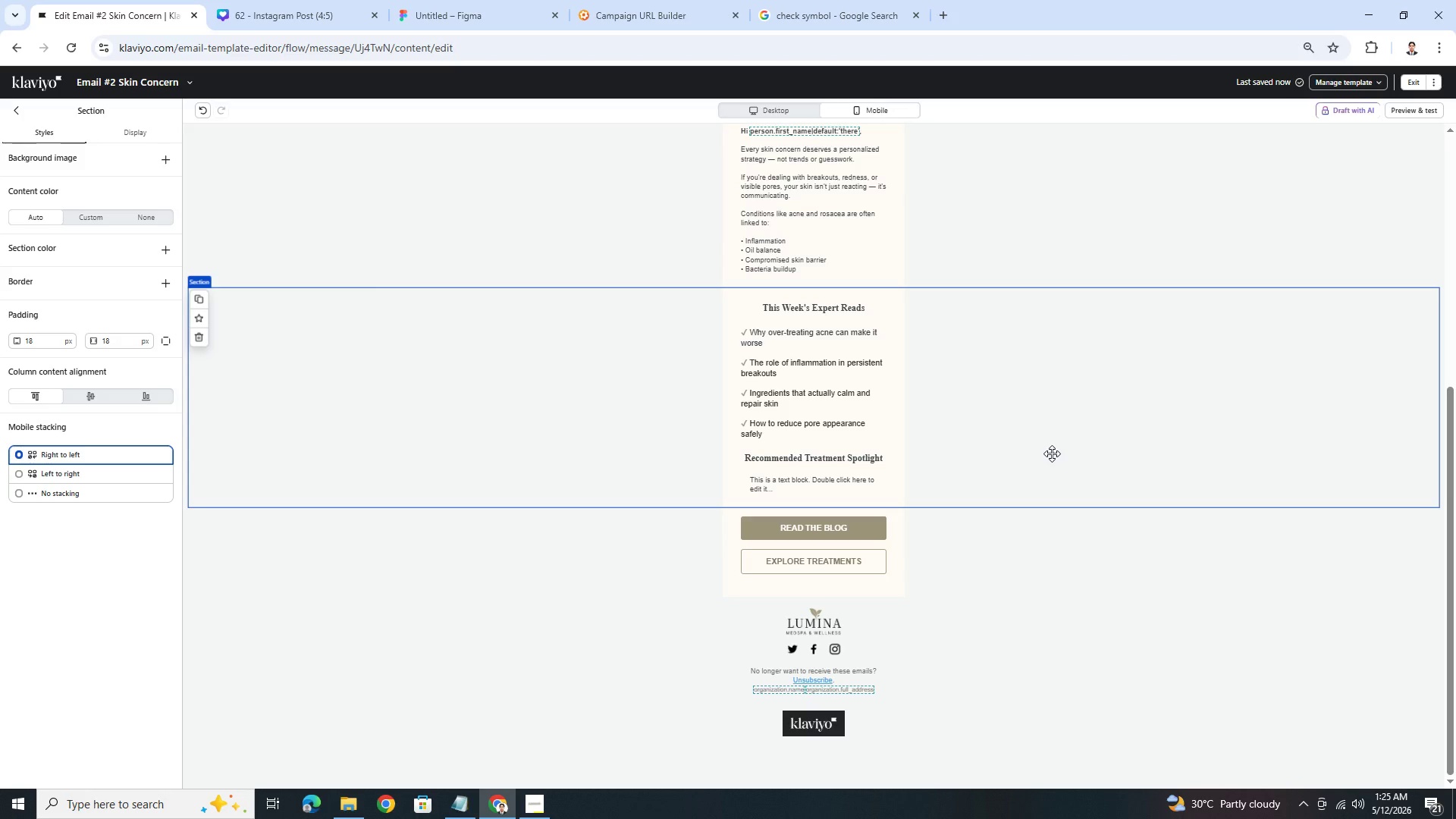 
scroll: coordinate [1052, 453], scroll_direction: up, amount: 3.0
 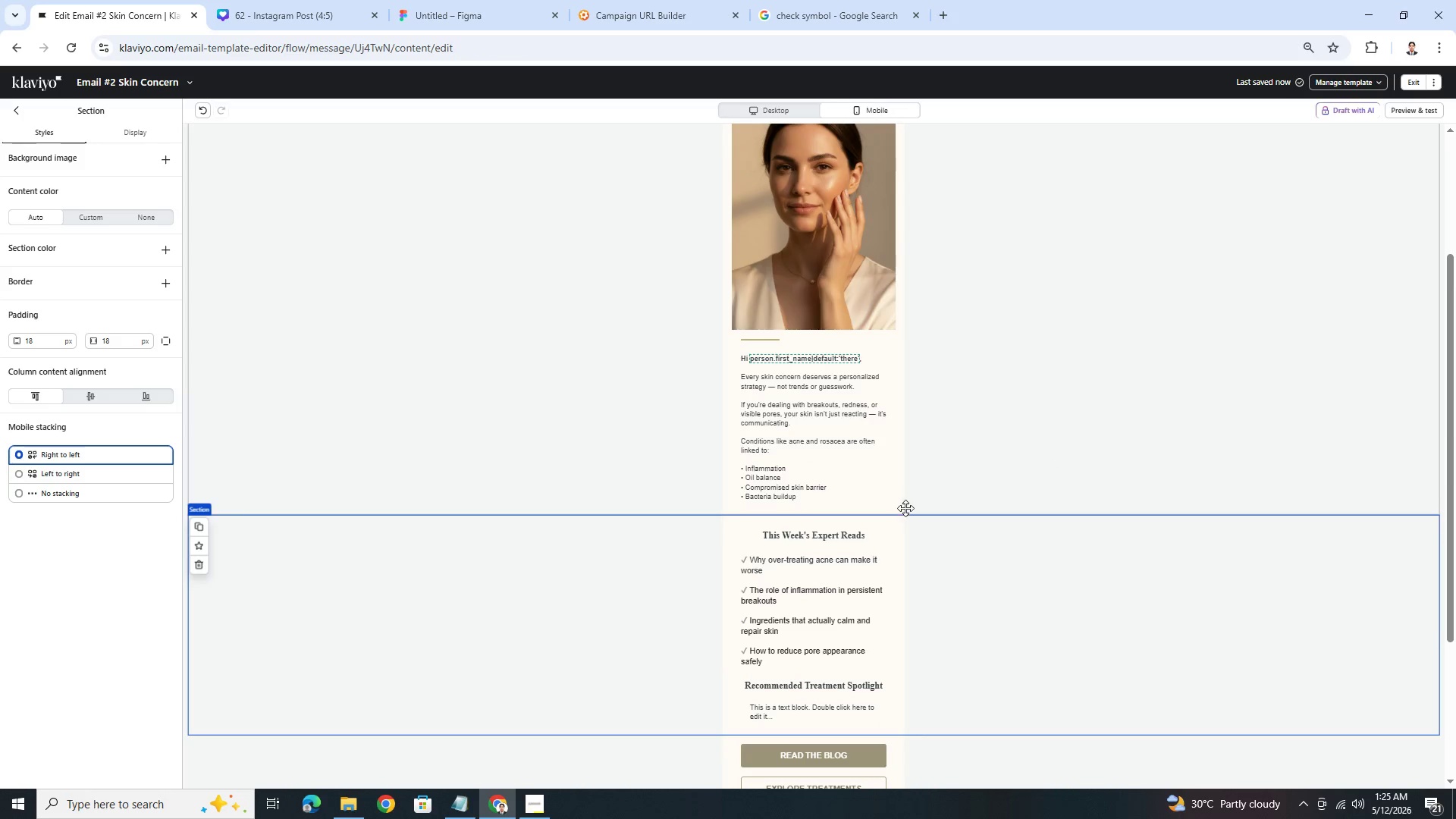 
left_click([849, 603])
 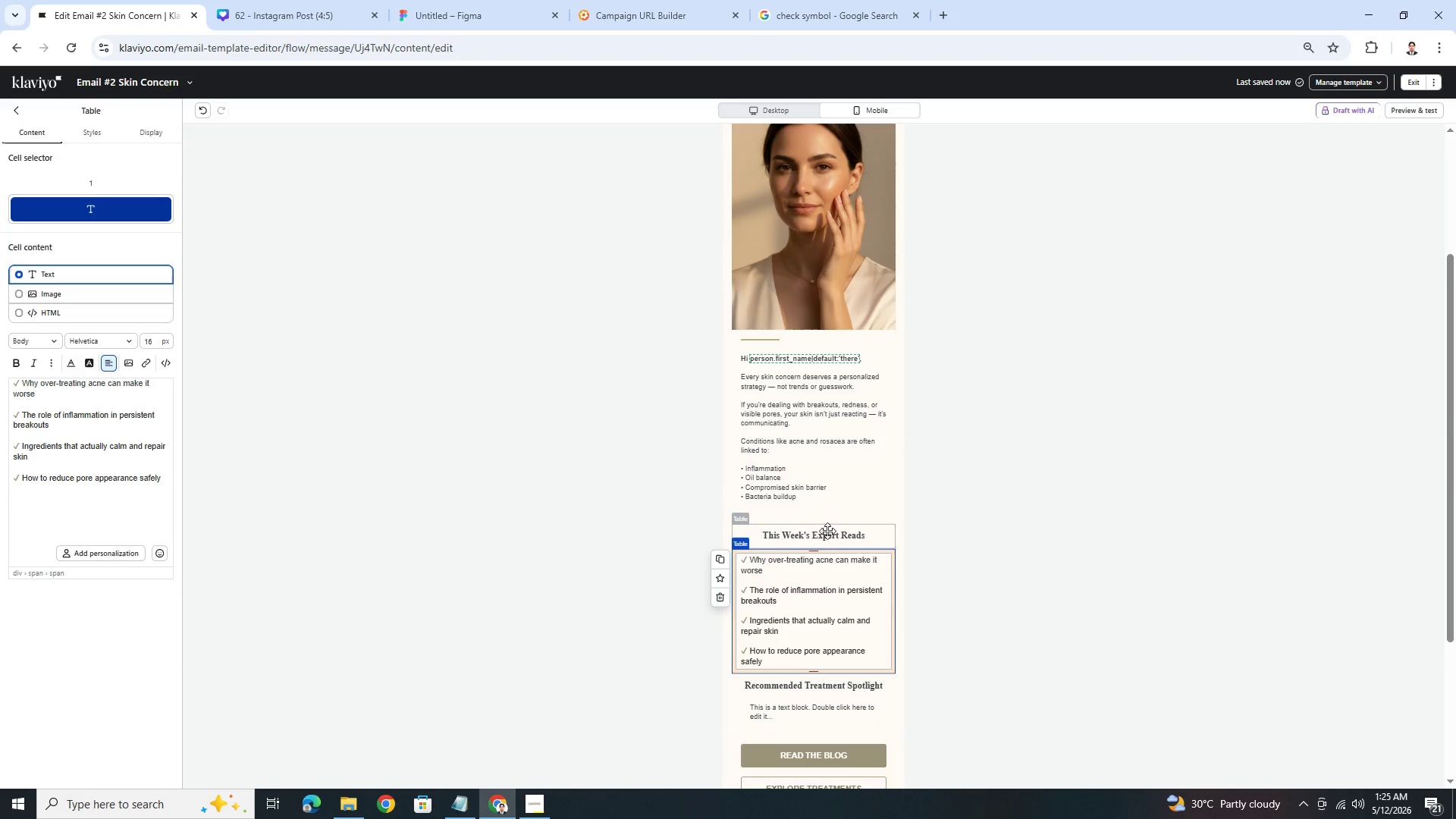 
double_click([808, 588])
 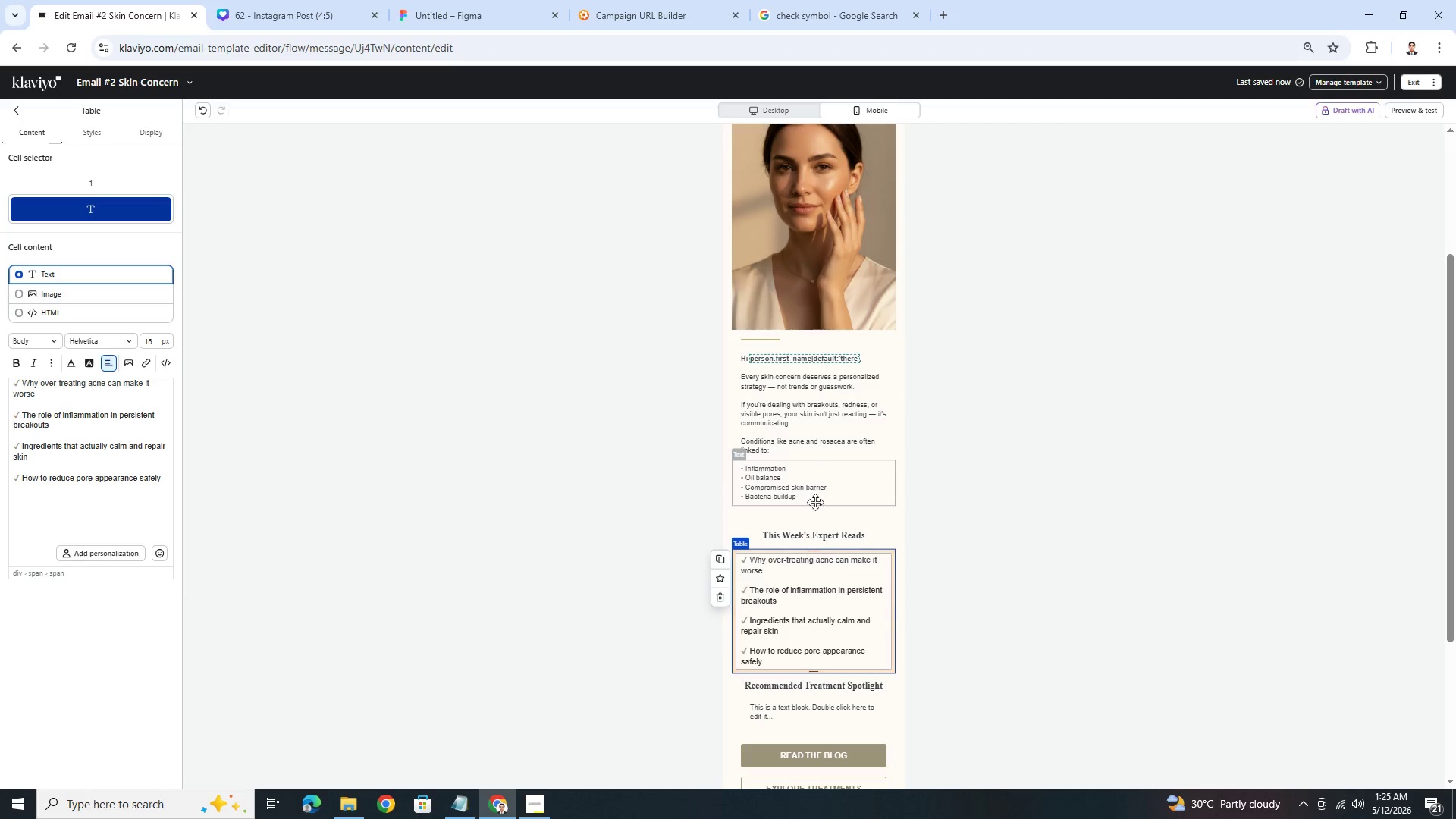 
wait(6.48)
 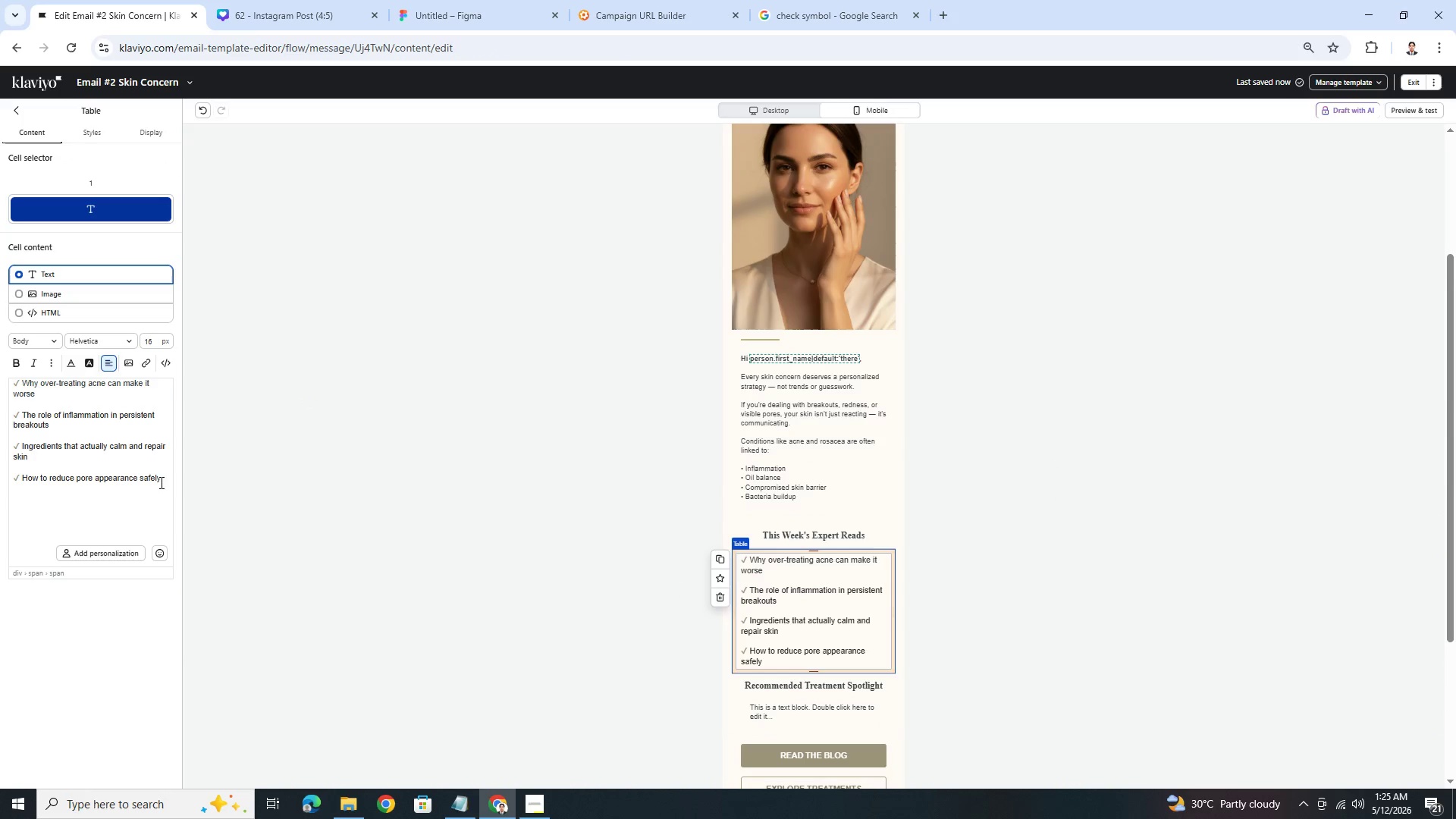 
left_click([764, 114])
 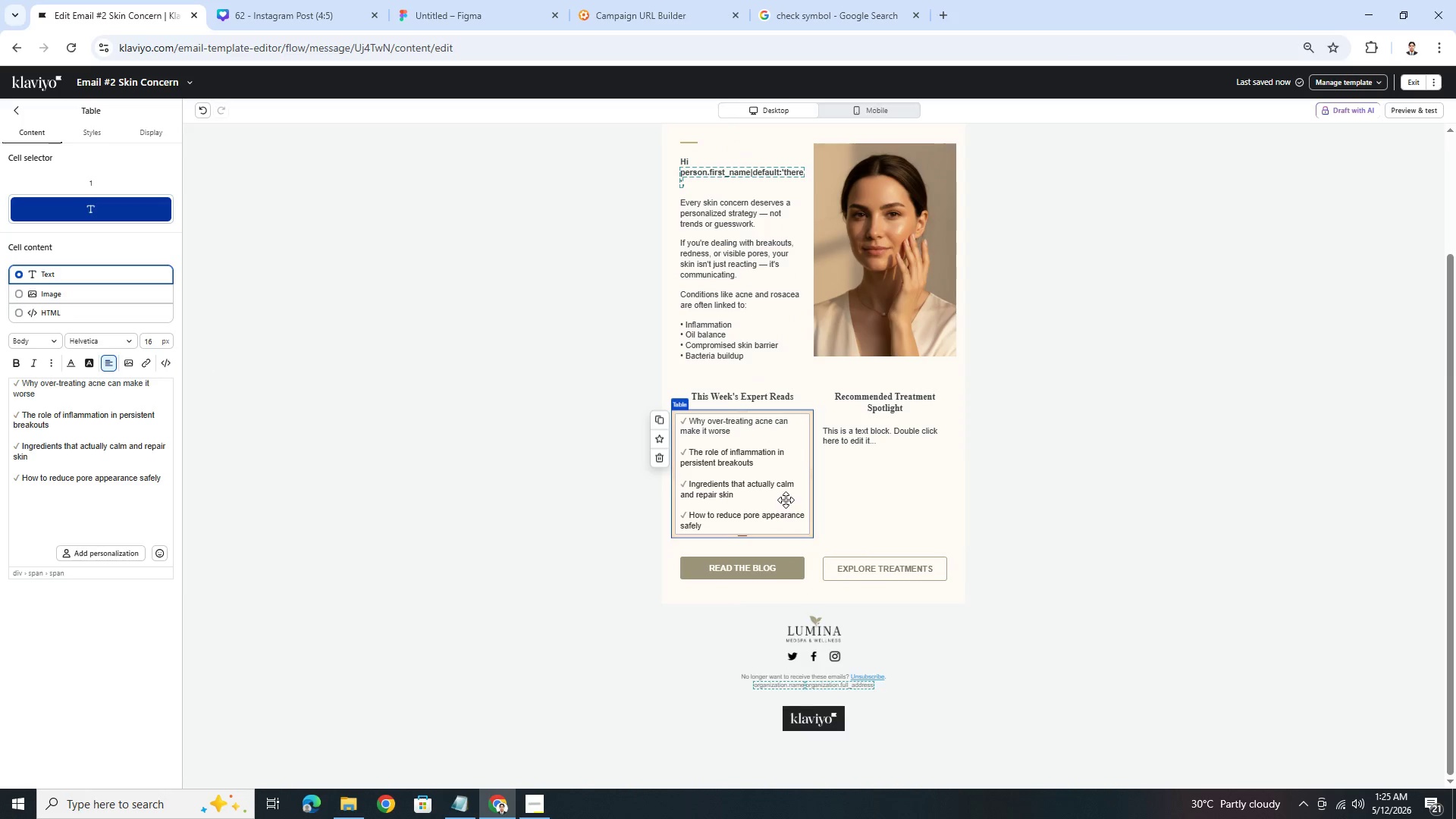 
left_click([787, 498])
 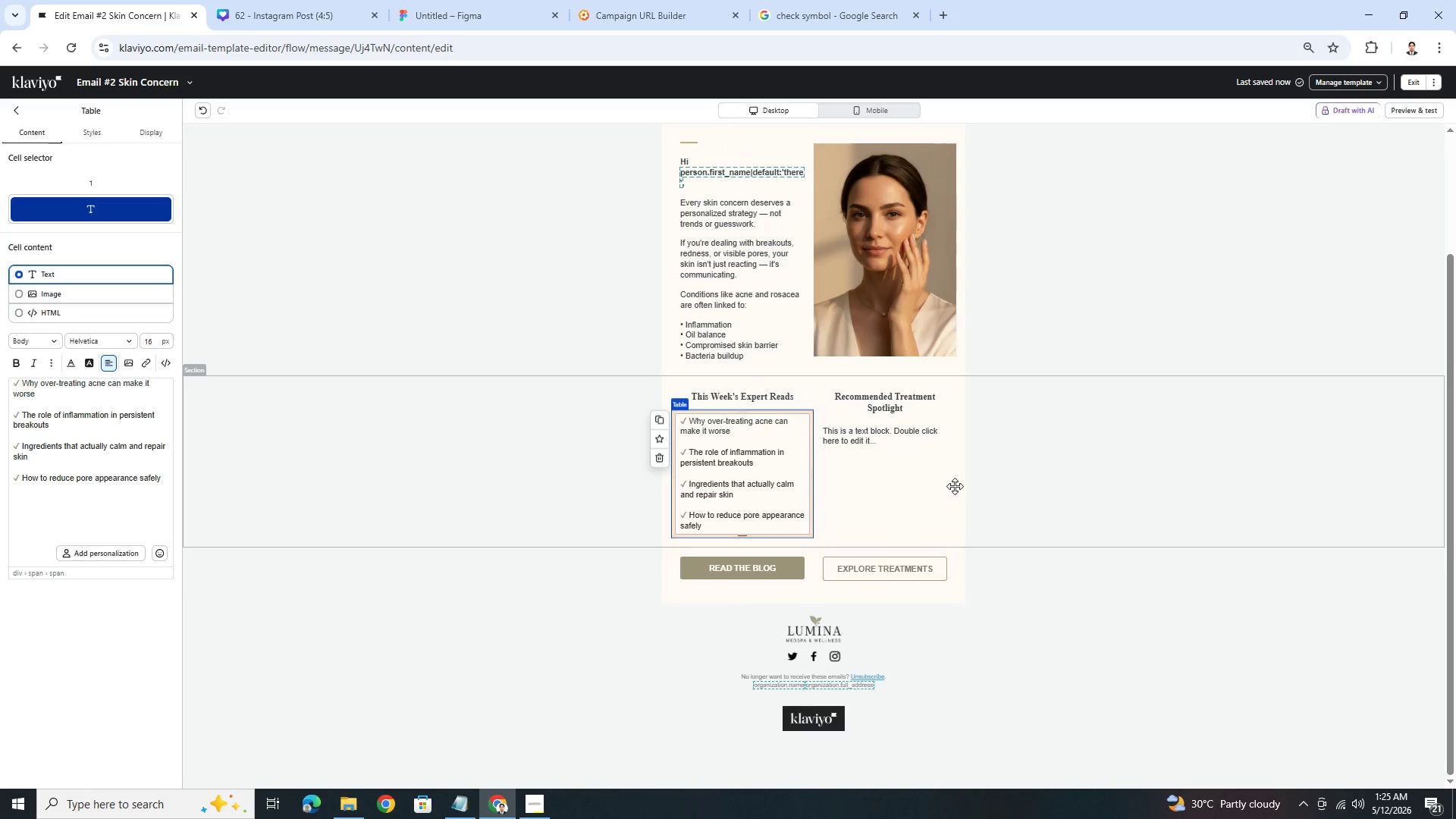 
left_click([987, 486])
 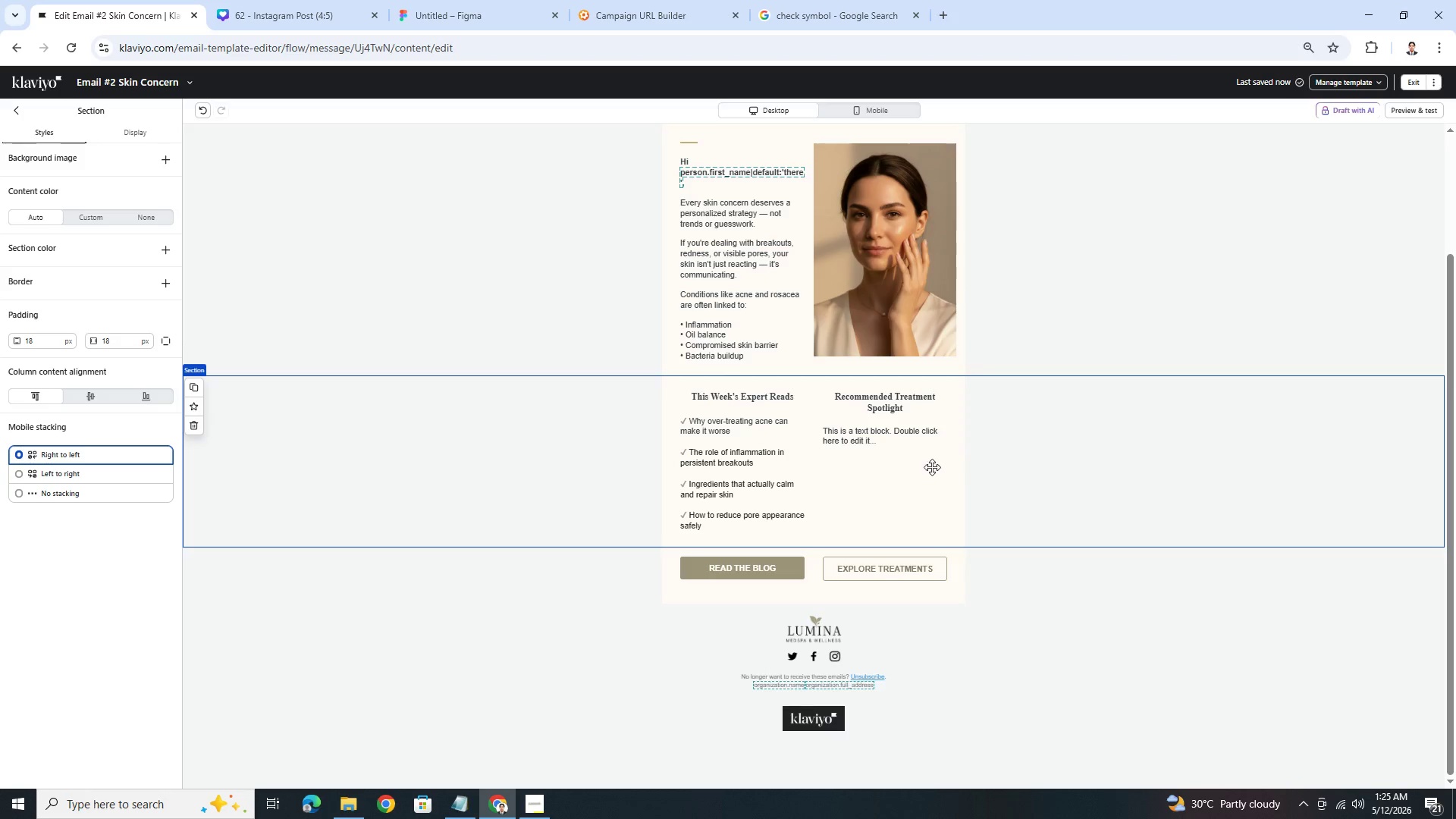 
wait(6.44)
 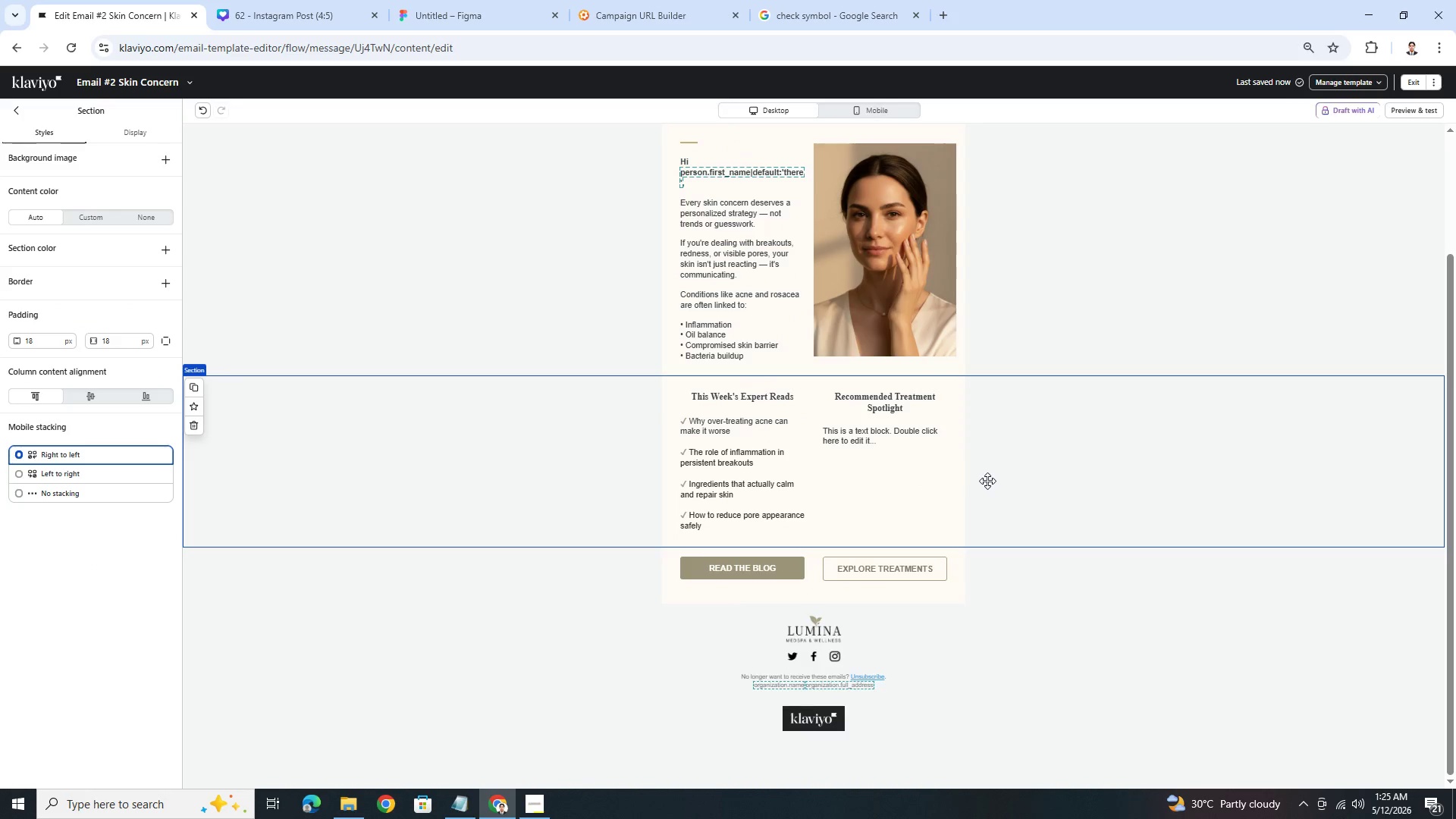 
left_click([736, 438])
 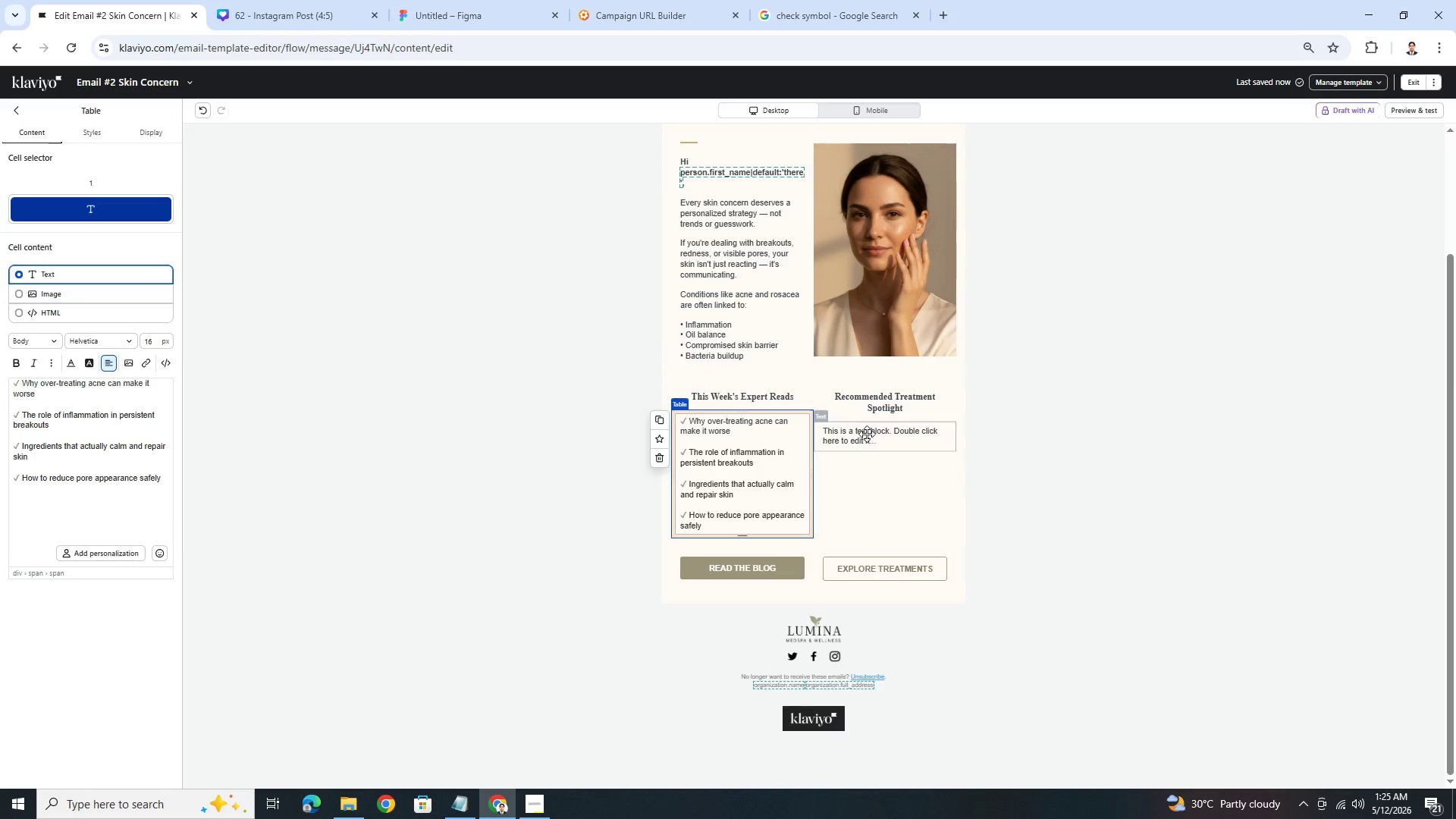 
left_click([870, 431])
 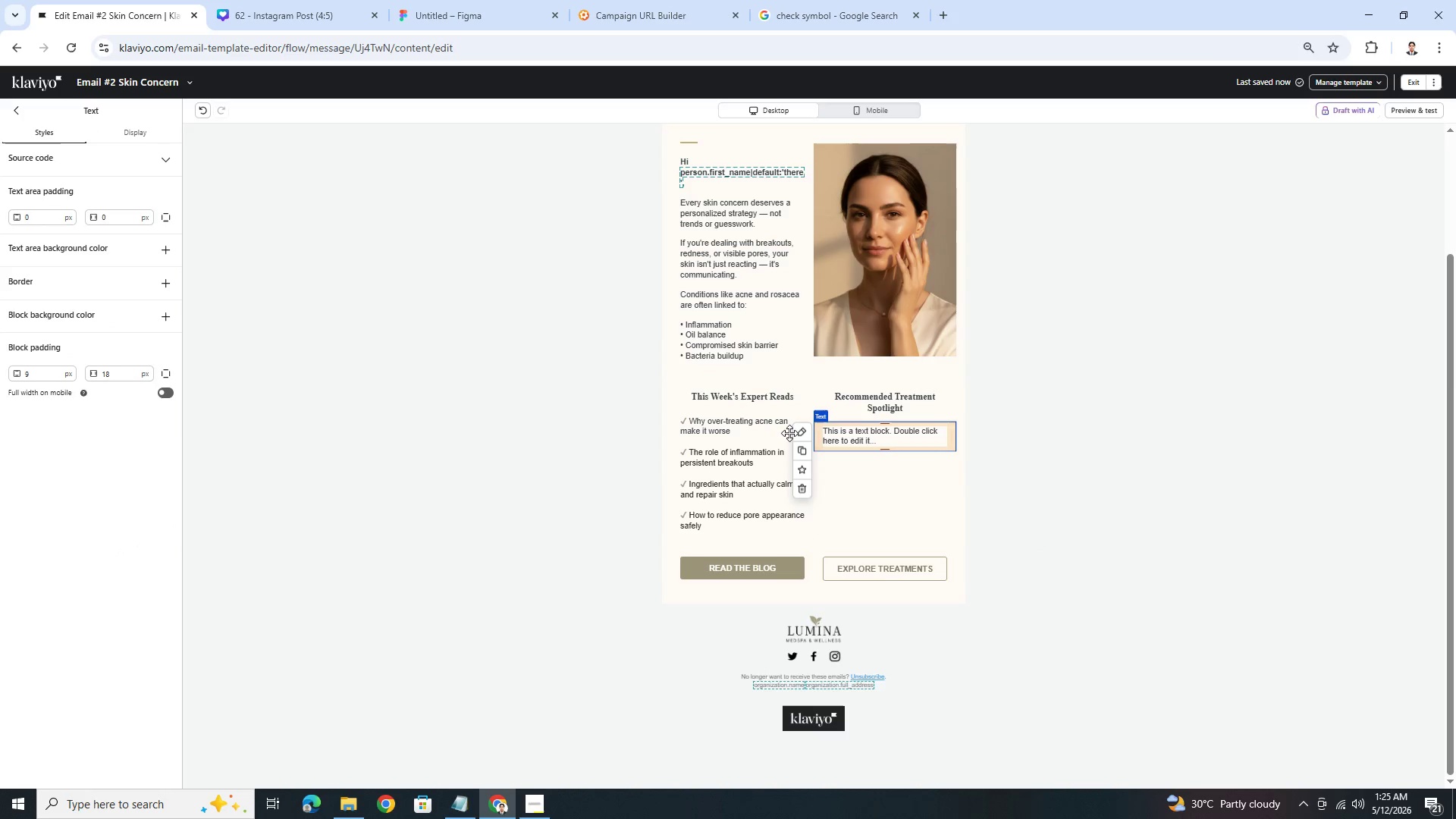 
left_click([808, 450])
 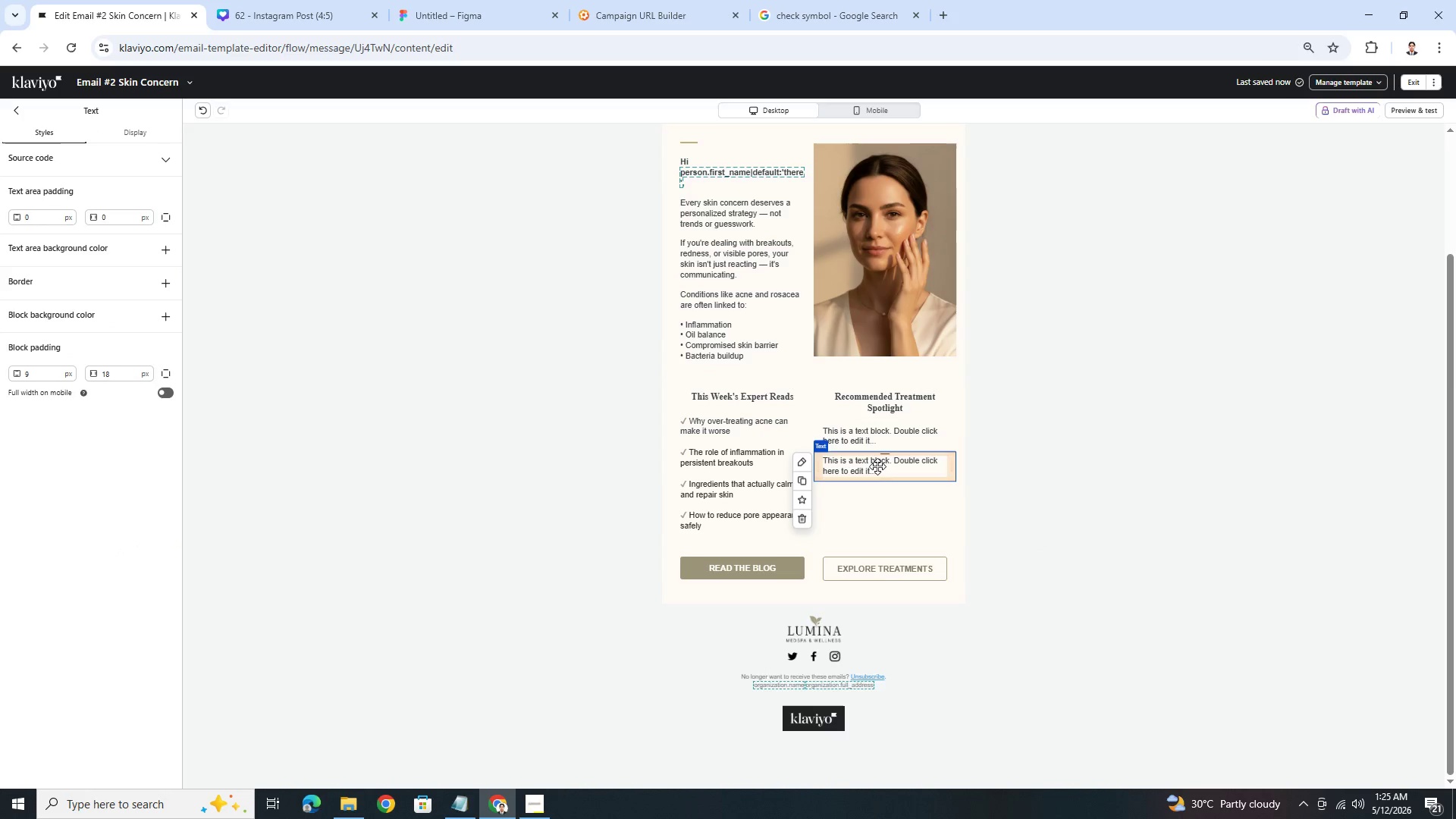 
left_click_drag(start_coordinate=[873, 437], to_coordinate=[743, 439])
 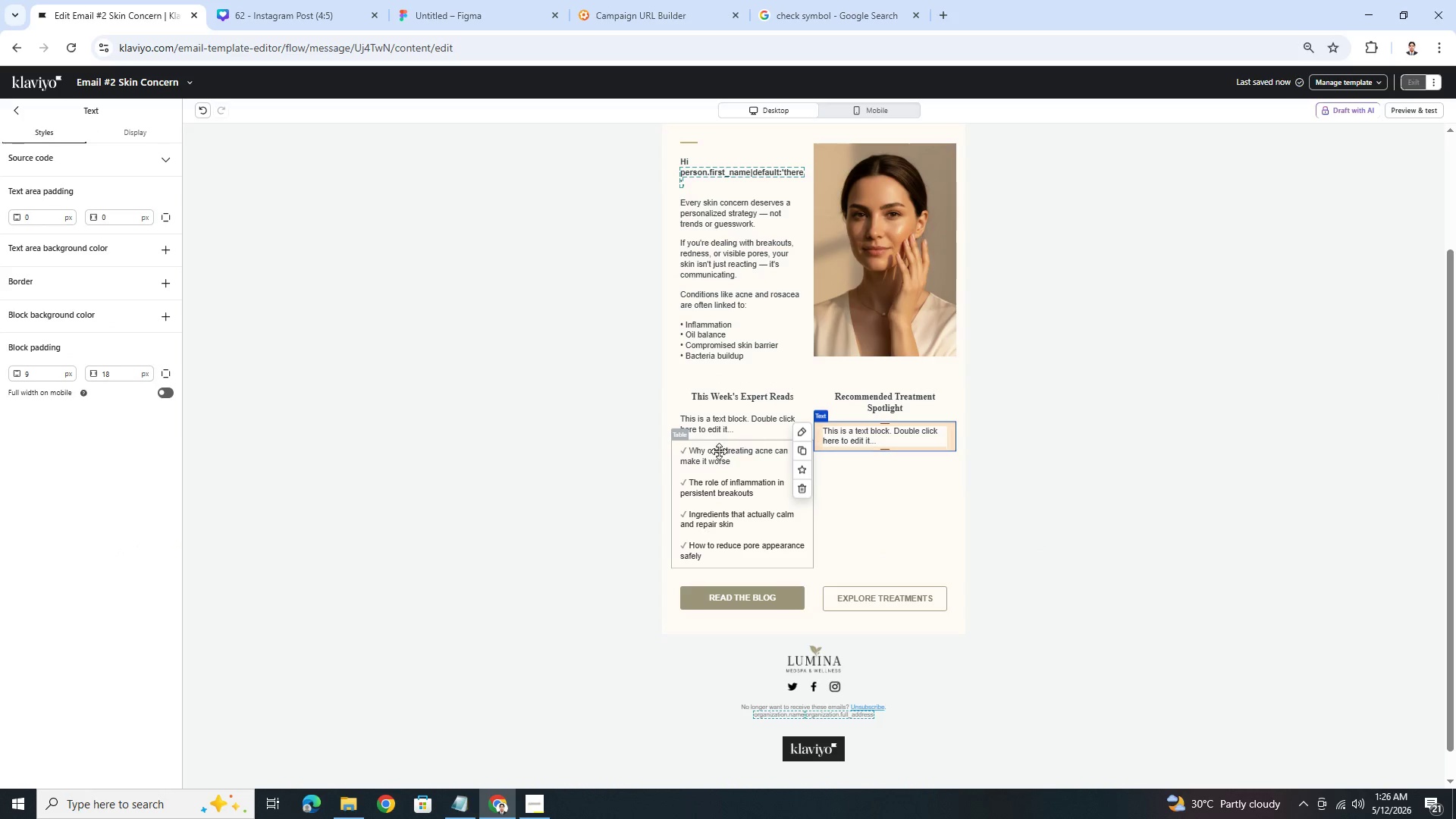 
left_click([717, 453])
 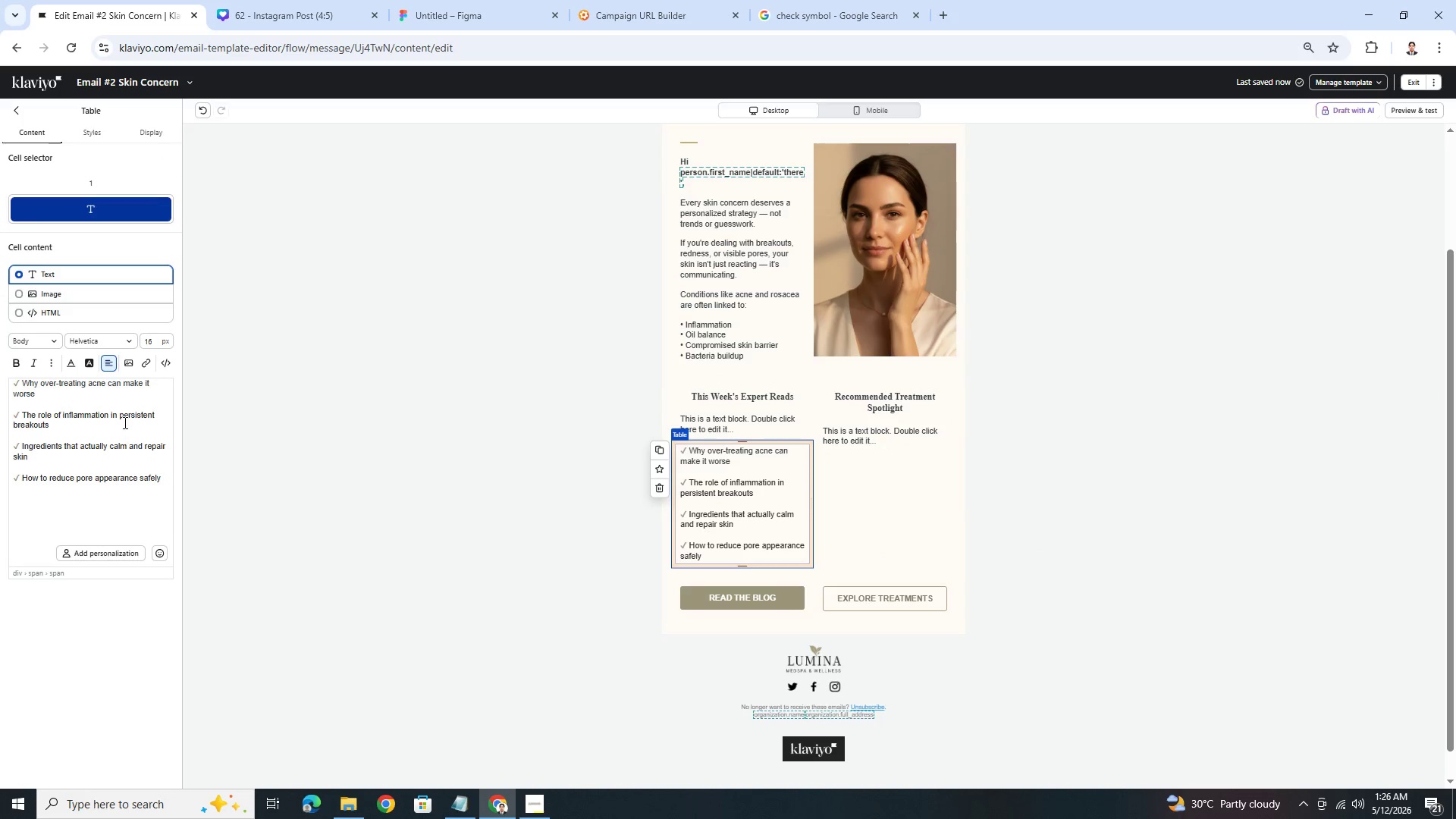 
left_click_drag(start_coordinate=[116, 400], to_coordinate=[0, 375])
 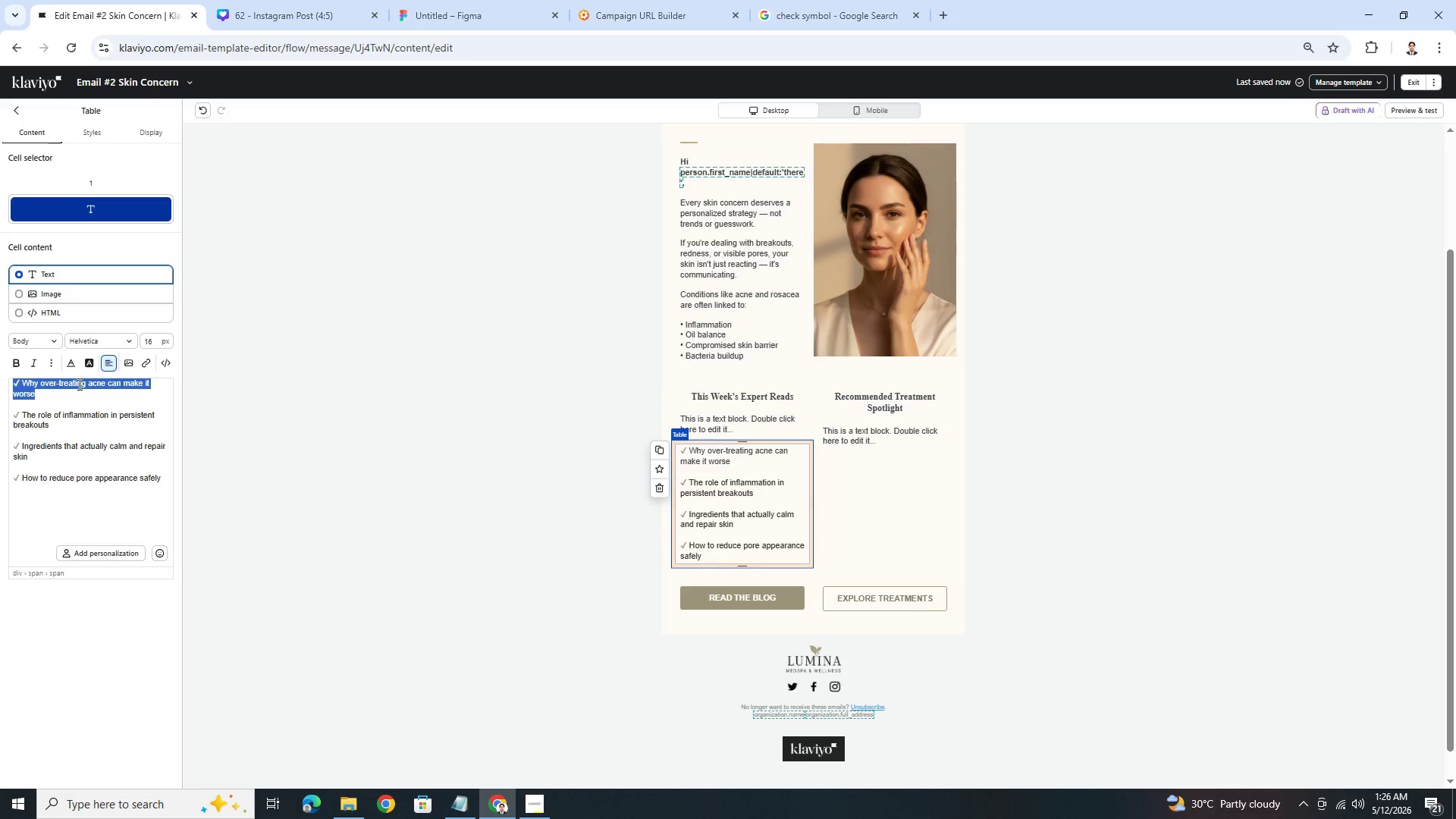 
key(Control+ControlLeft)
 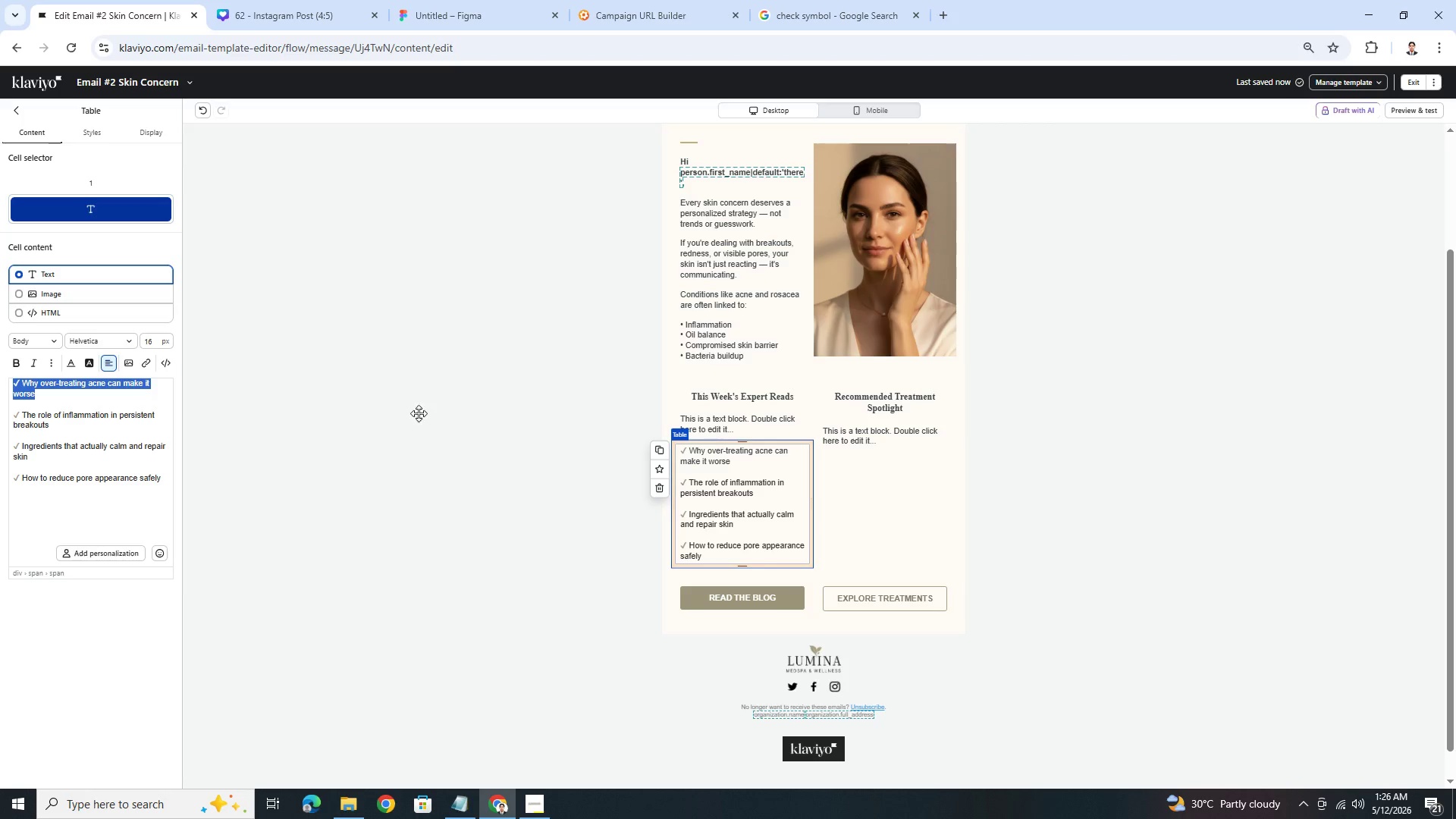 
key(Control+C)
 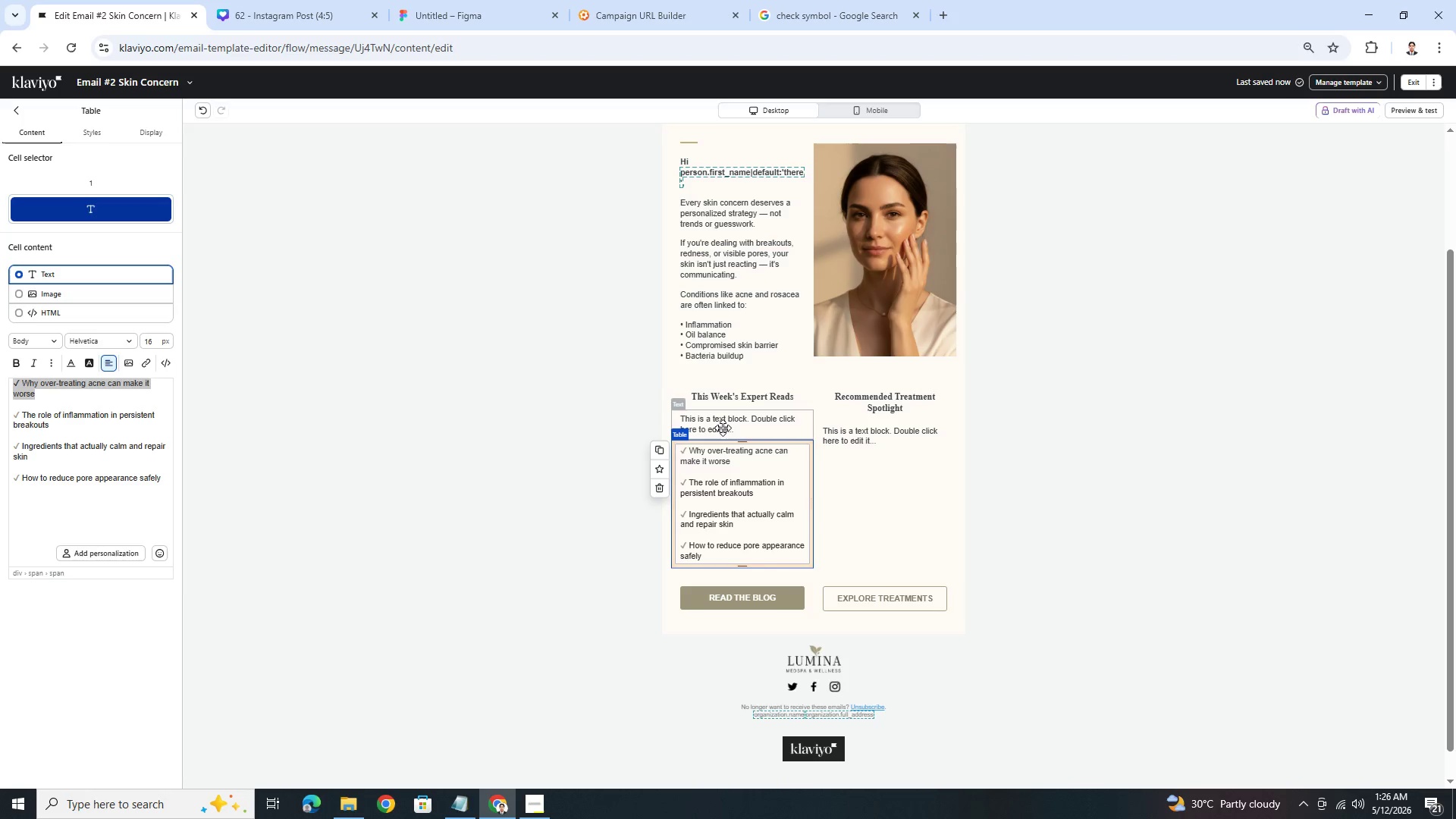 
double_click([723, 428])
 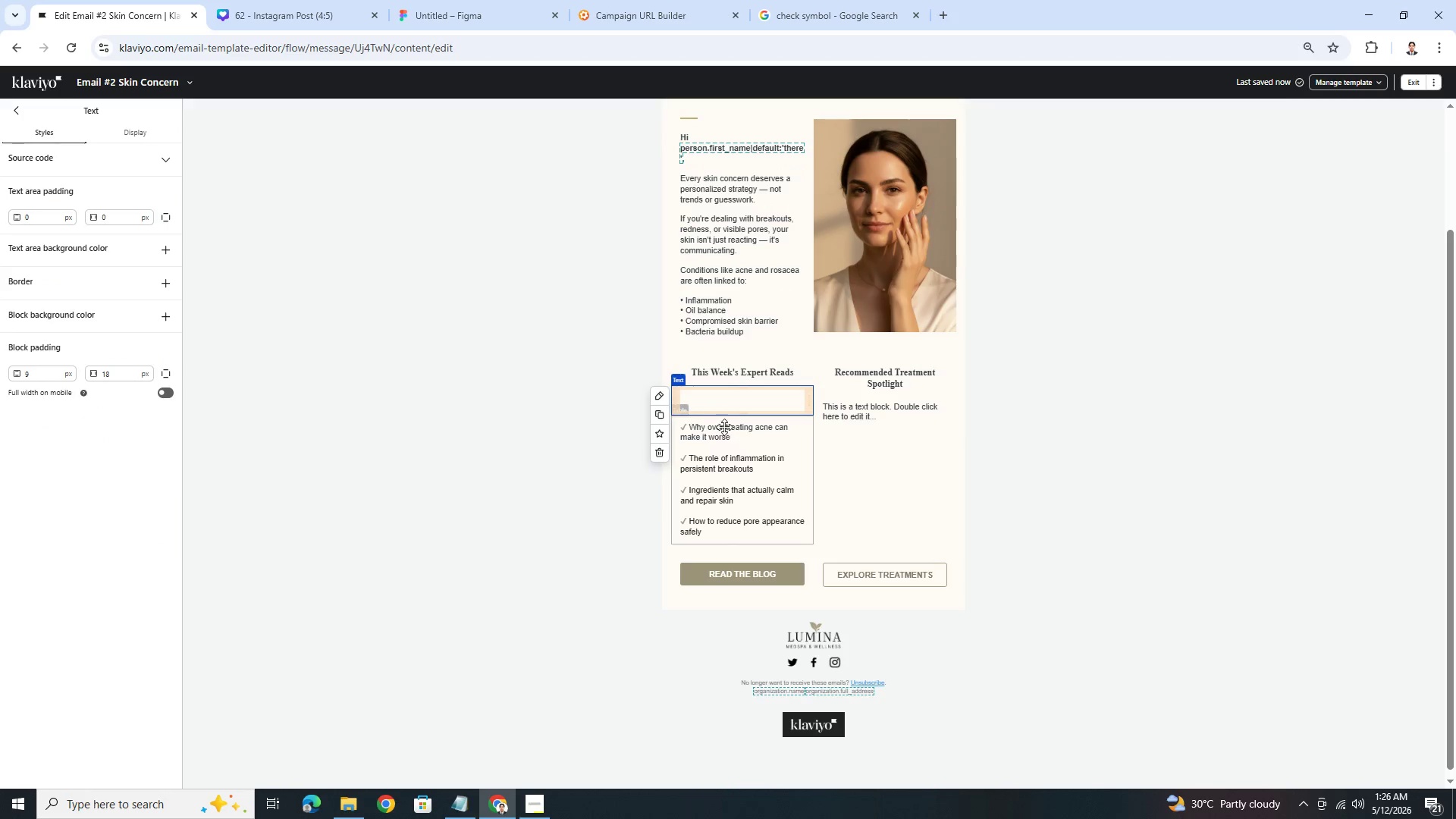 
key(Control+V)
 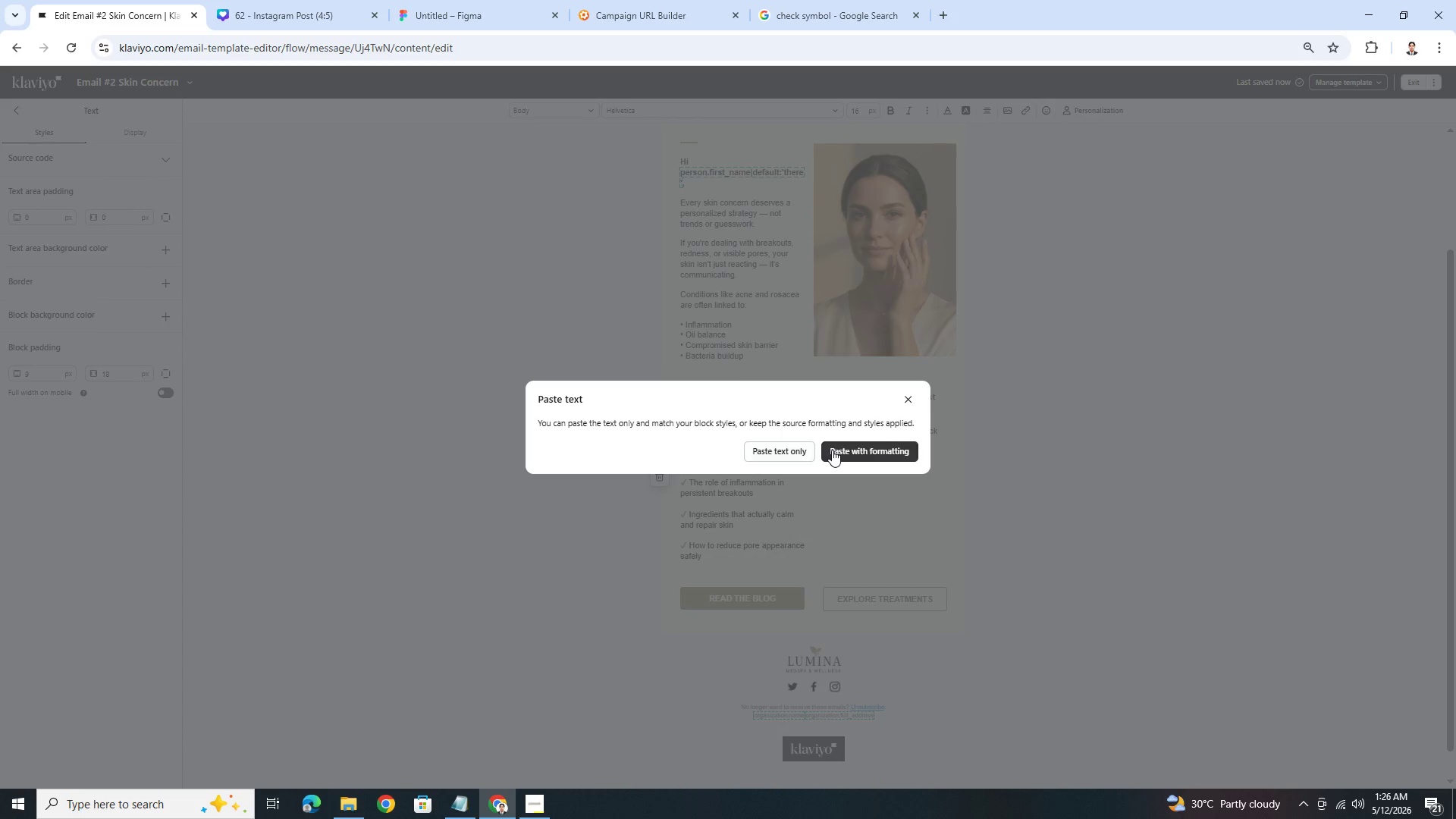 
left_click([831, 450])
 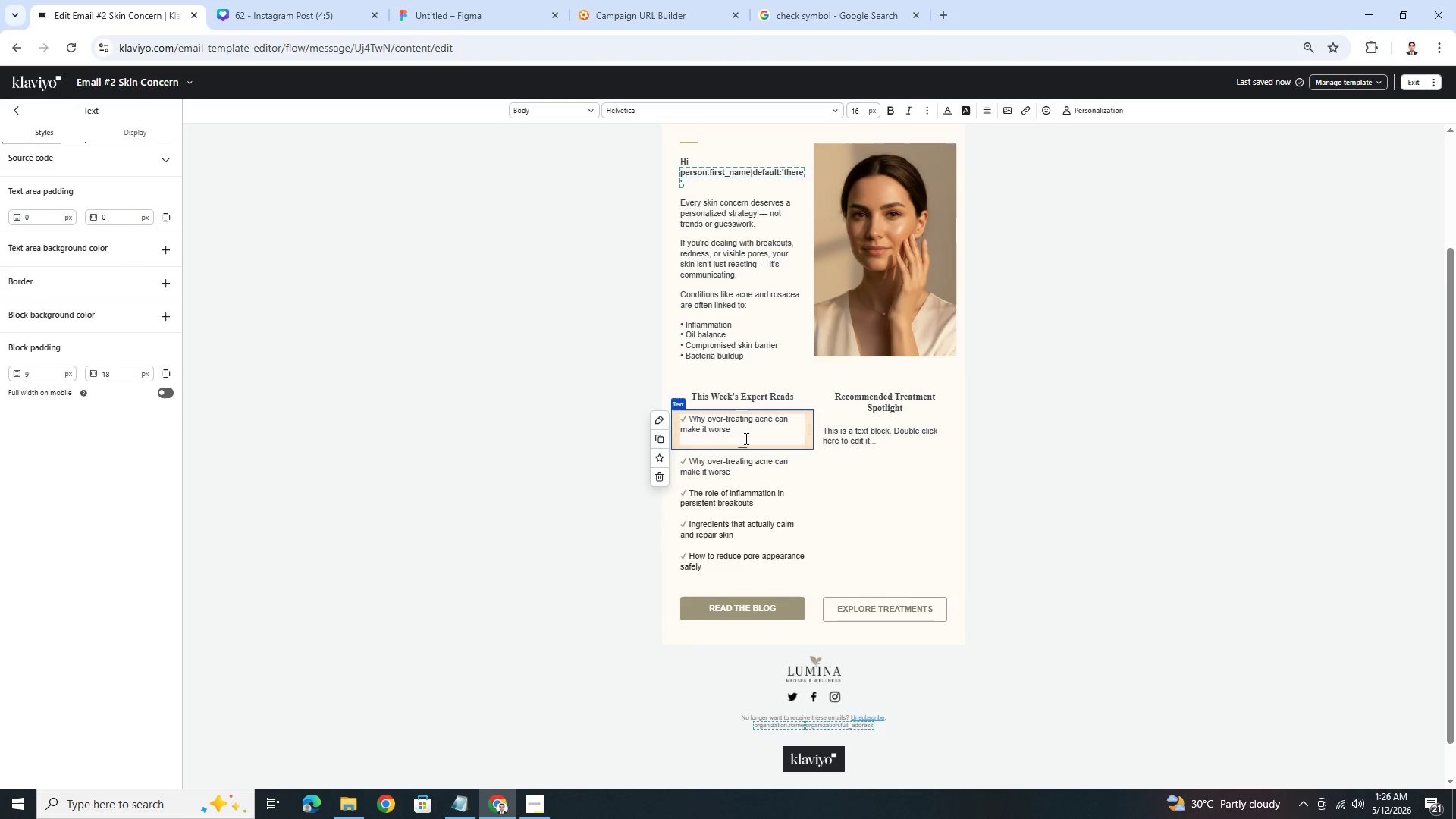 
left_click([739, 436])
 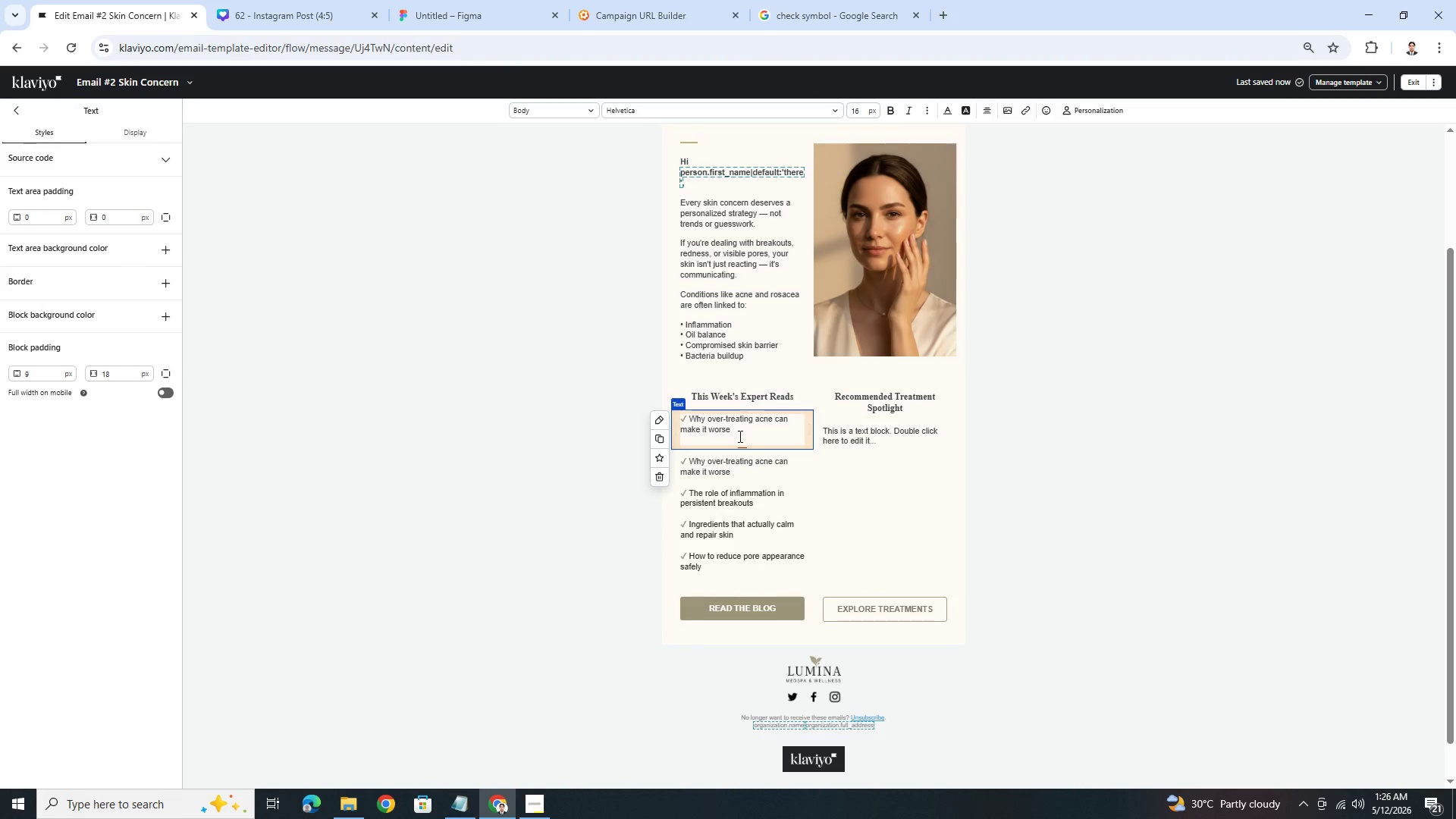 
key(Backspace)
 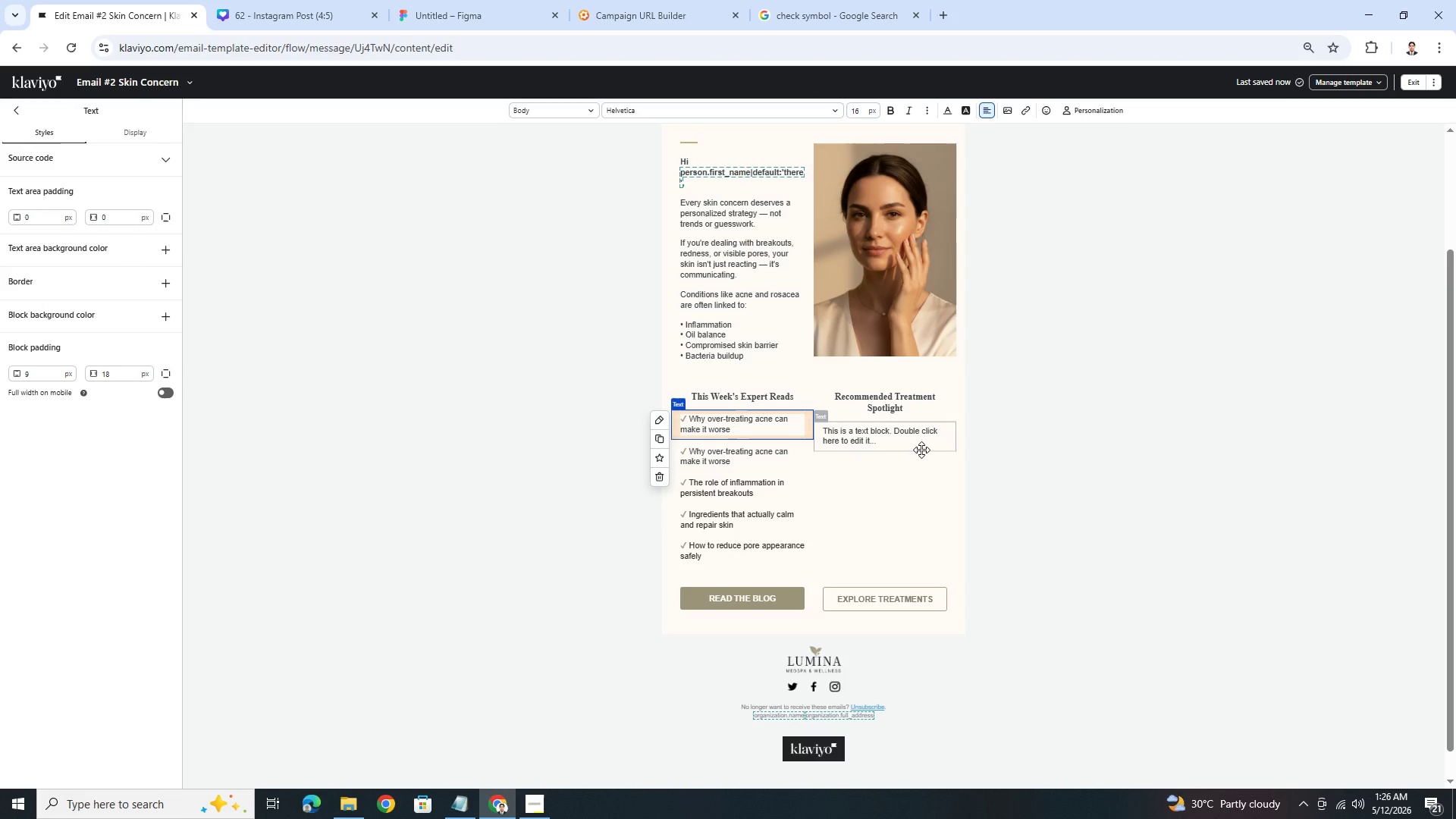 
left_click([921, 450])
 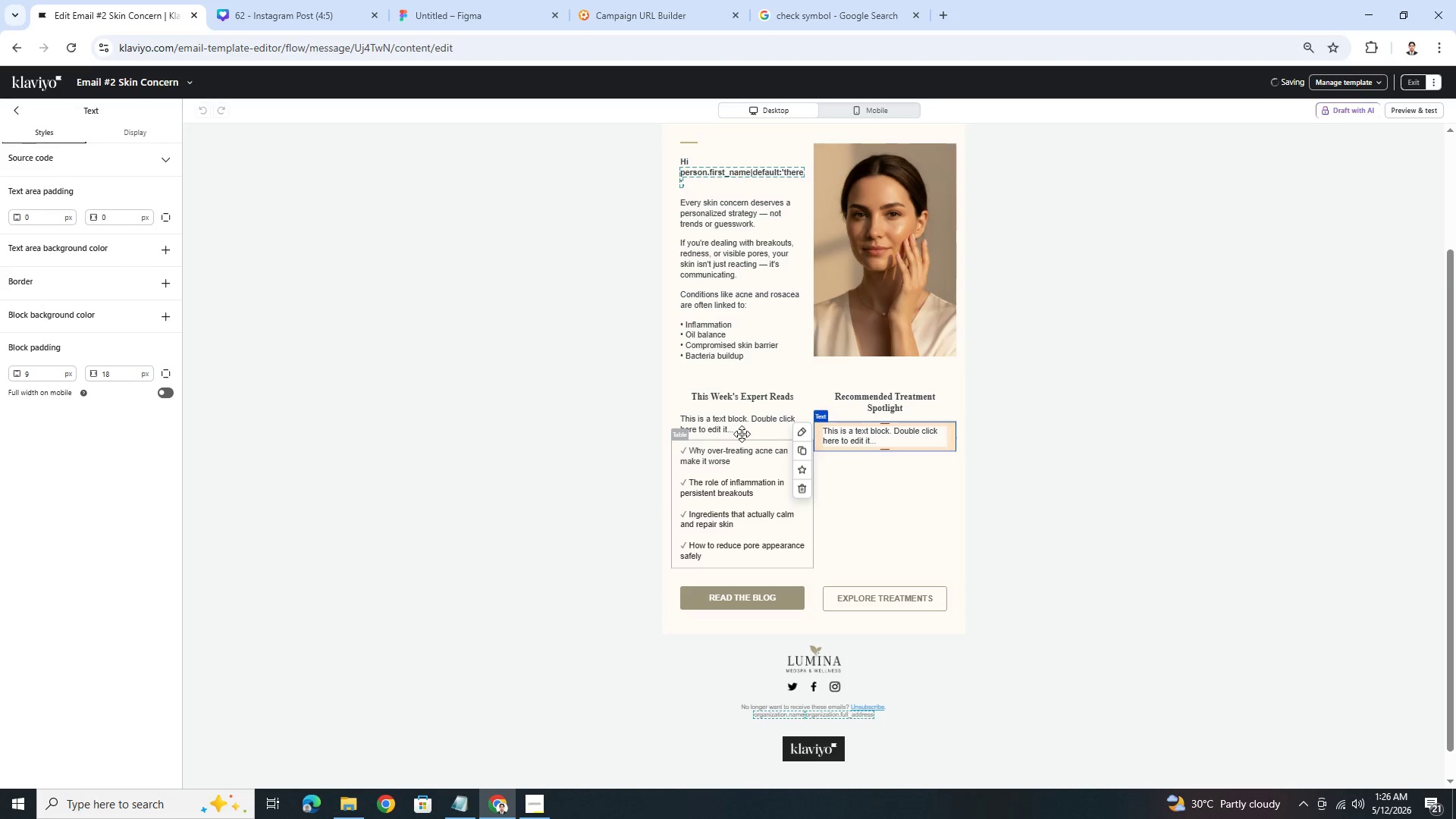 
left_click([739, 428])
 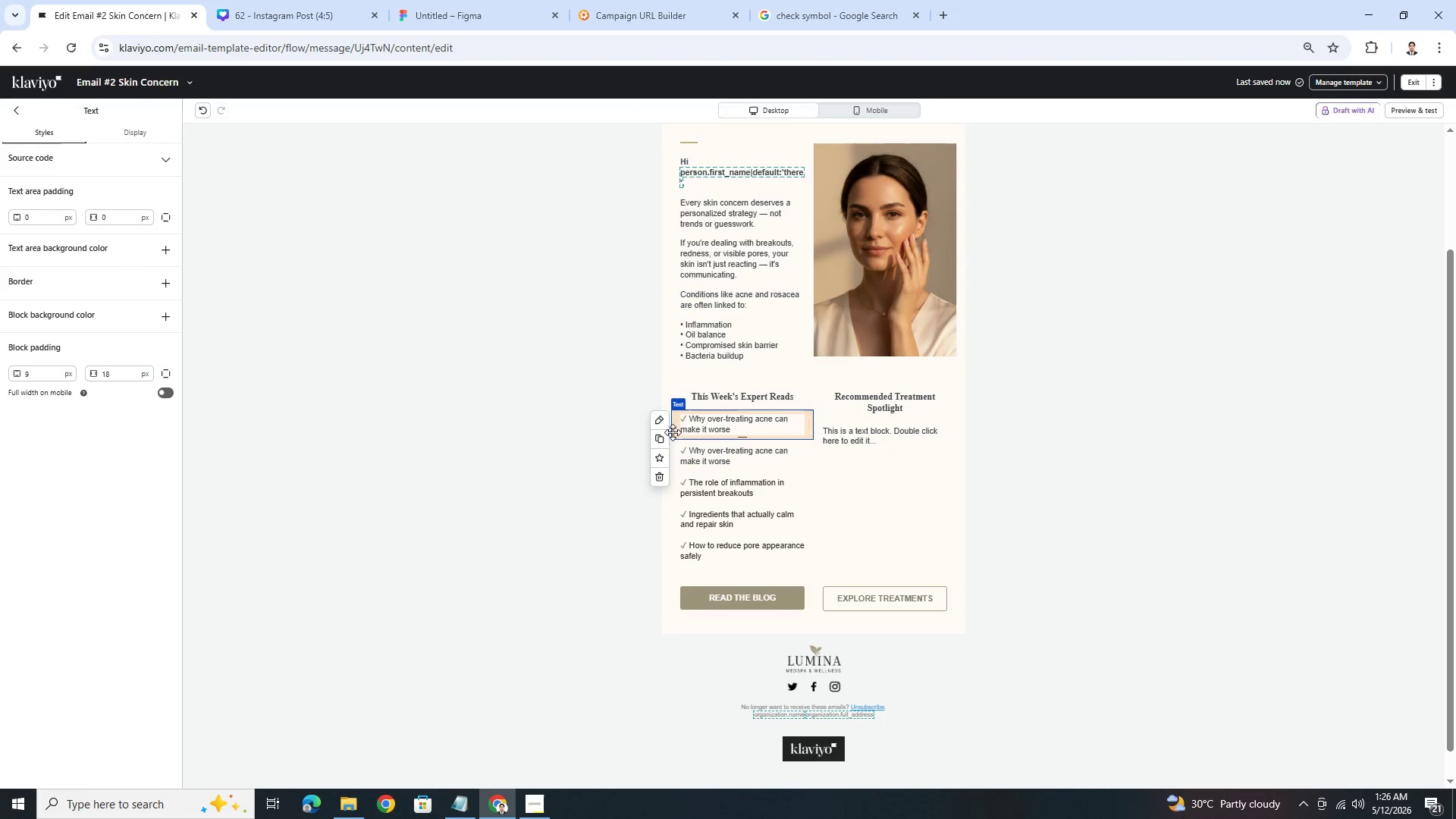 
left_click([659, 441])
 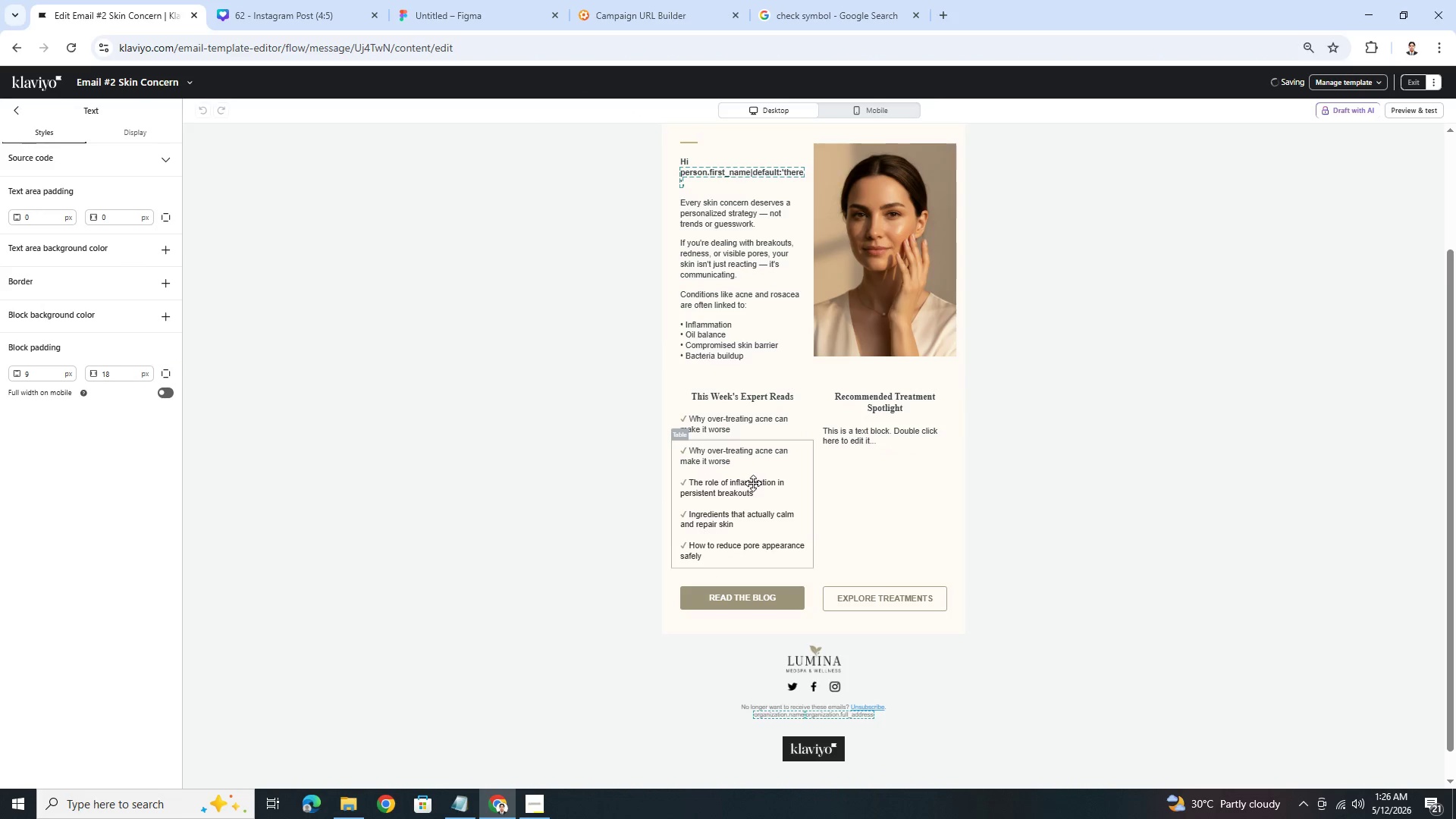 
left_click([752, 487])
 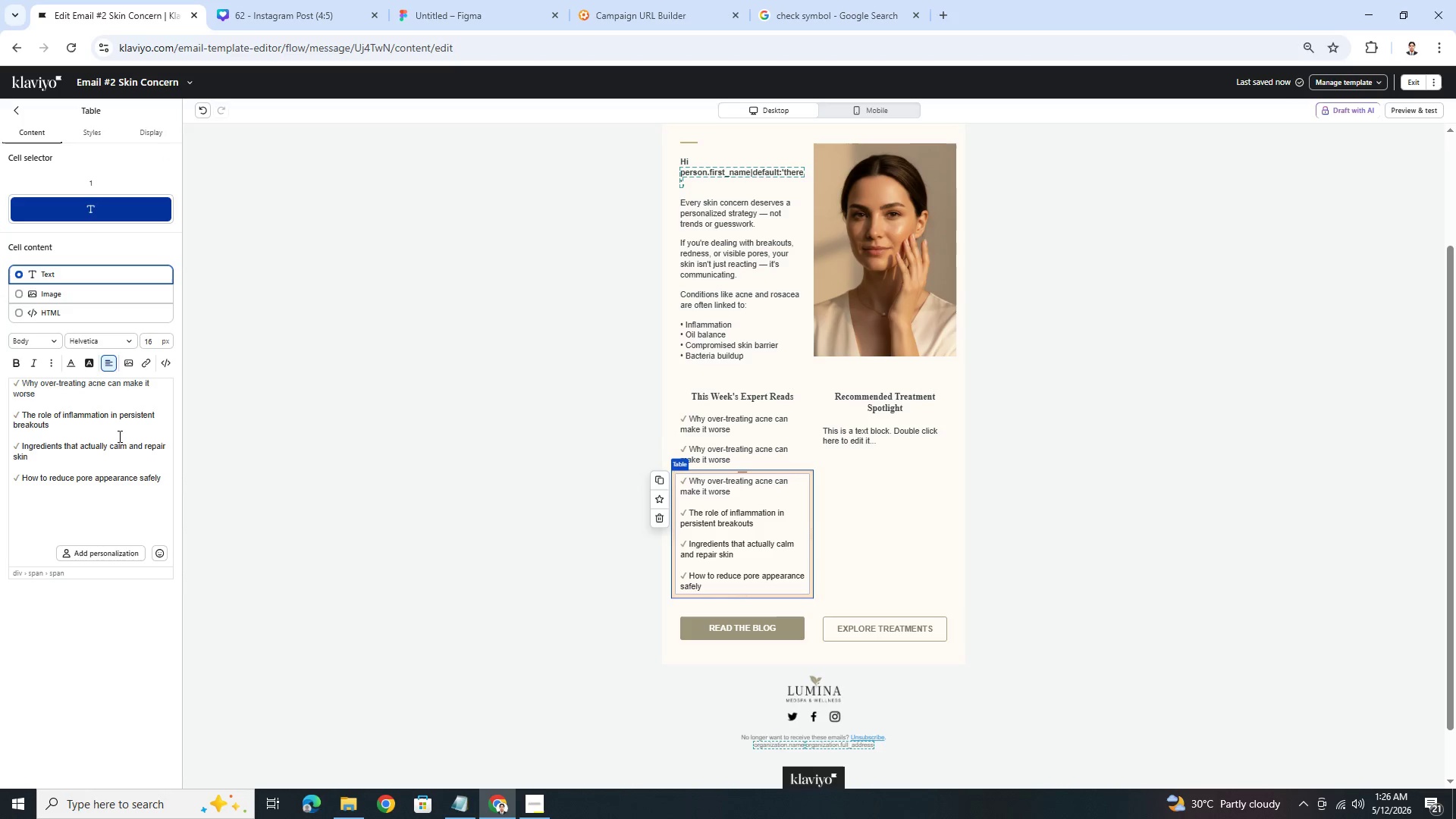 
left_click_drag(start_coordinate=[72, 427], to_coordinate=[0, 405])
 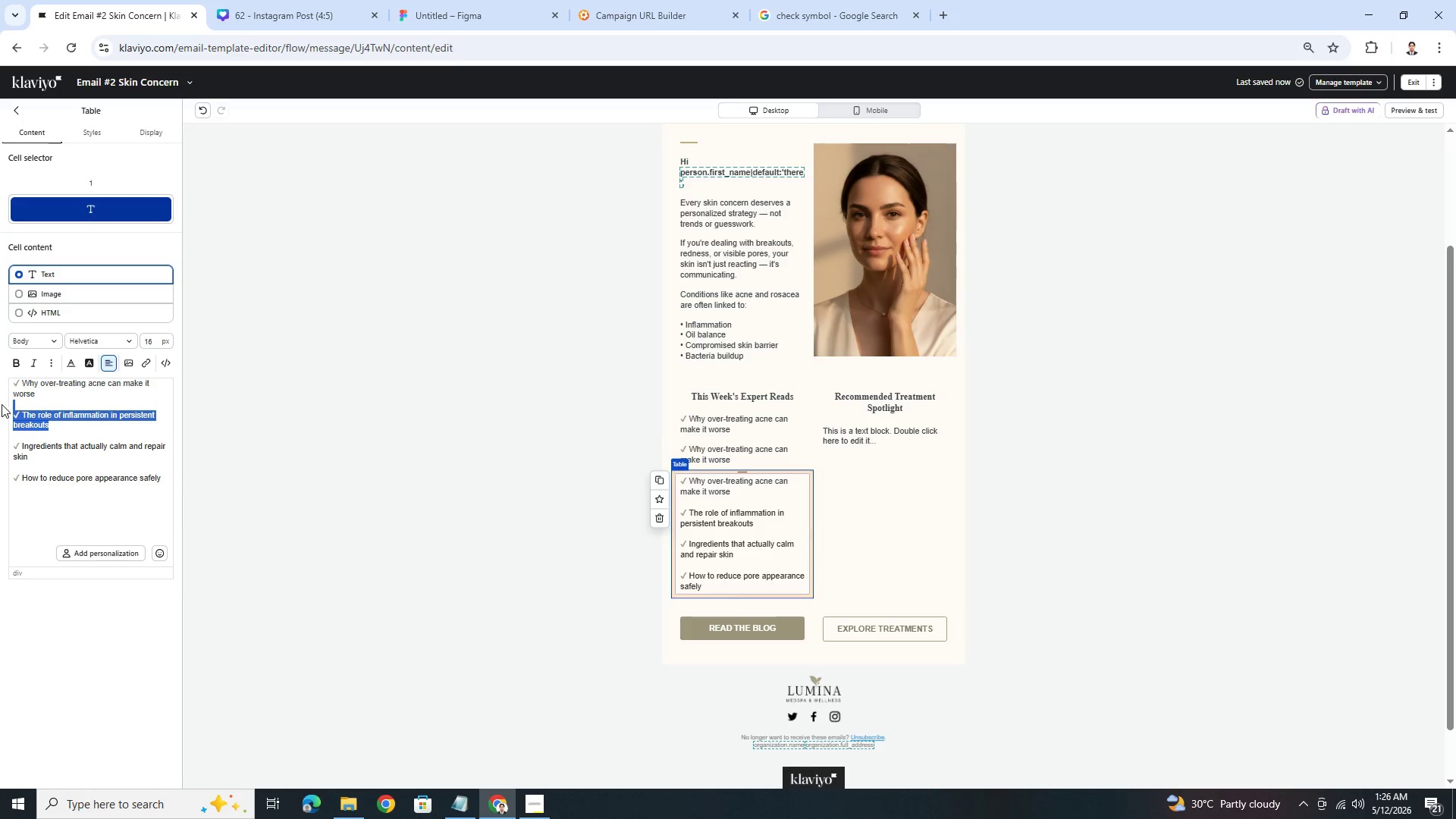 
key(Control+ControlLeft)
 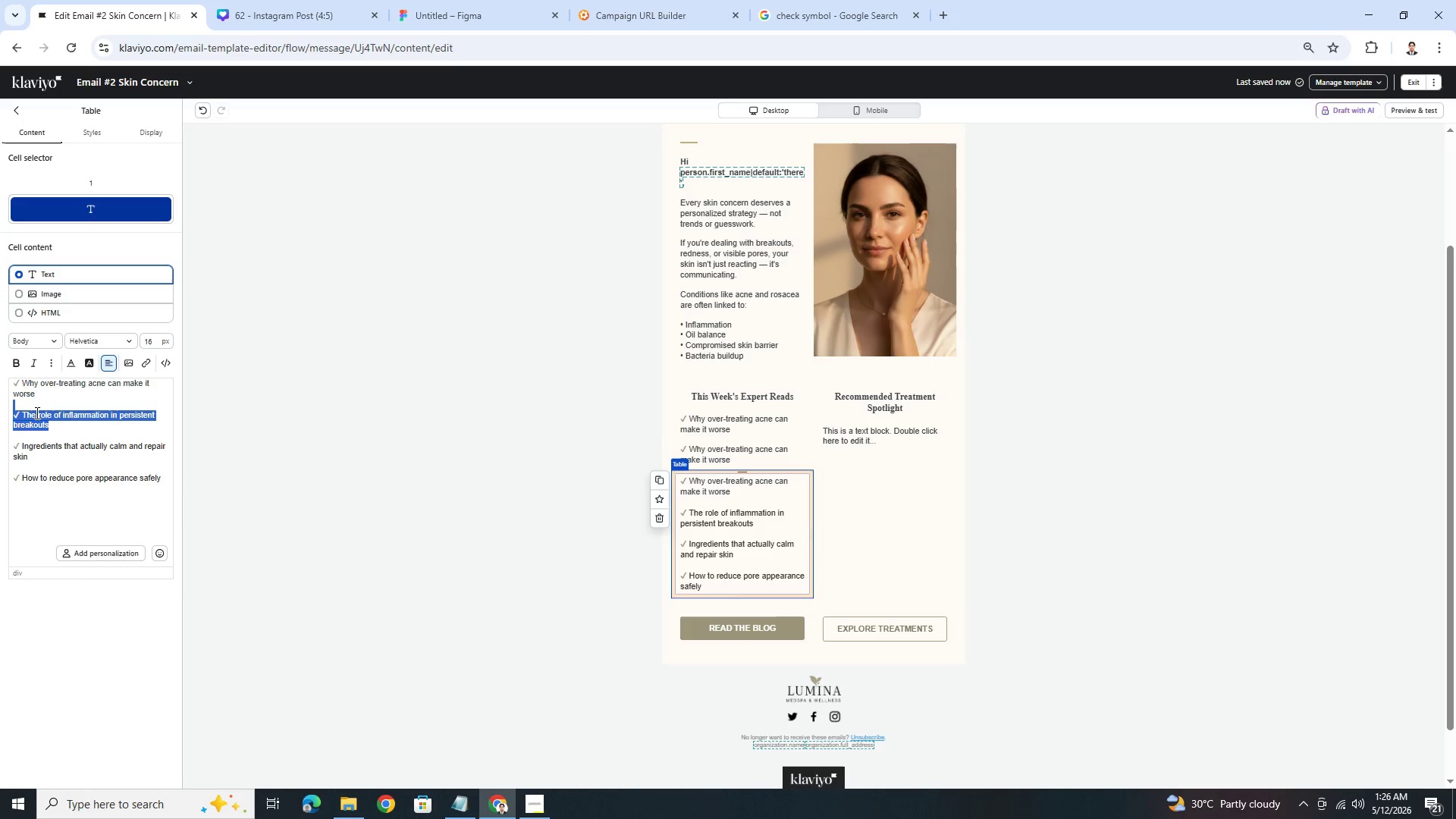 
left_click([33, 413])
 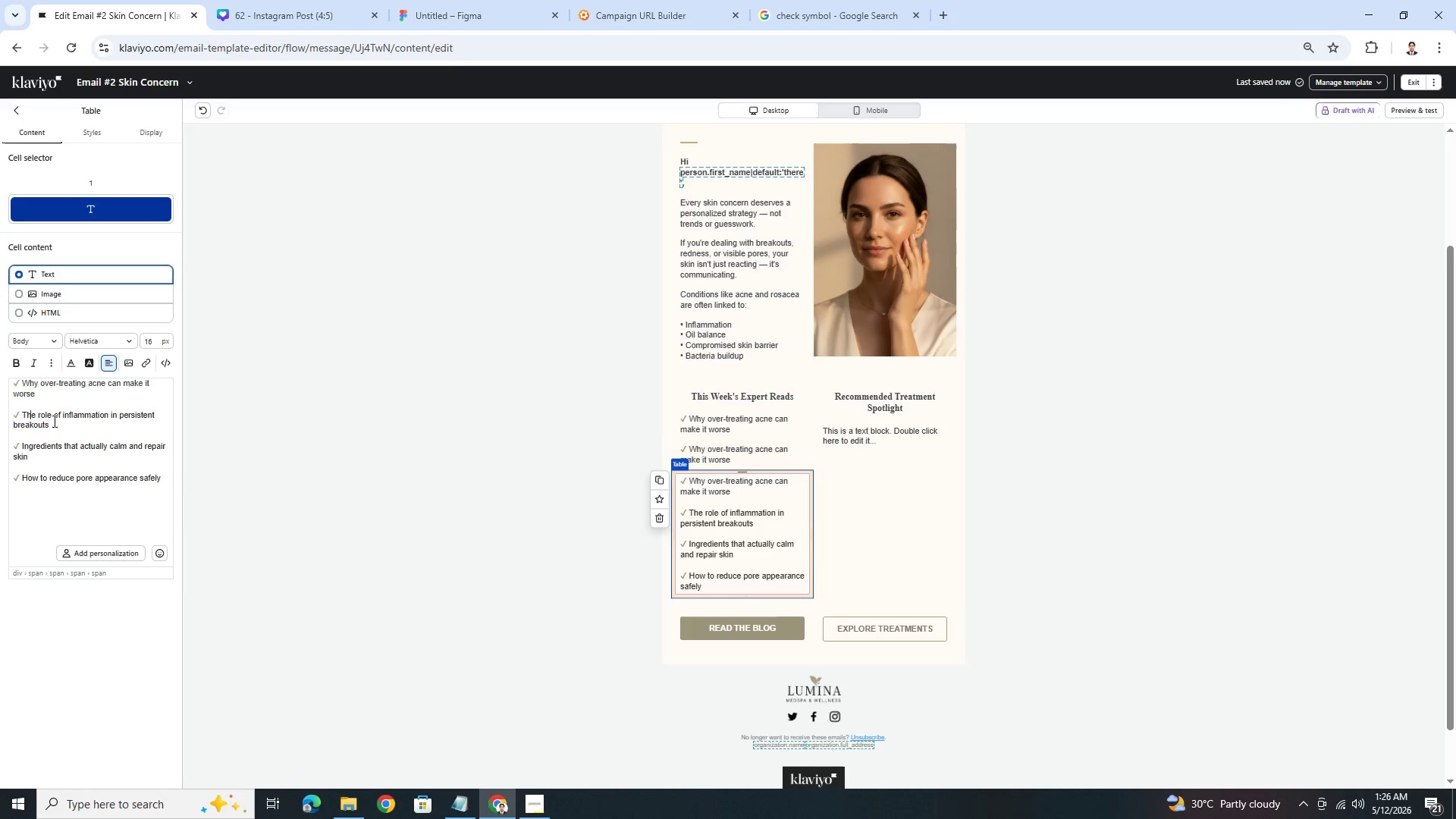 
left_click_drag(start_coordinate=[52, 427], to_coordinate=[0, 416])
 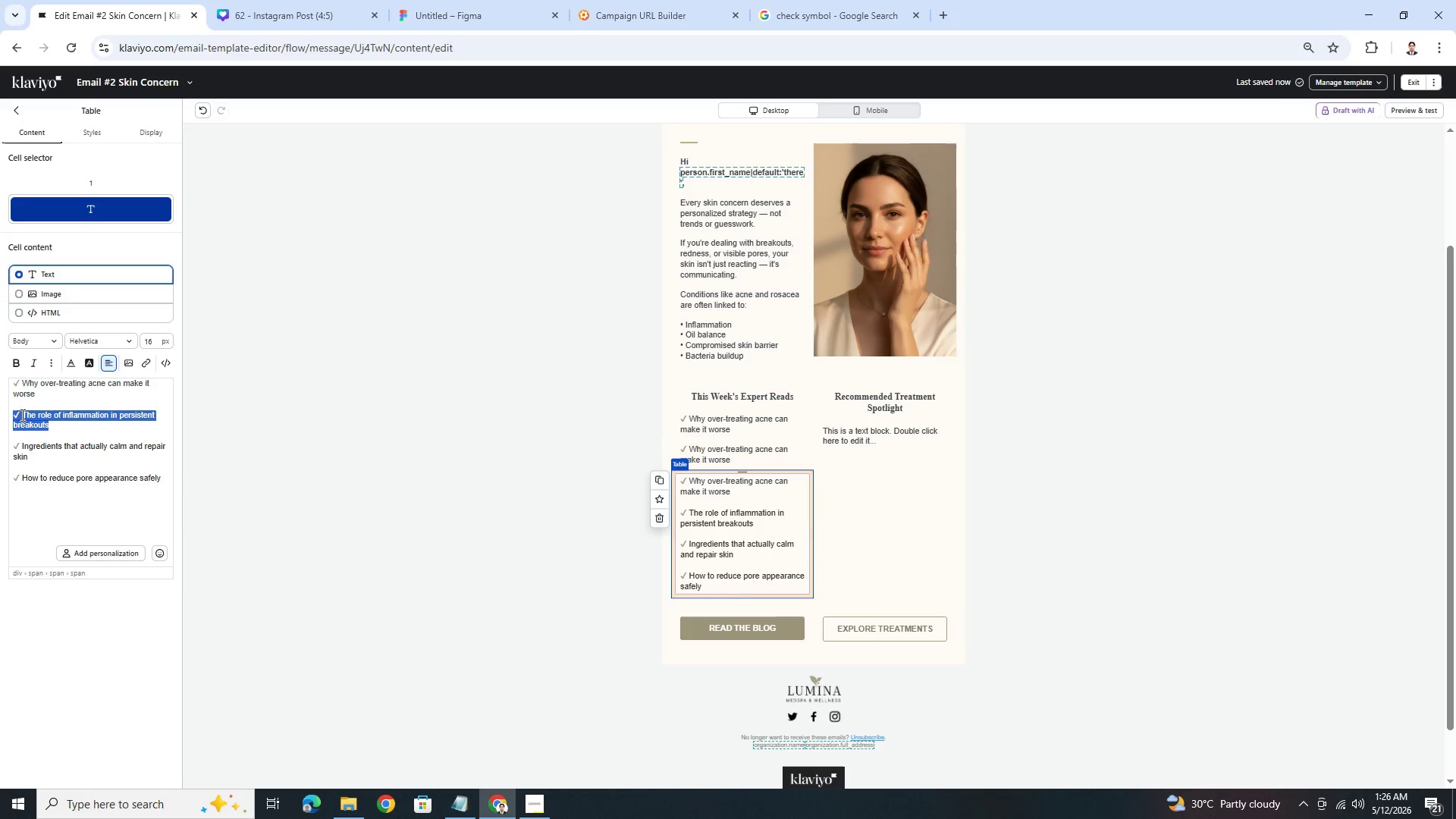 
key(Control+C)
 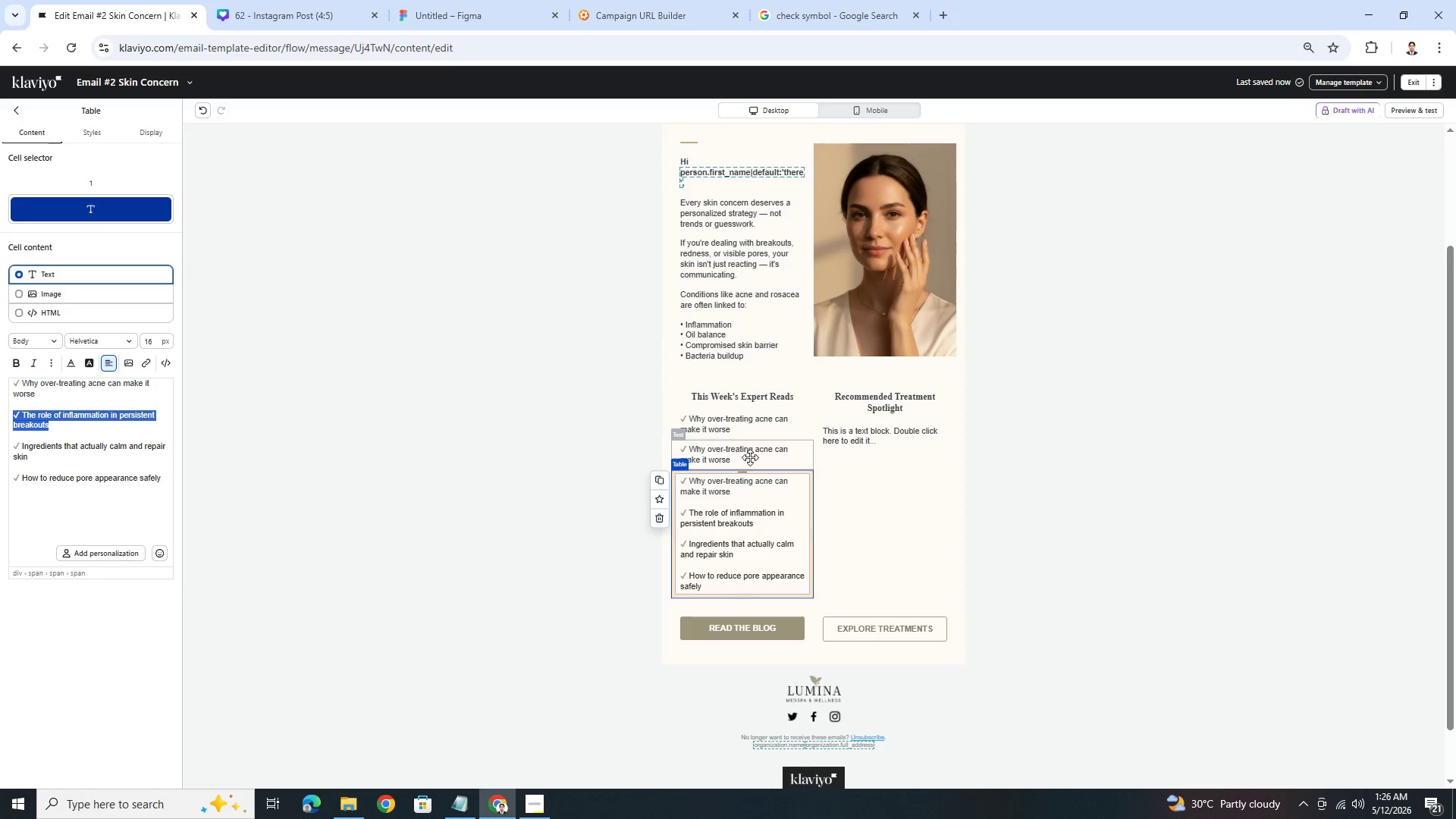 
left_click([750, 457])
 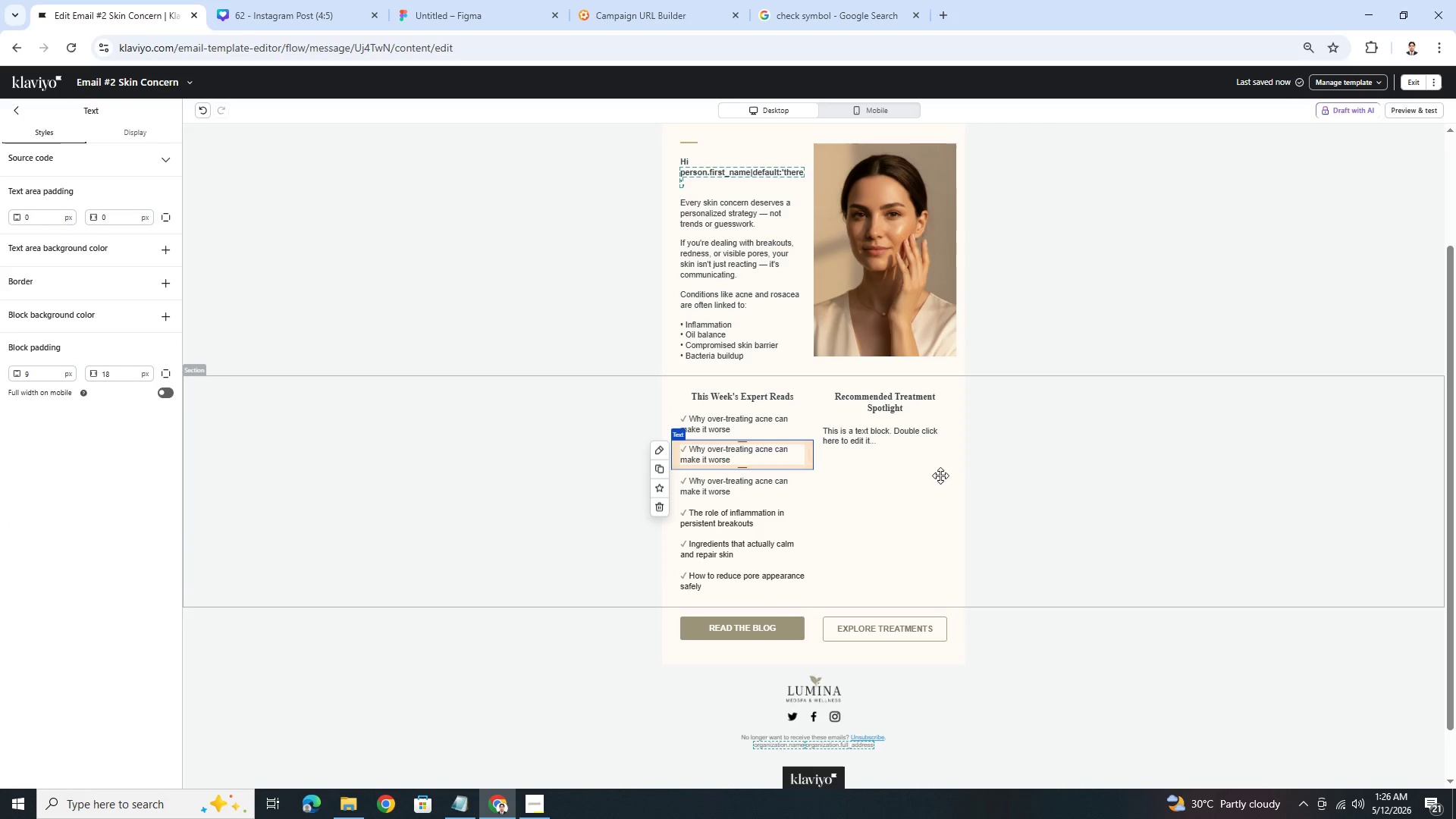 
wait(5.97)
 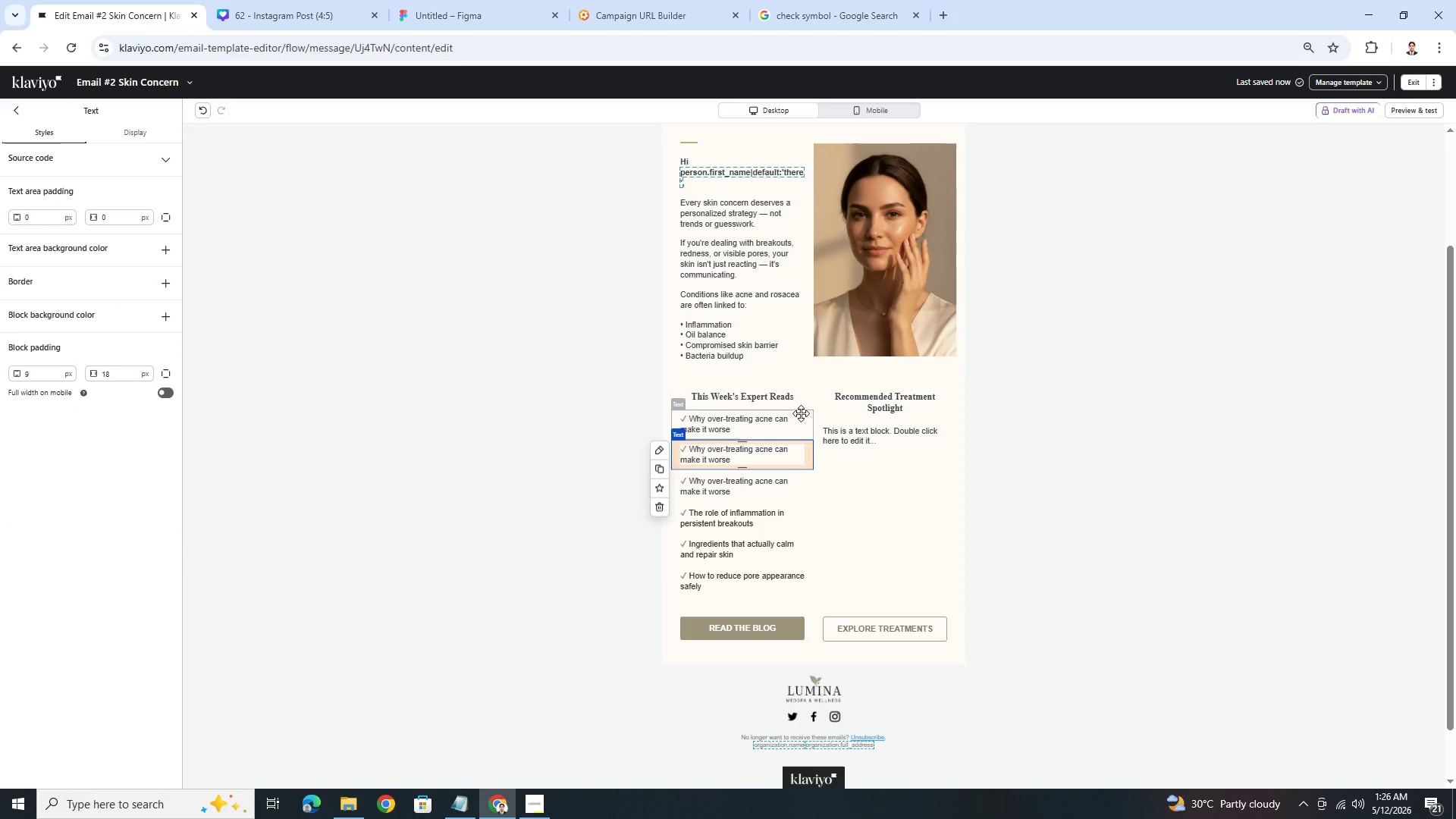 
left_click([203, 117])
 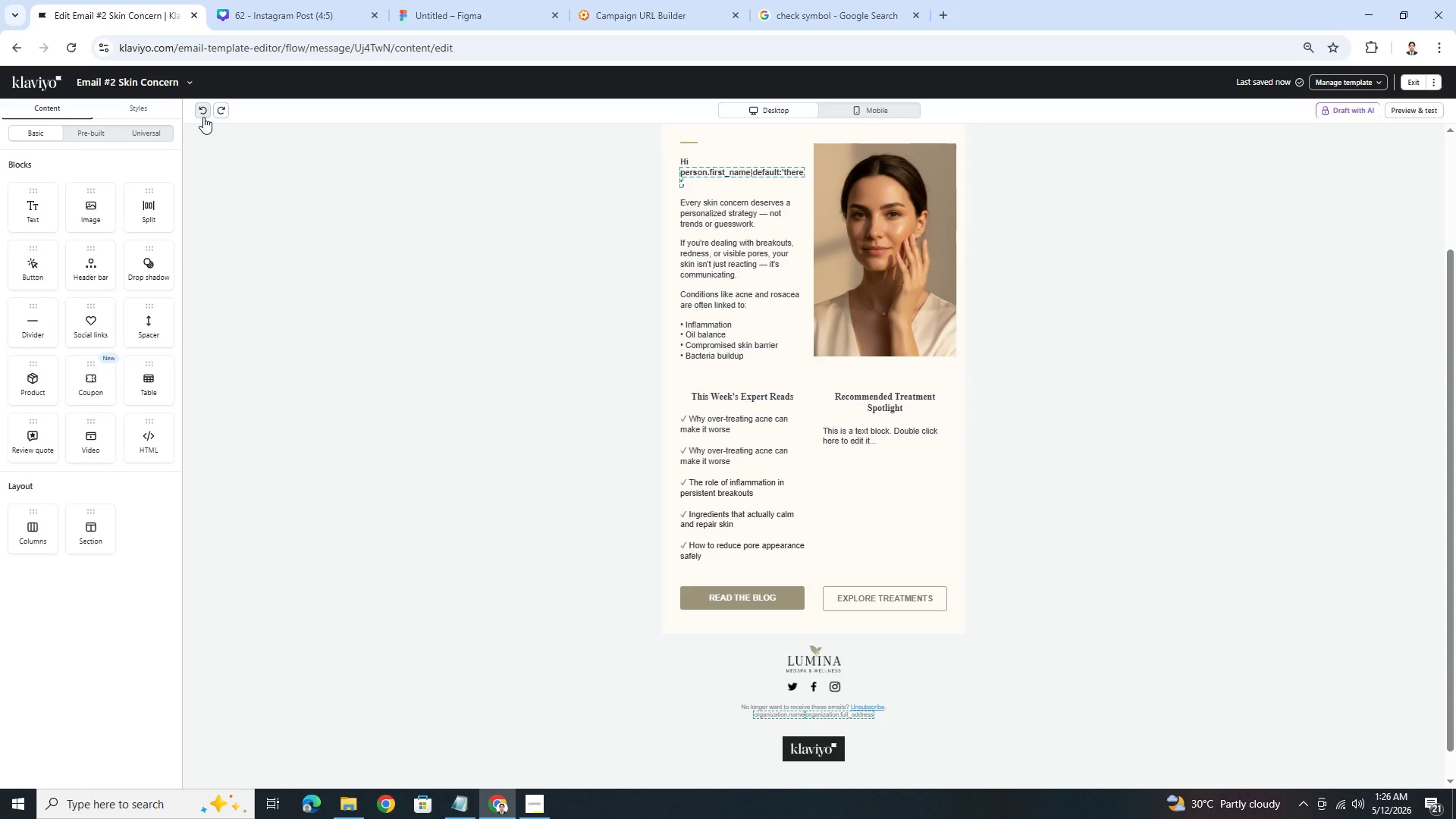 
left_click([203, 116])
 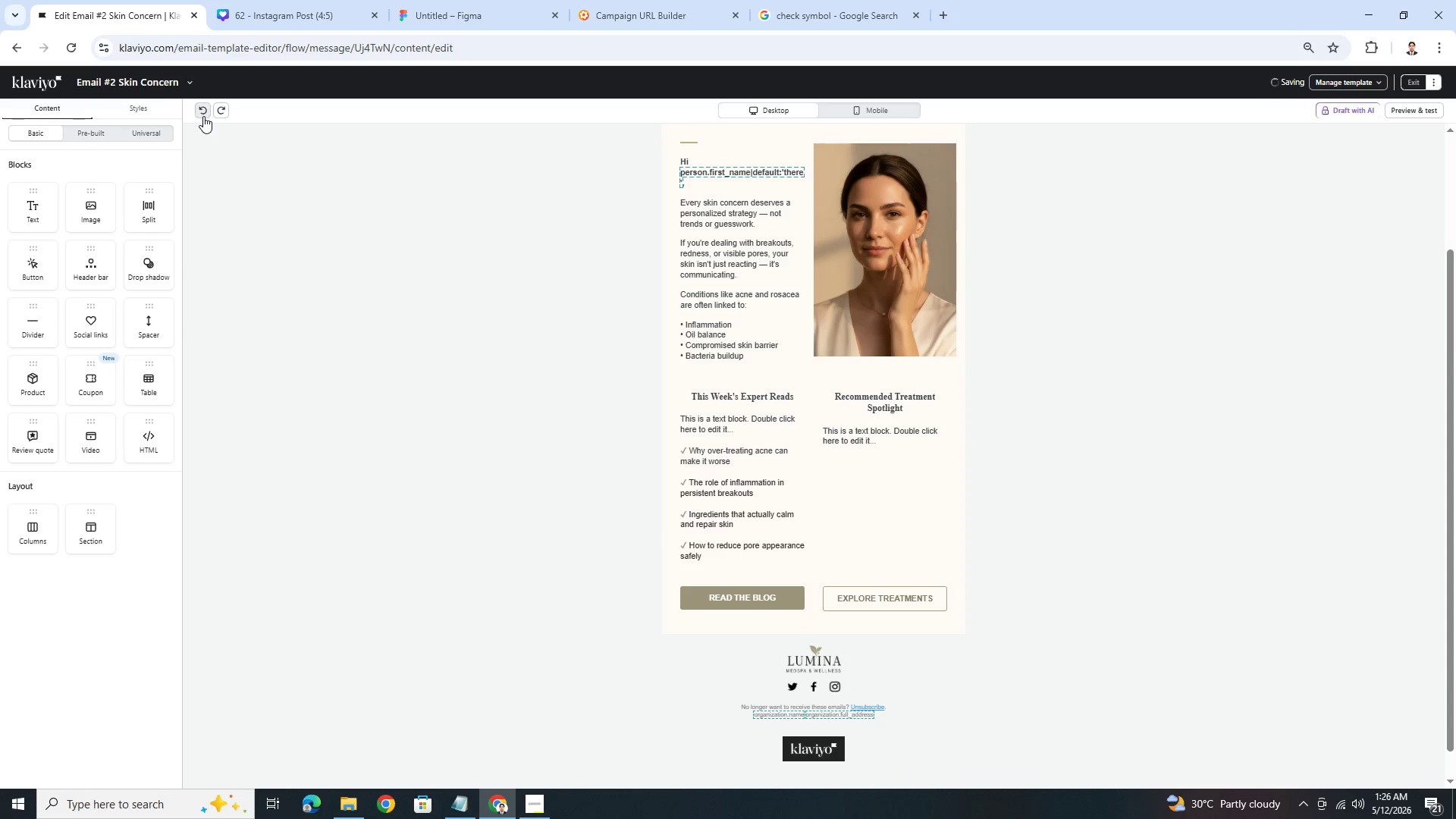 
left_click([203, 116])
 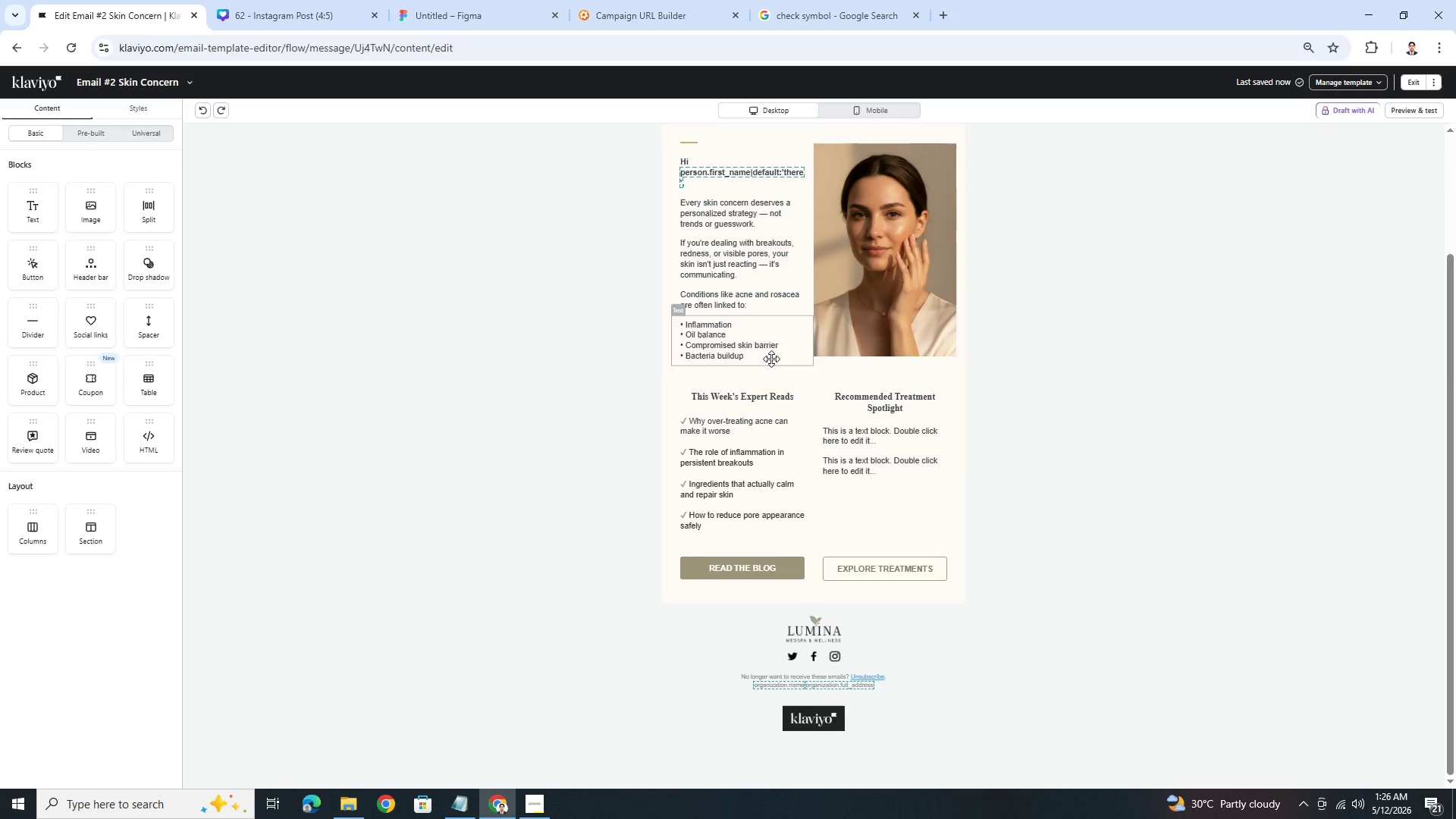 
left_click([919, 439])
 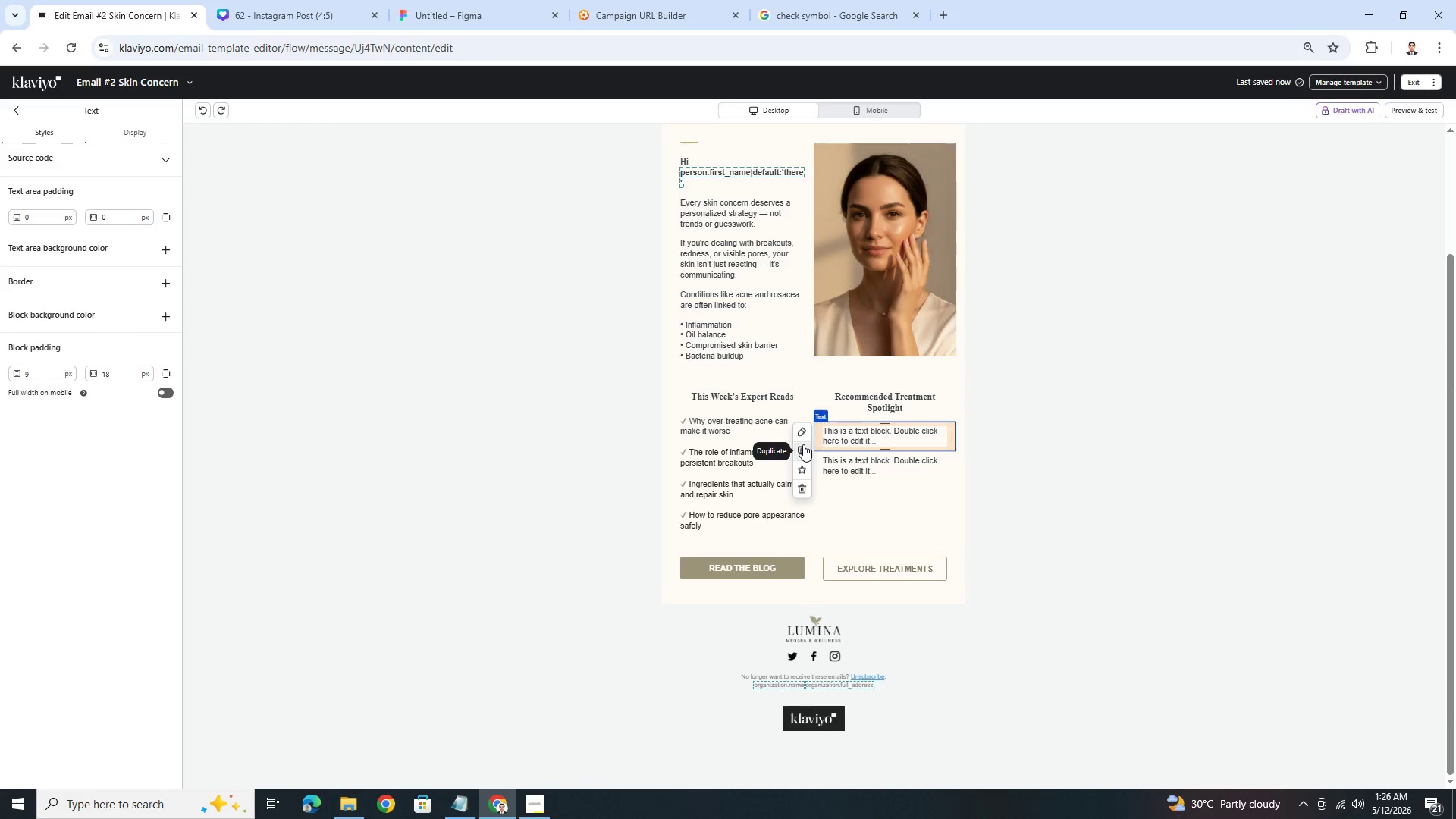 
left_click([804, 489])
 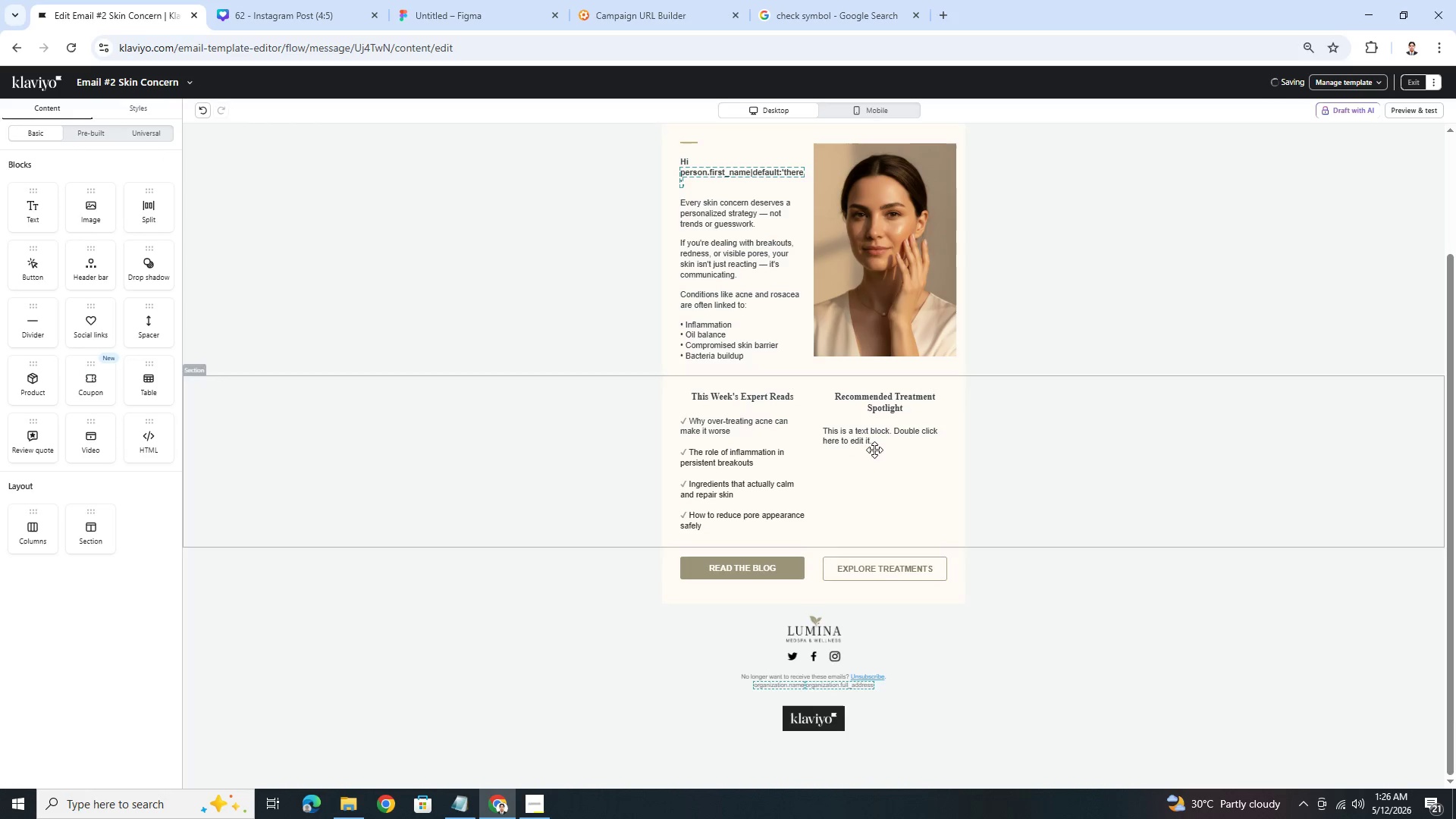 
left_click([871, 441])
 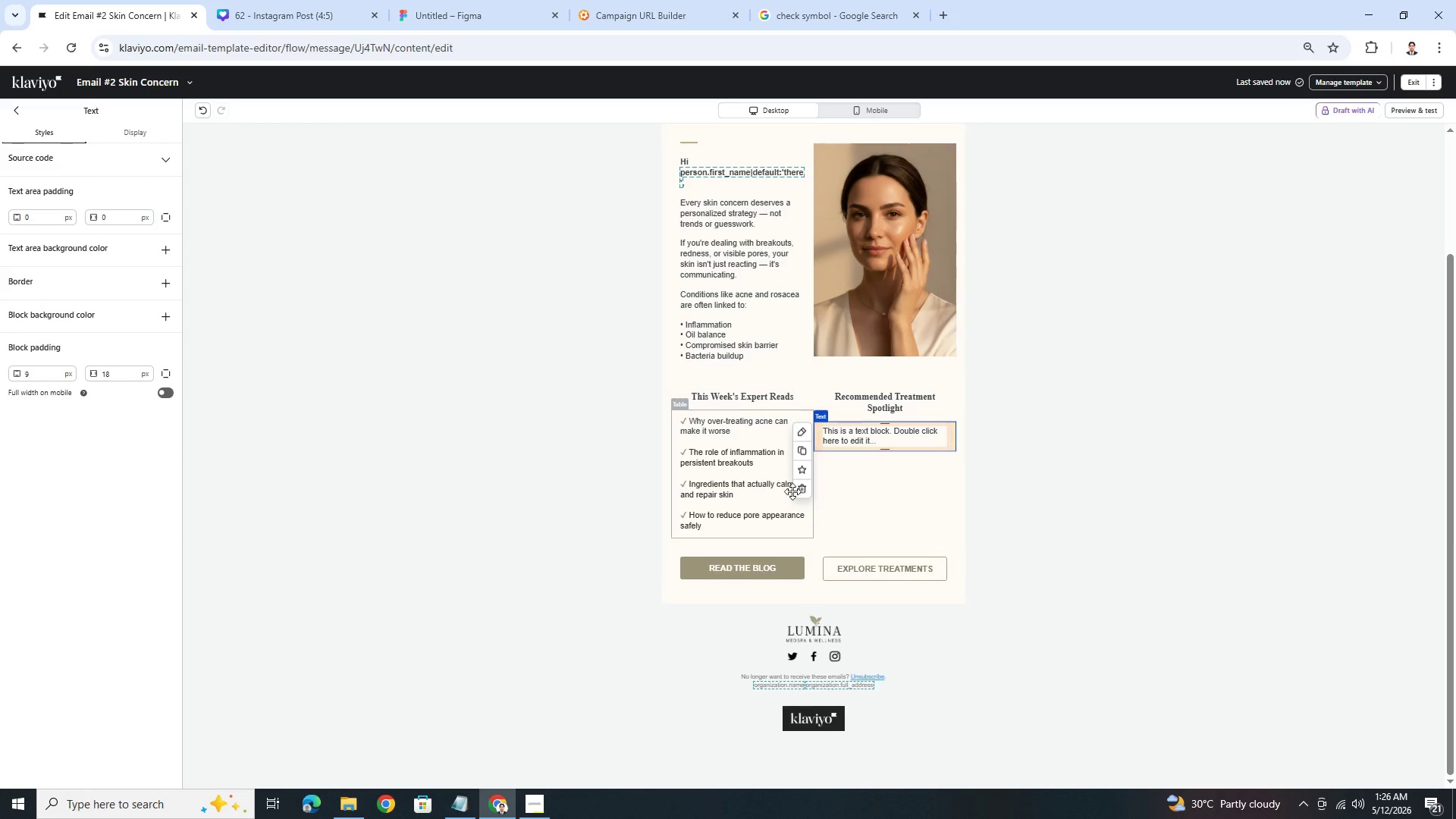 
left_click([802, 492])
 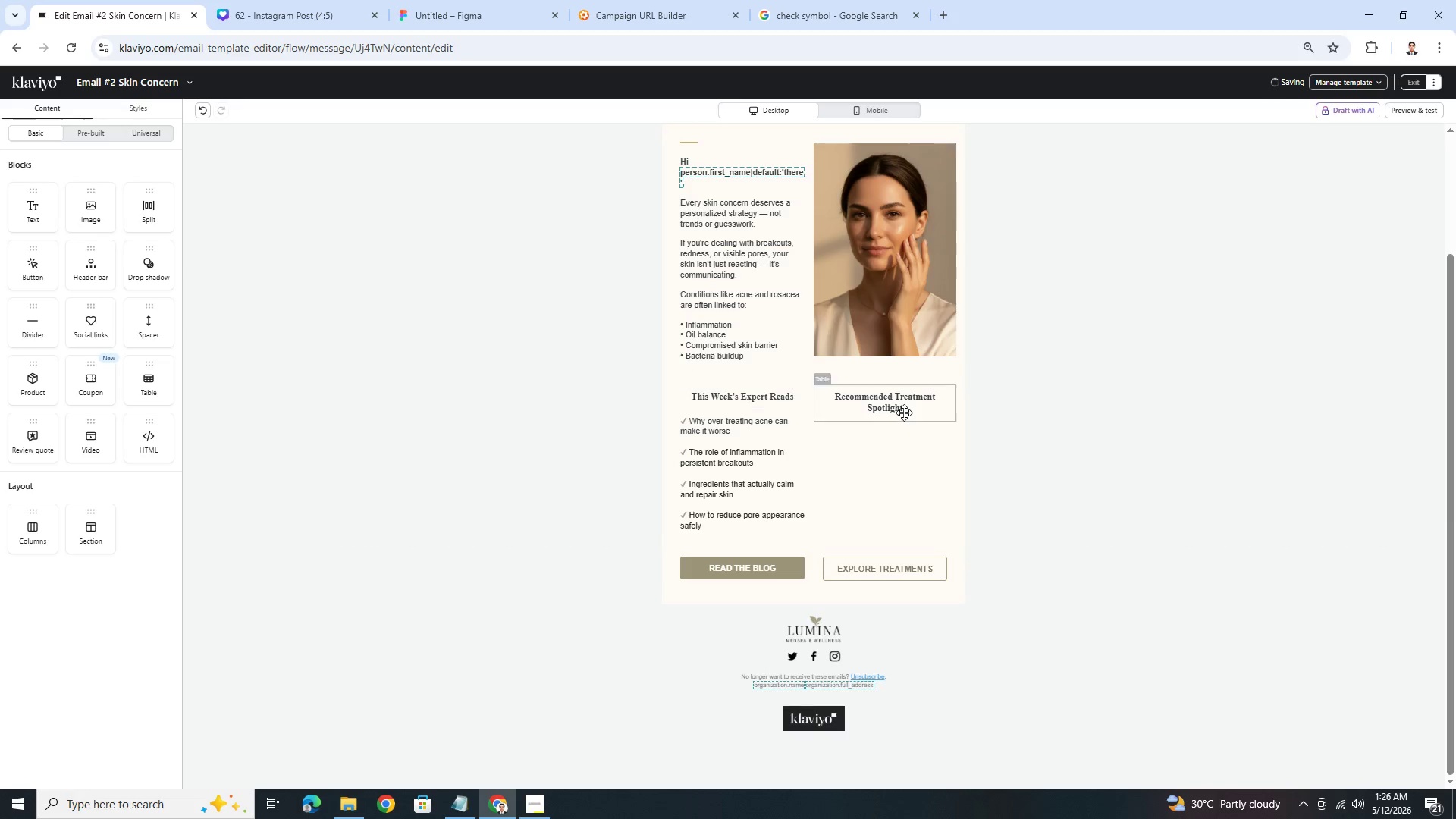 
left_click([904, 411])
 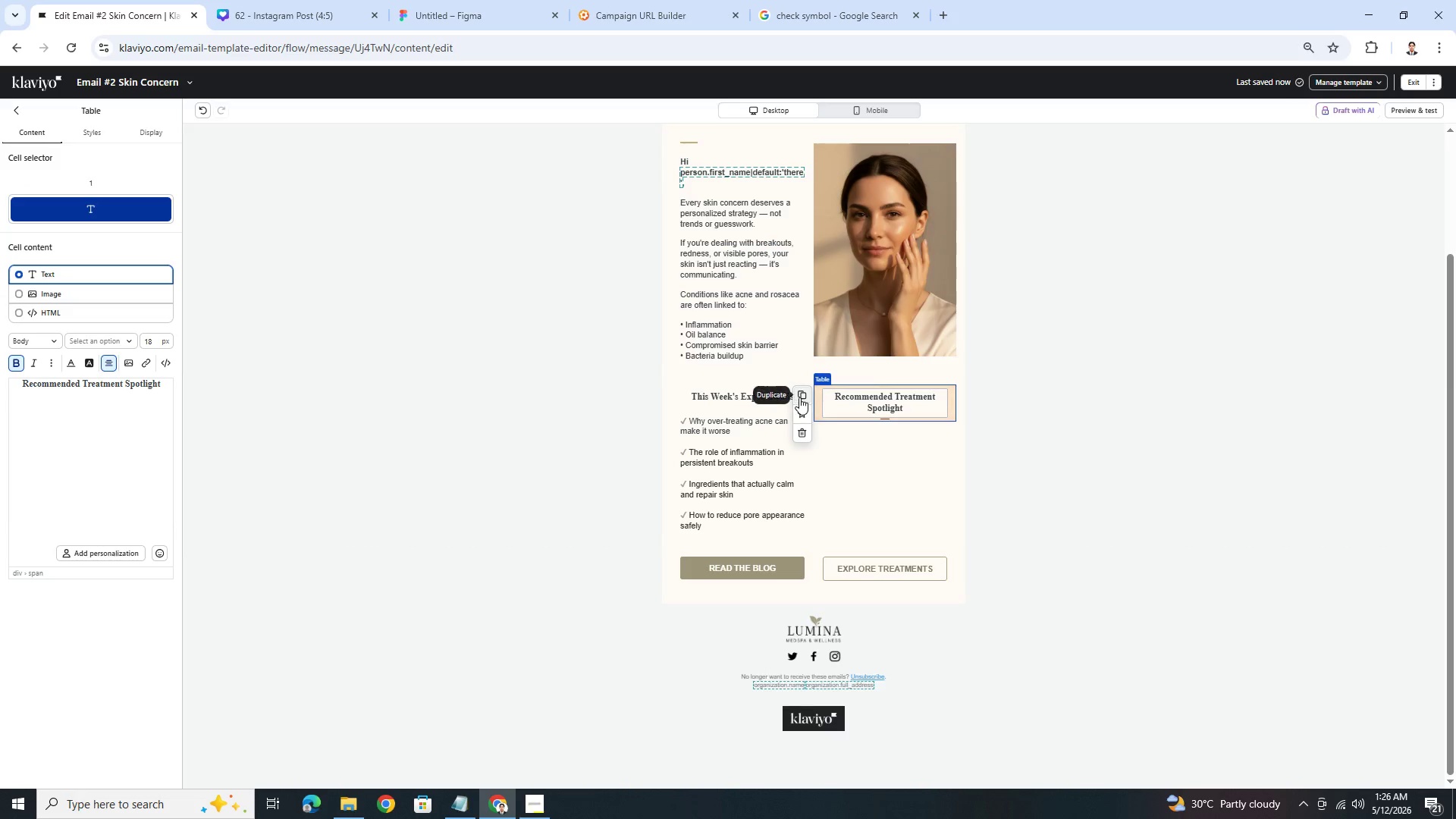 
left_click([800, 397])
 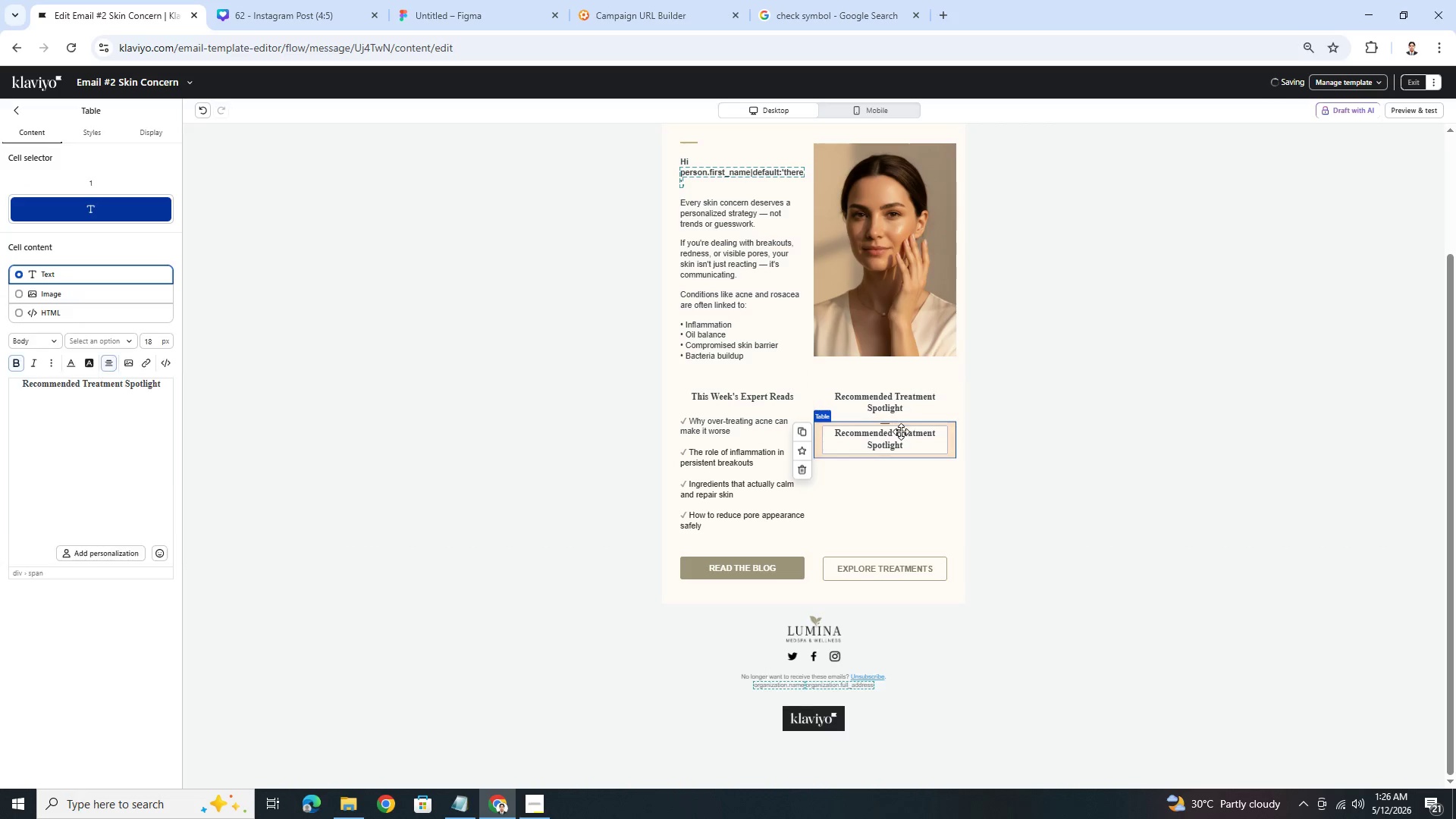 
left_click([895, 439])
 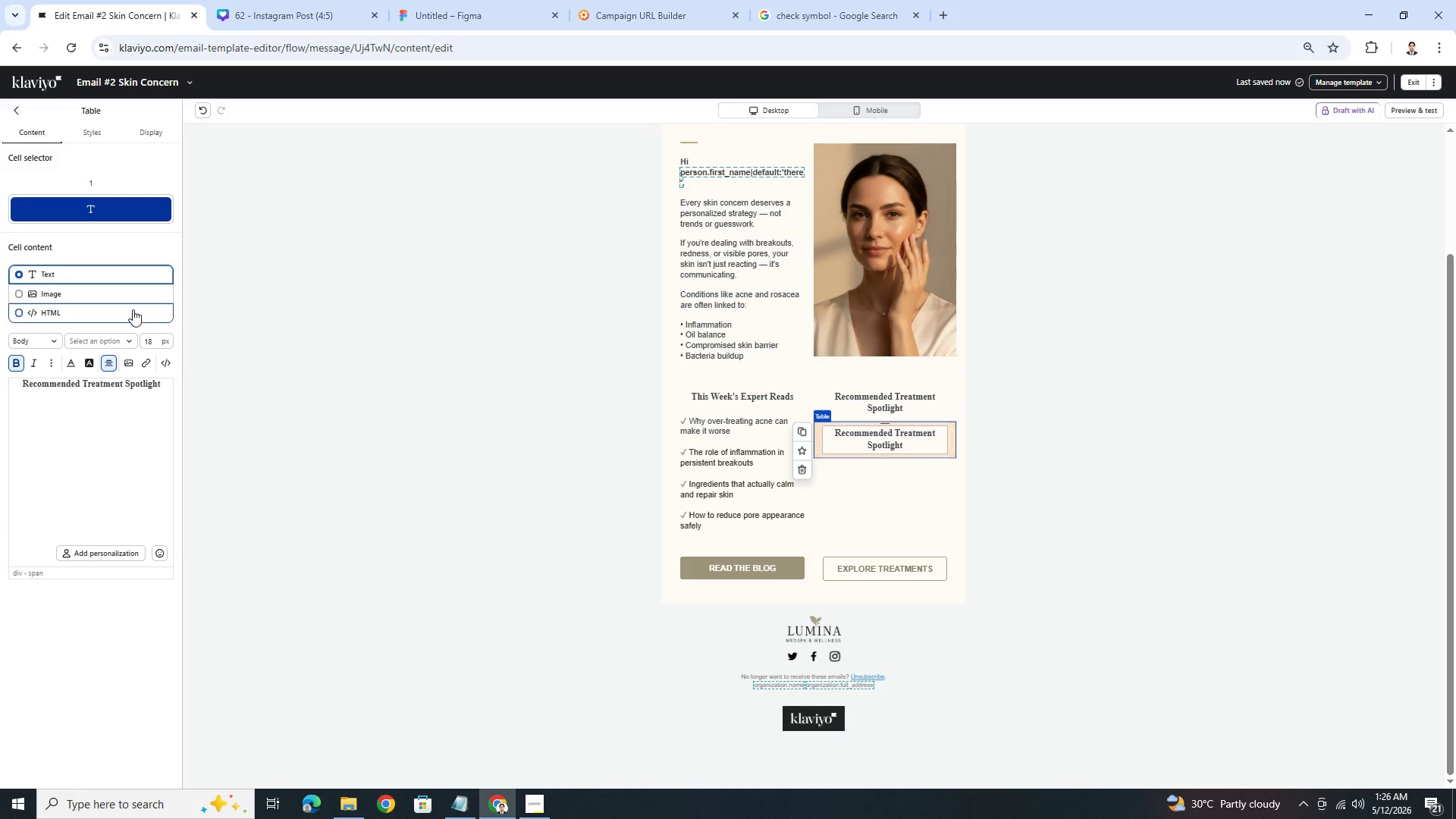 
left_click([124, 296])
 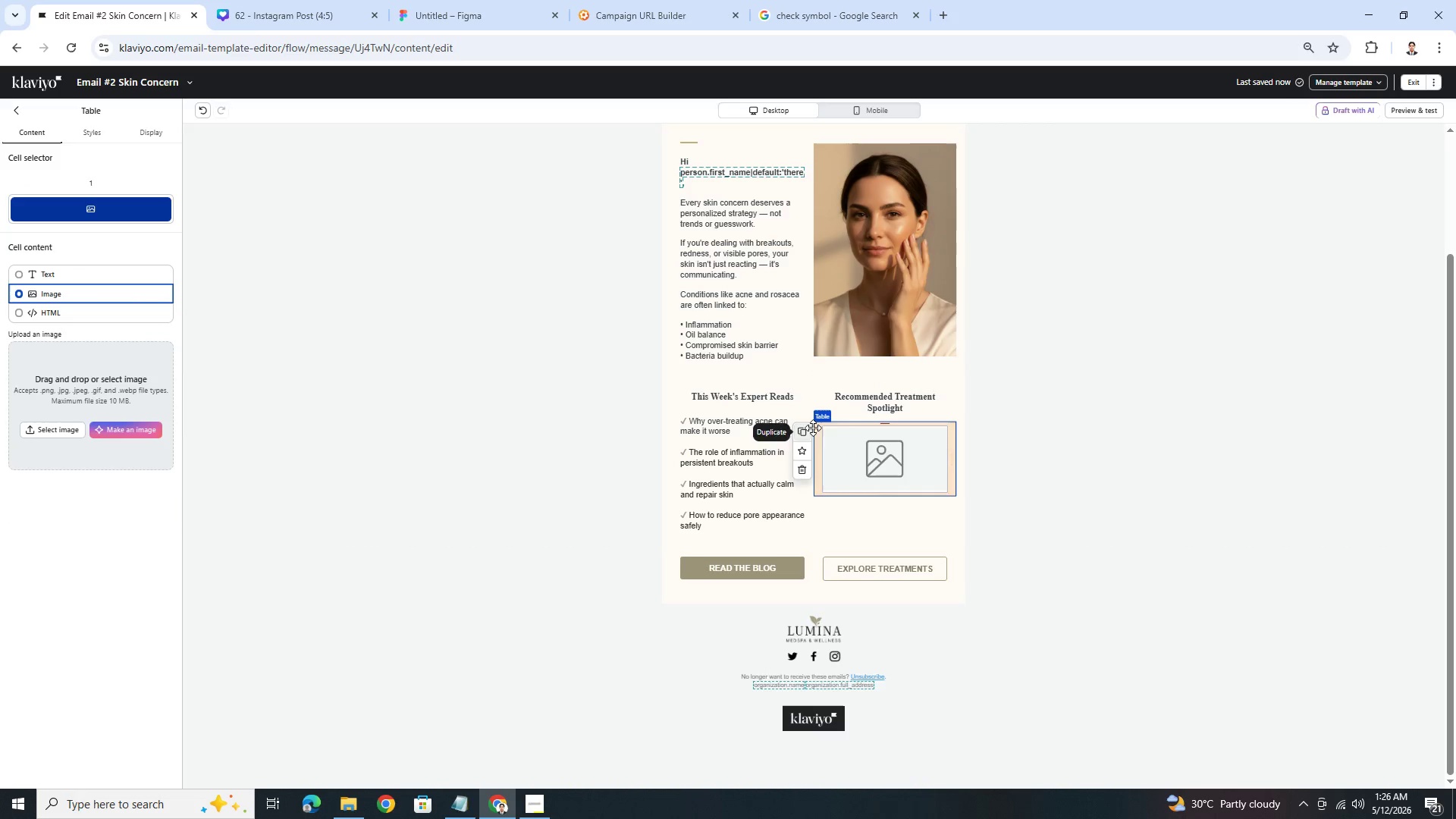 
left_click([852, 413])
 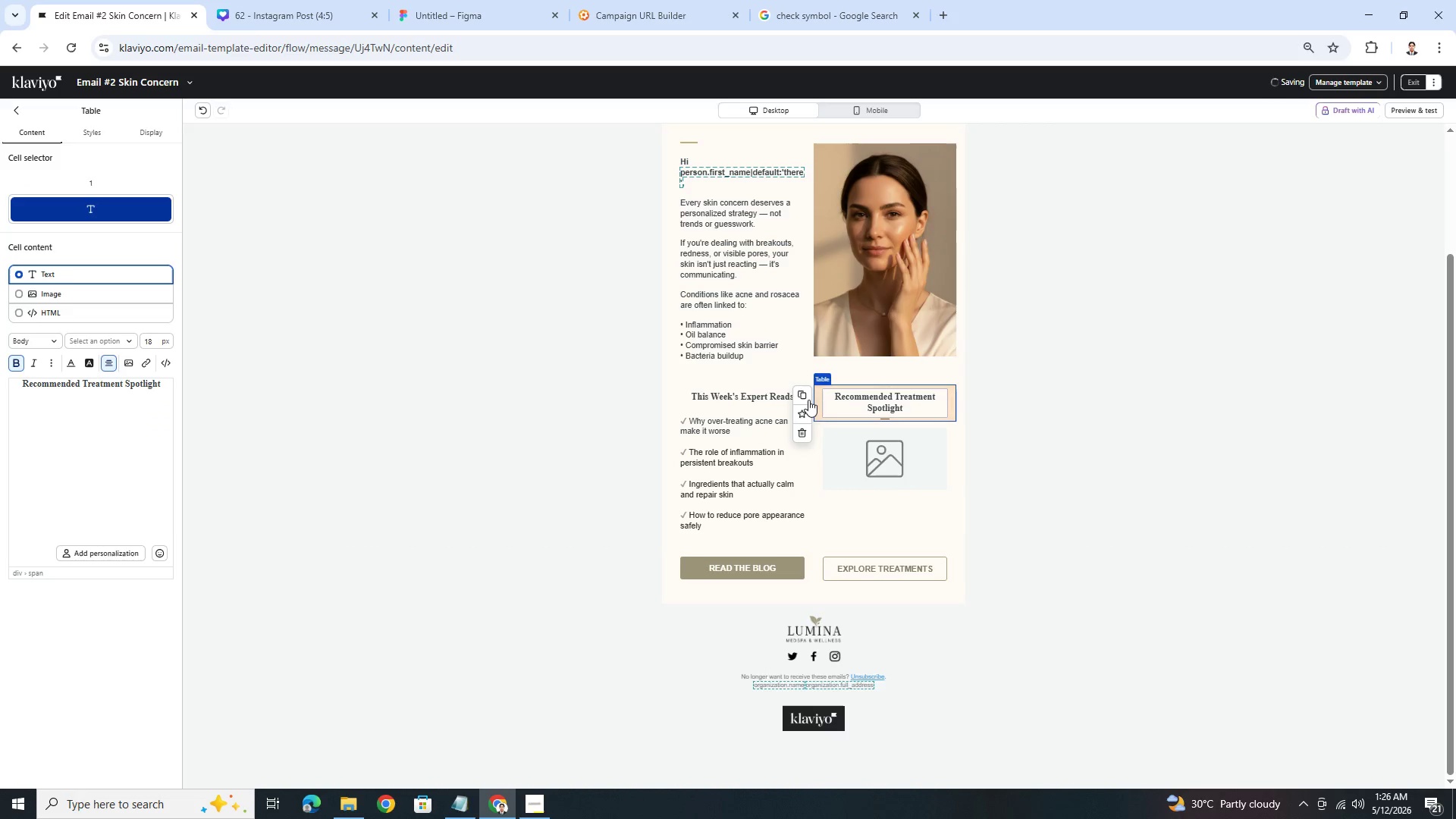 
left_click([806, 390])
 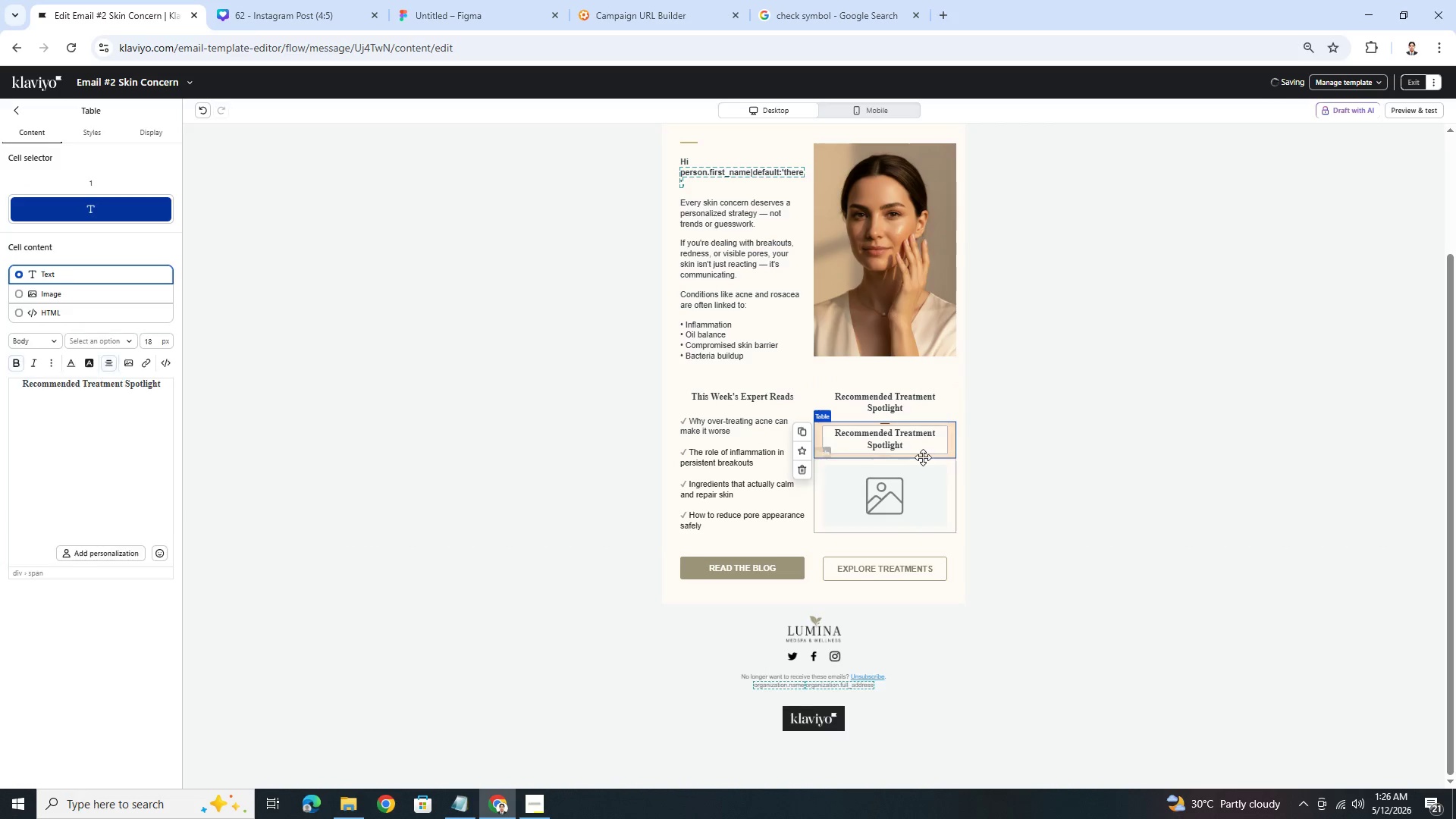 
left_click_drag(start_coordinate=[907, 436], to_coordinate=[915, 526])
 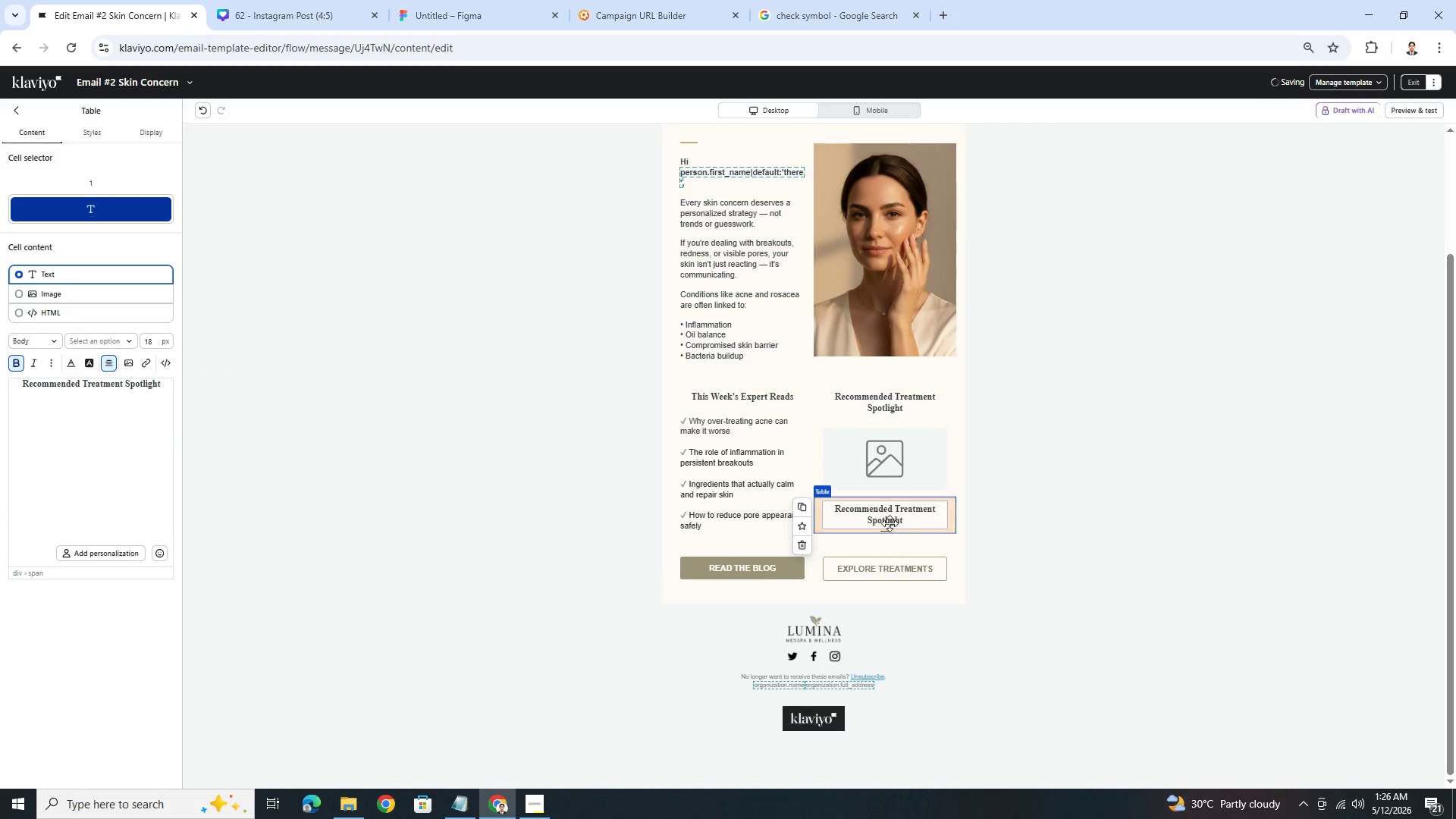 
left_click([881, 509])
 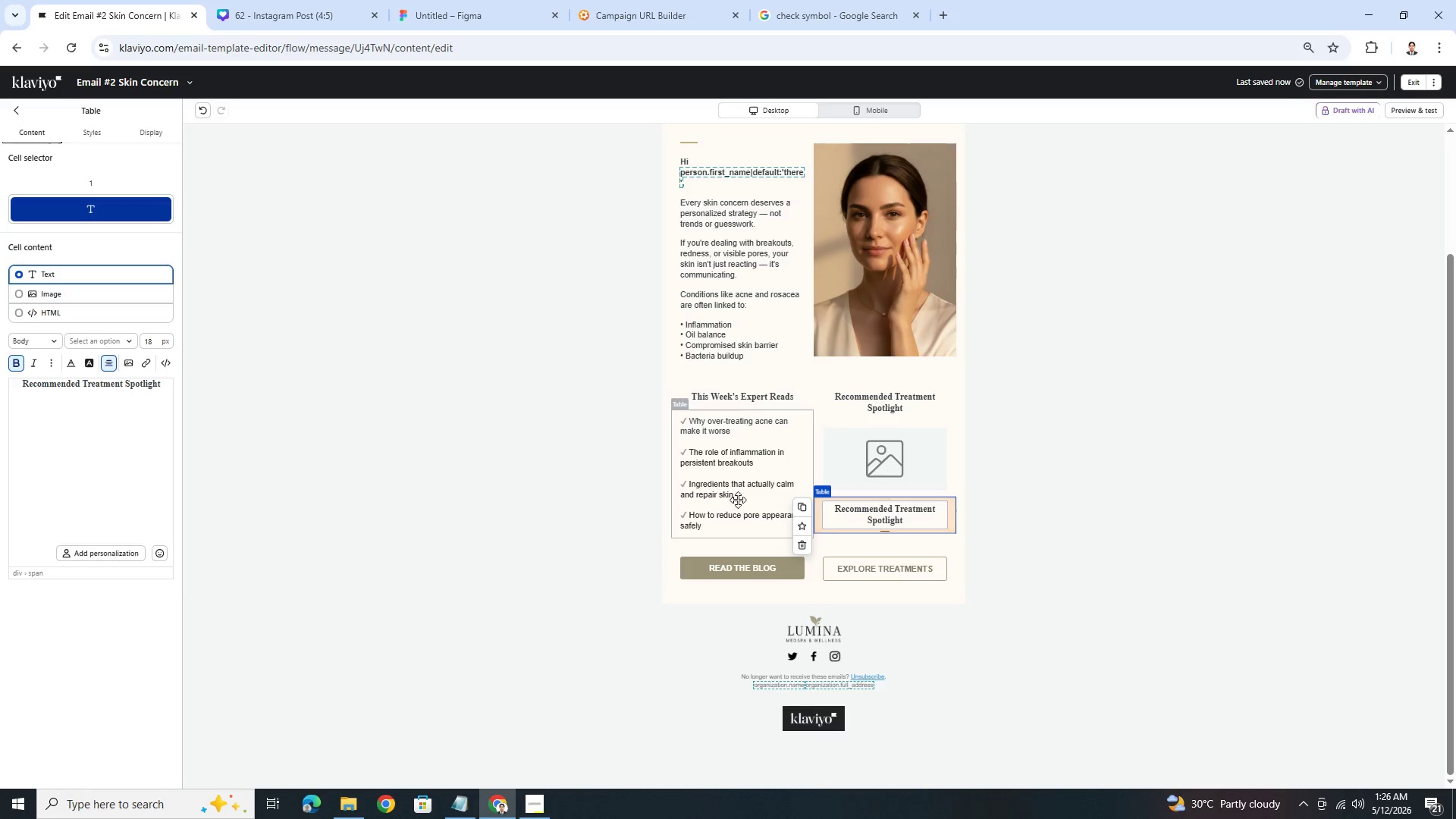 
wait(5.91)
 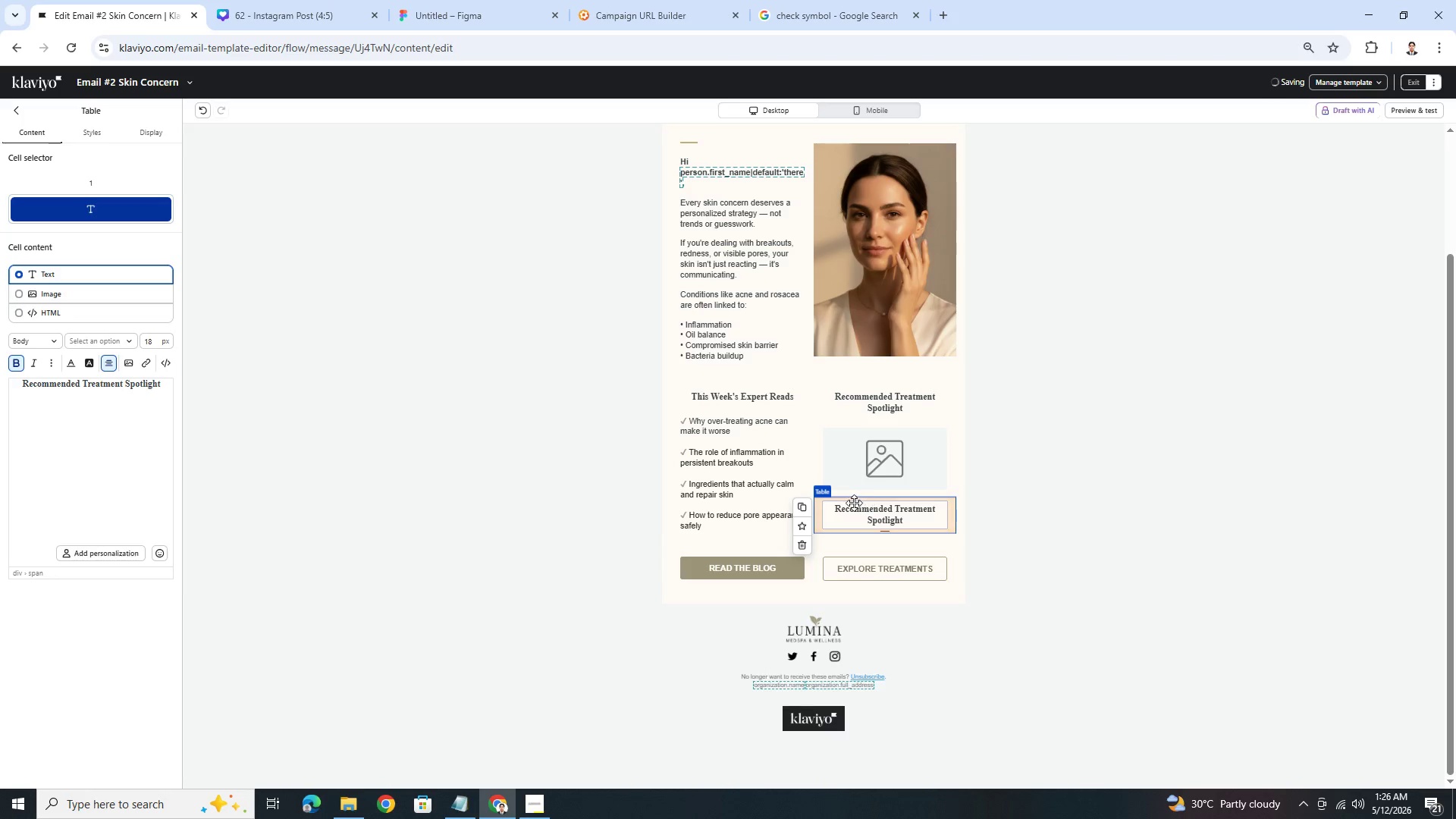 
double_click([79, 390])
 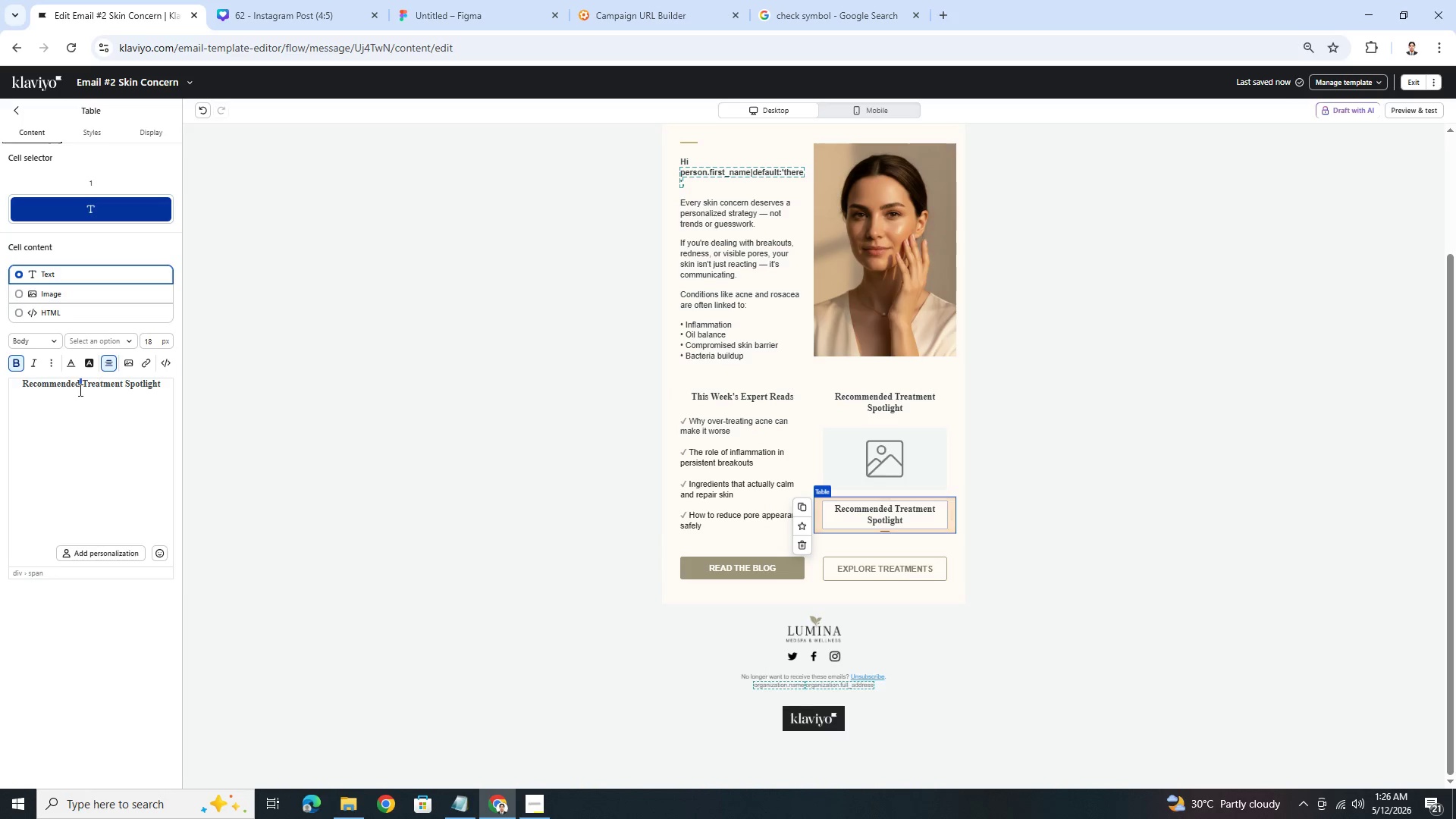 
triple_click([79, 390])
 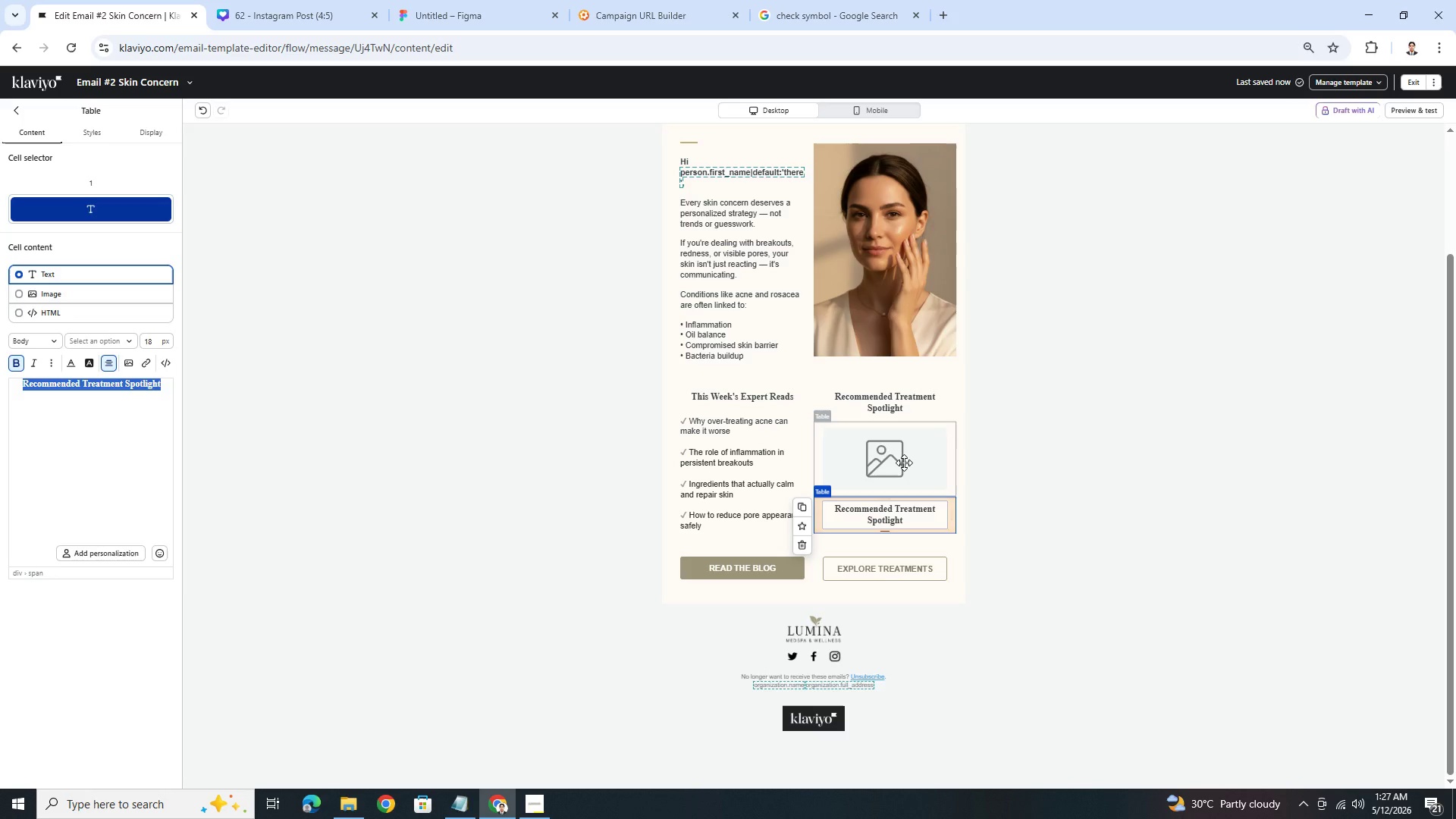 
wait(30.06)
 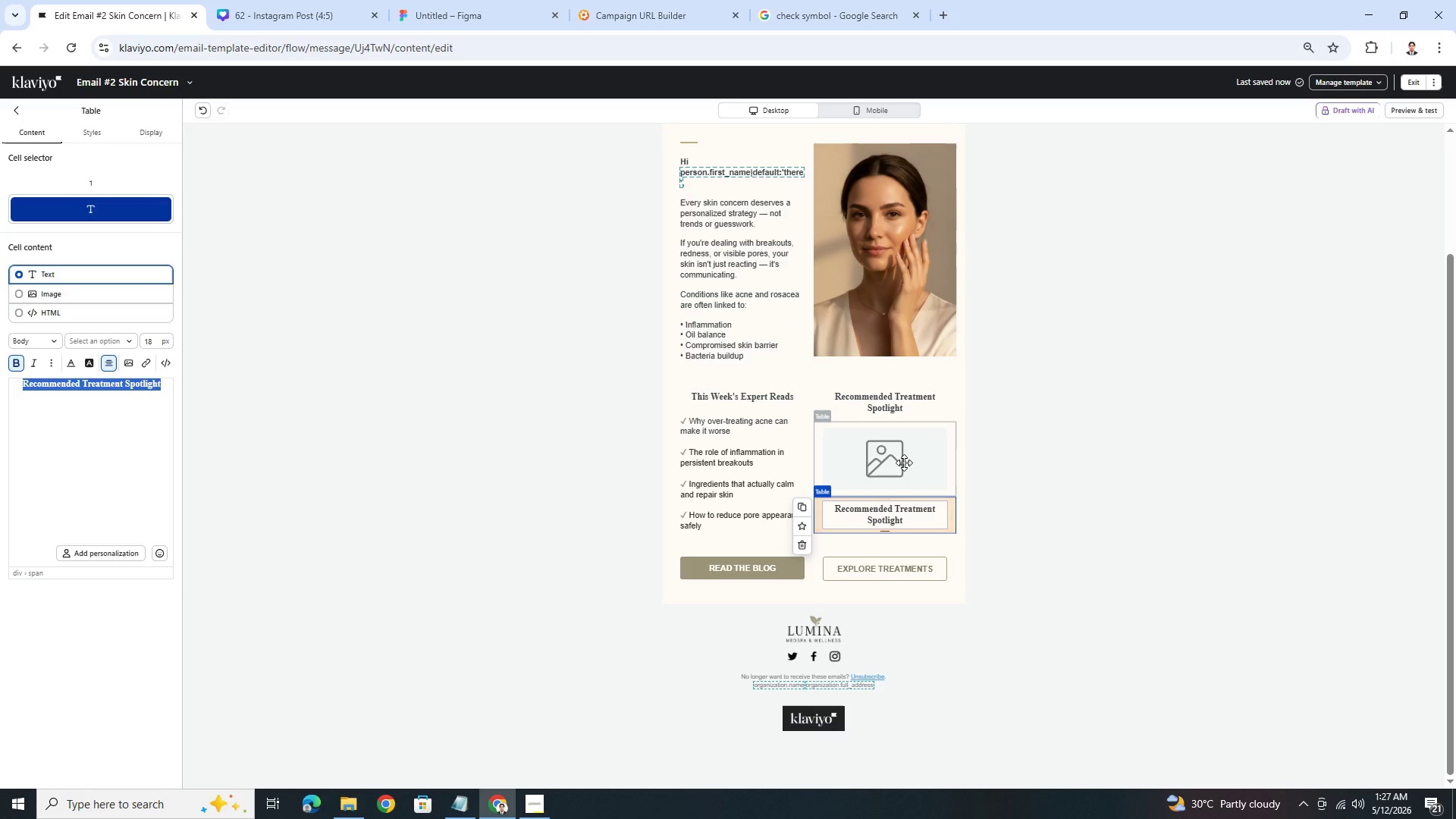 
mouse_move([1401, 117])
 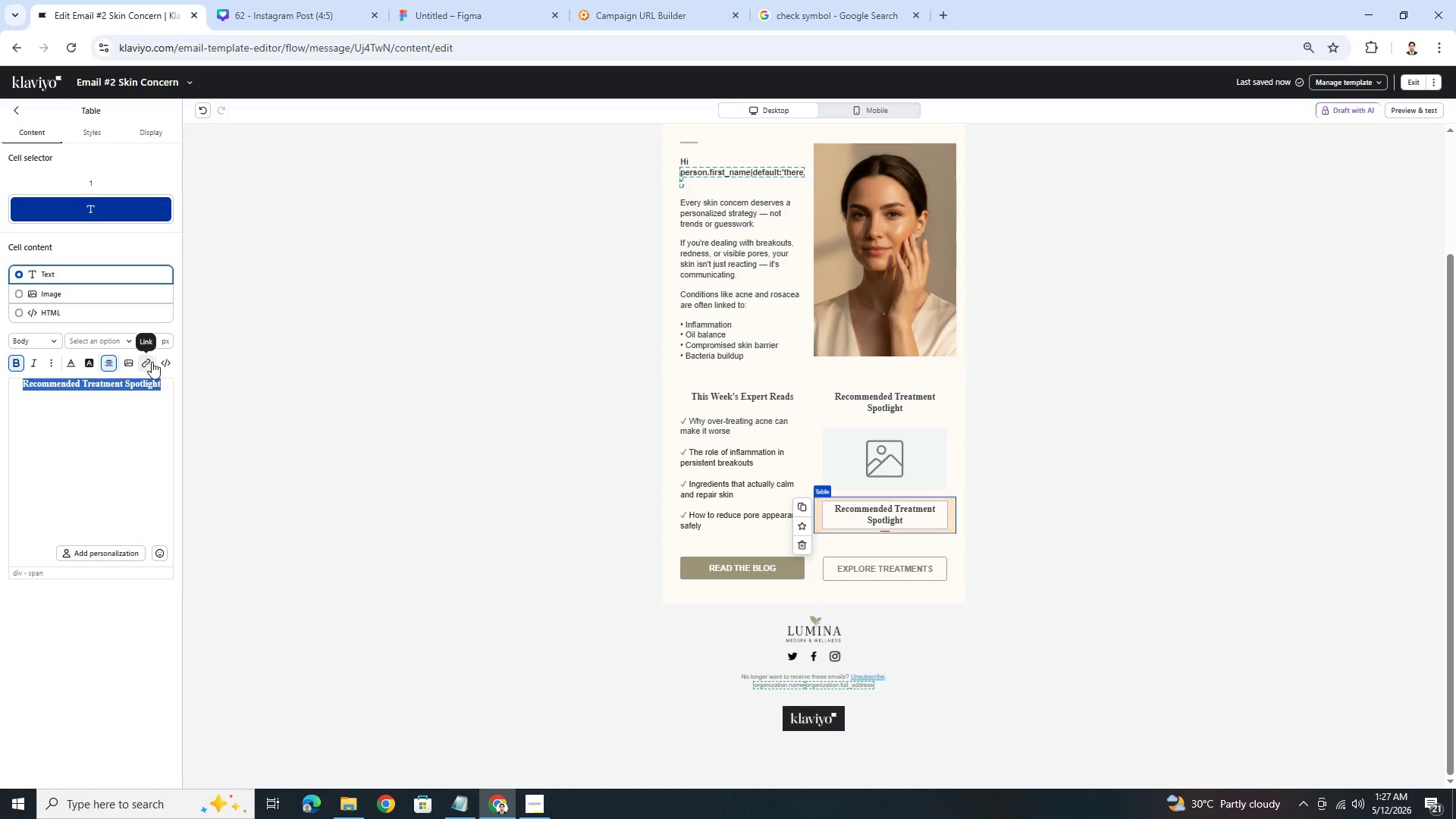 
left_click([125, 559])
 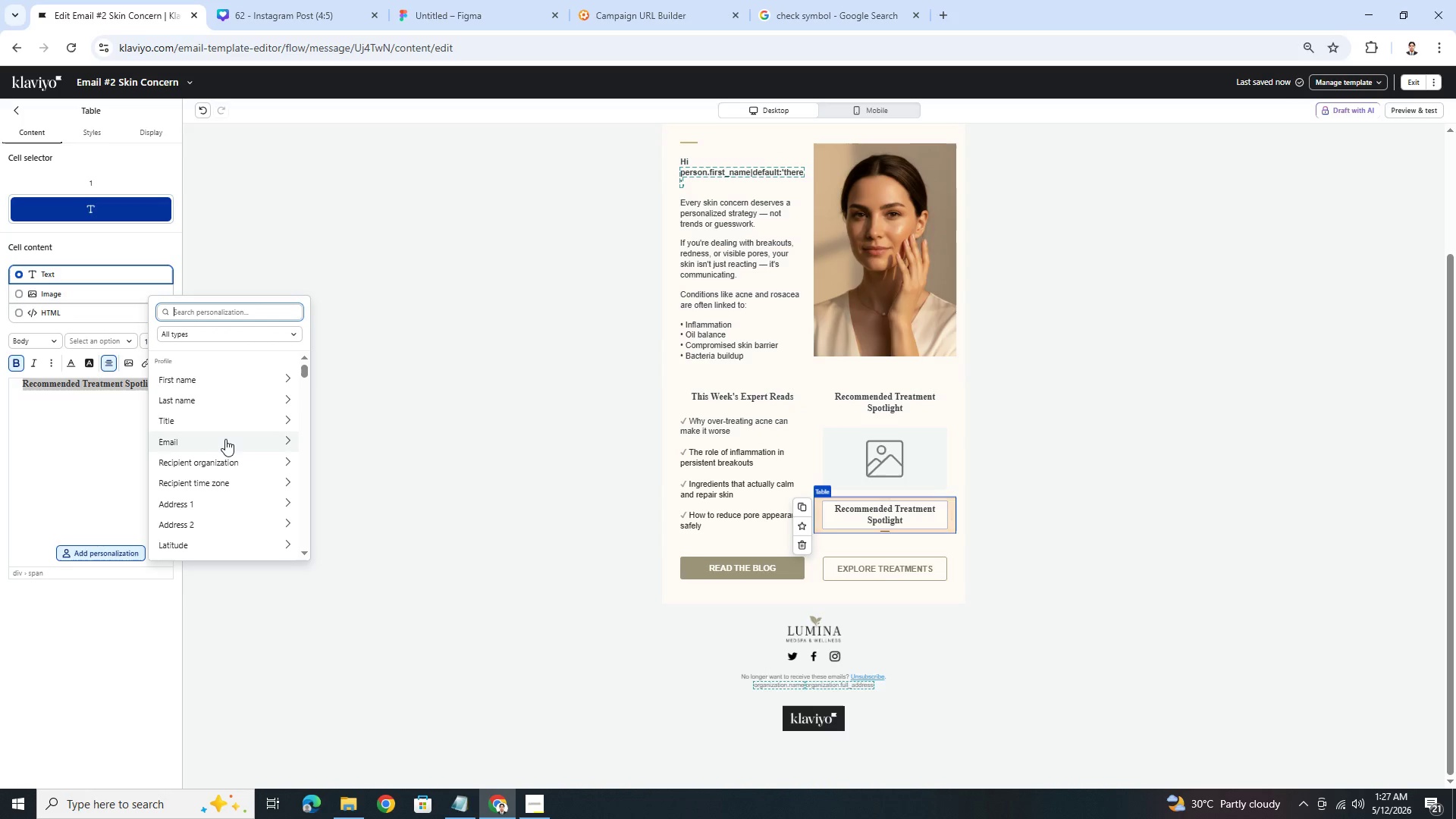 
type(prefe)
 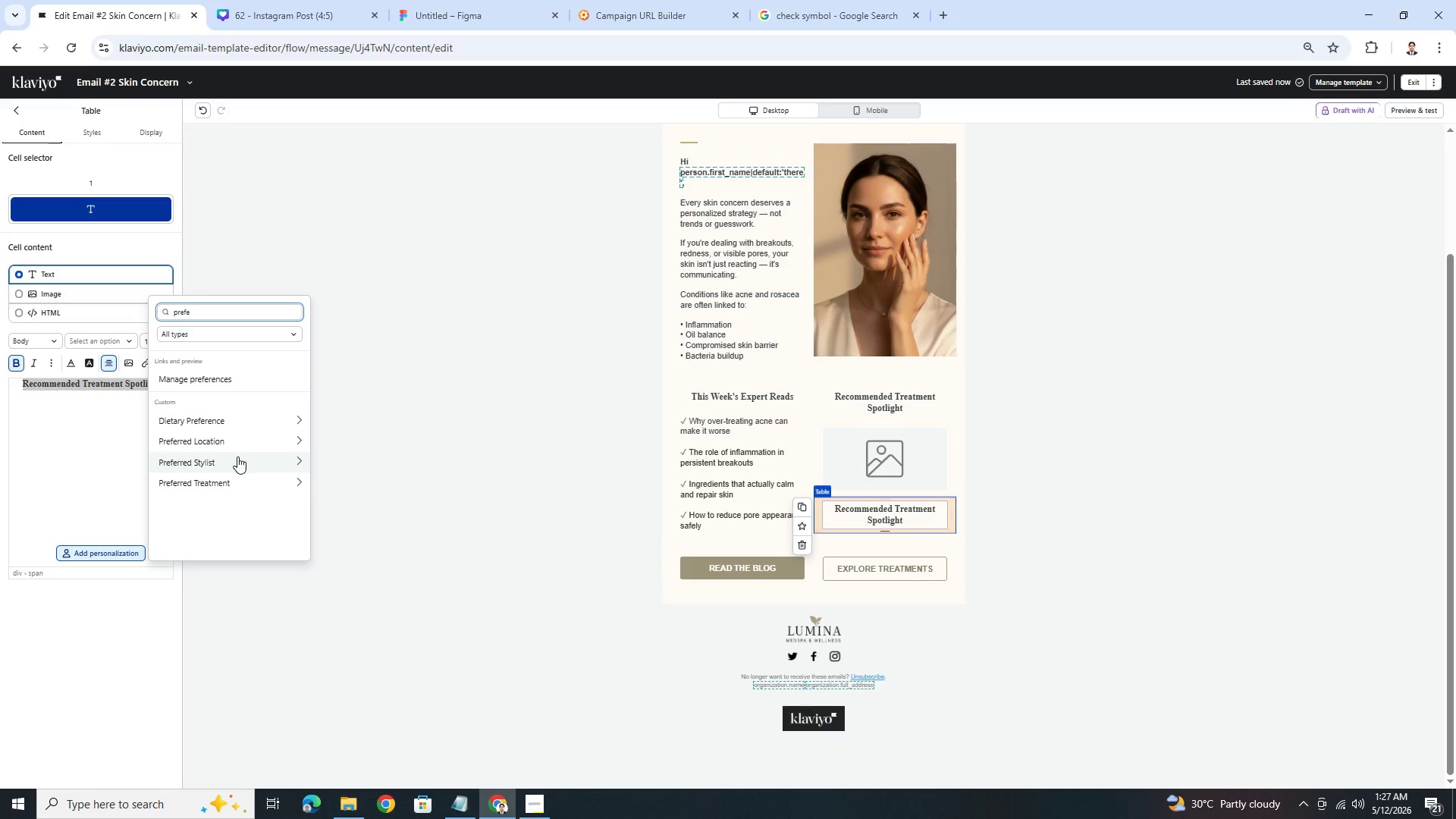 
left_click([257, 479])
 